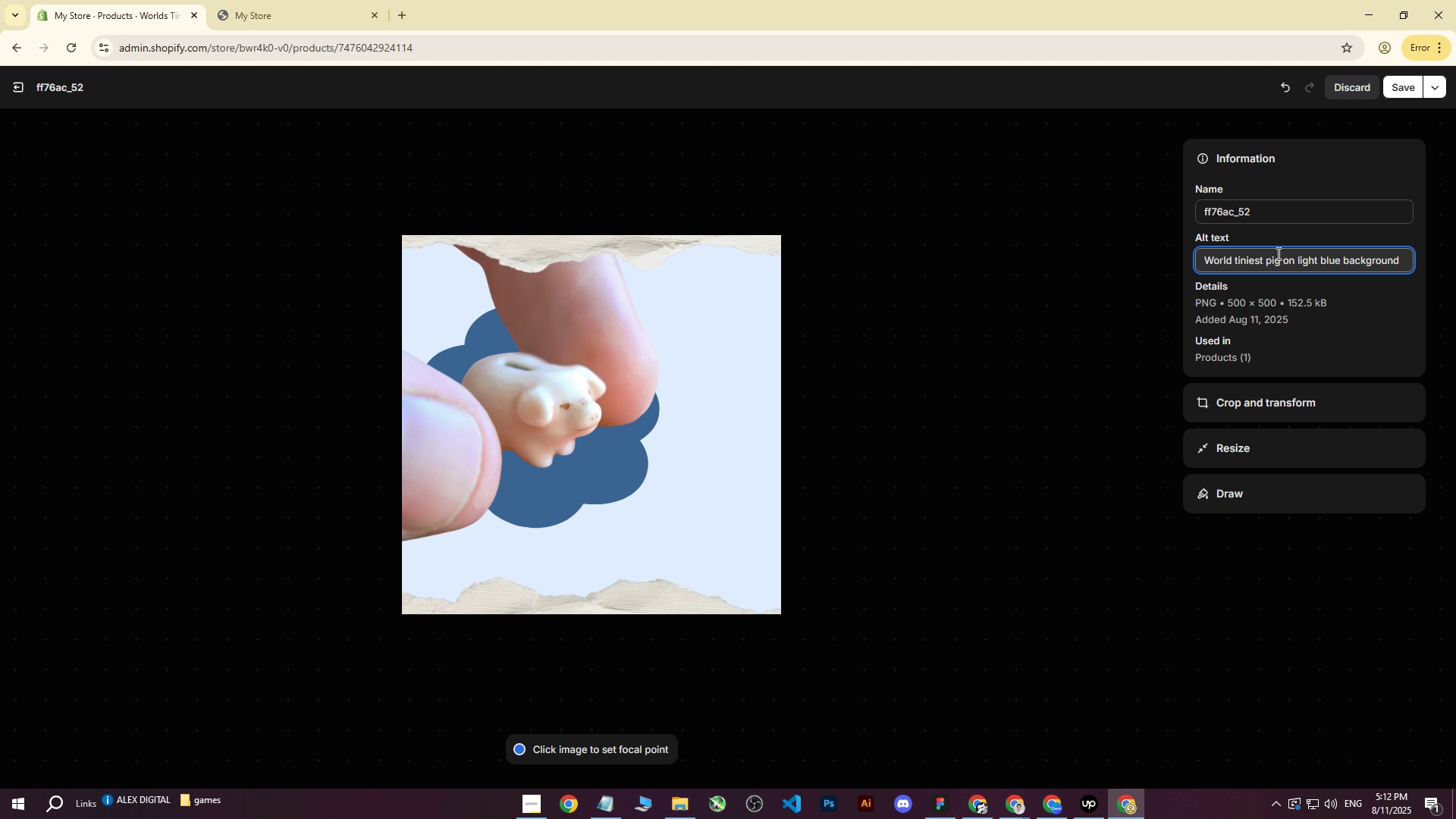 
left_click([1282, 265])
 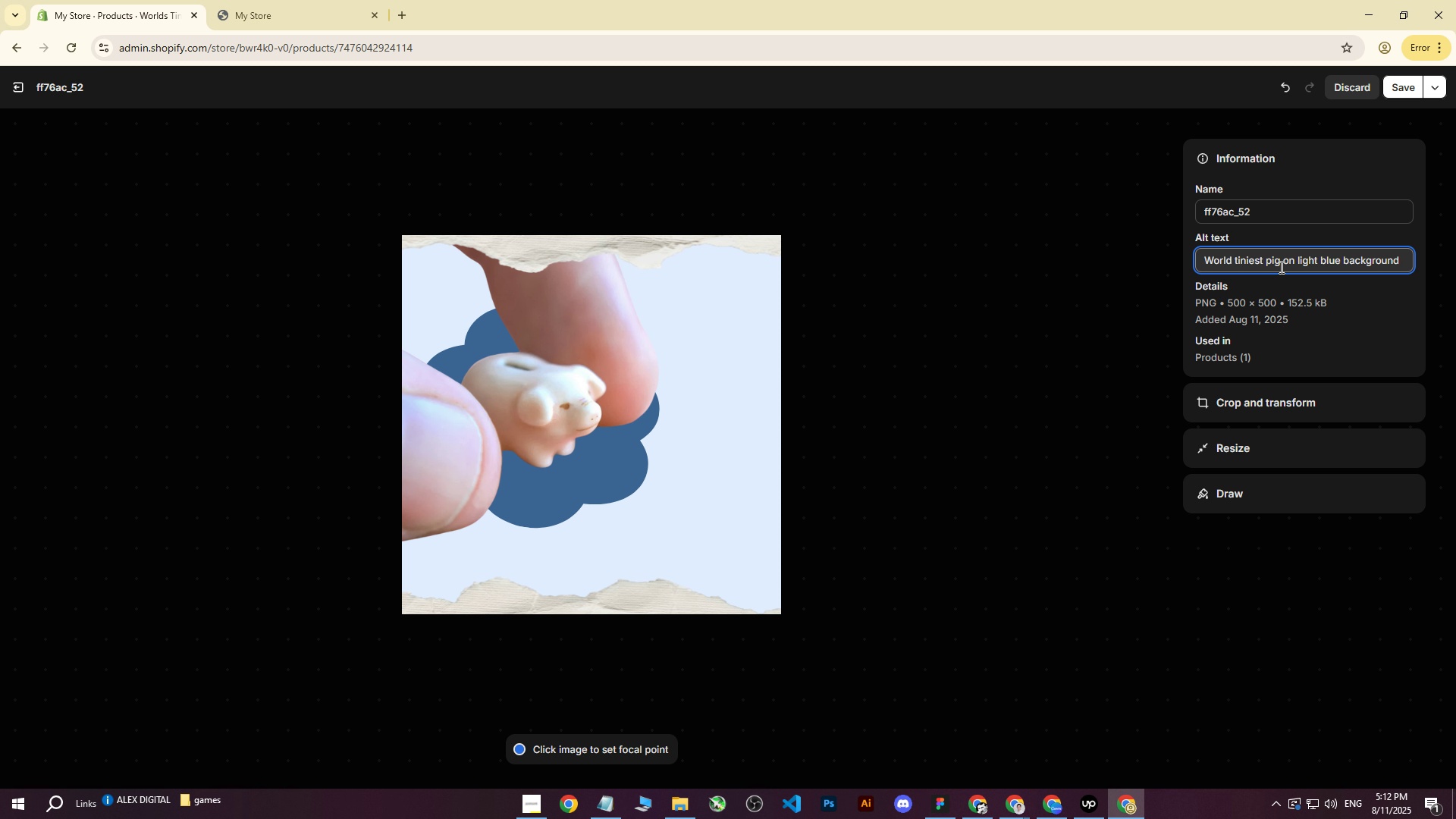 
type(figurine )
 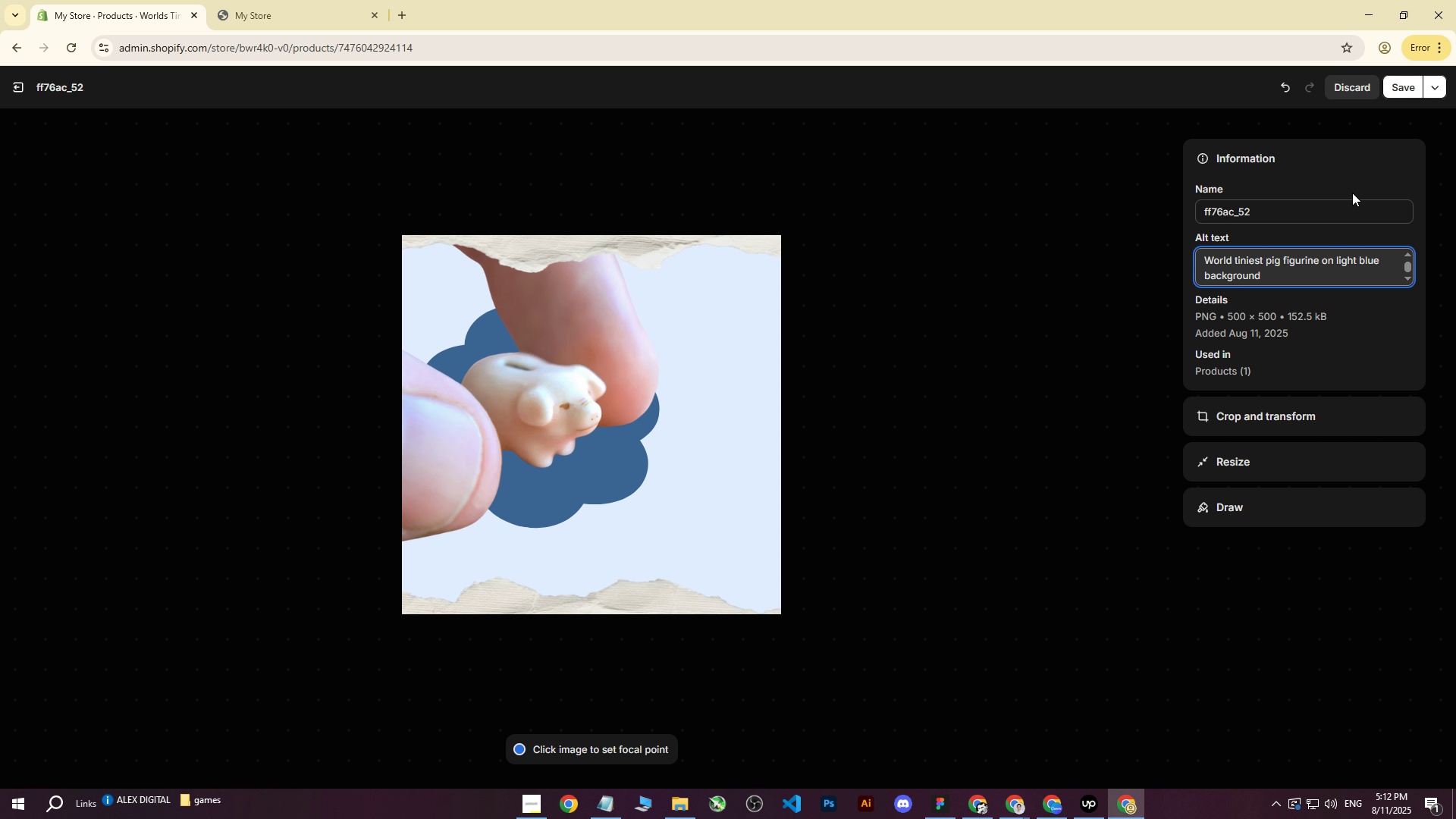 
left_click([1288, 282])
 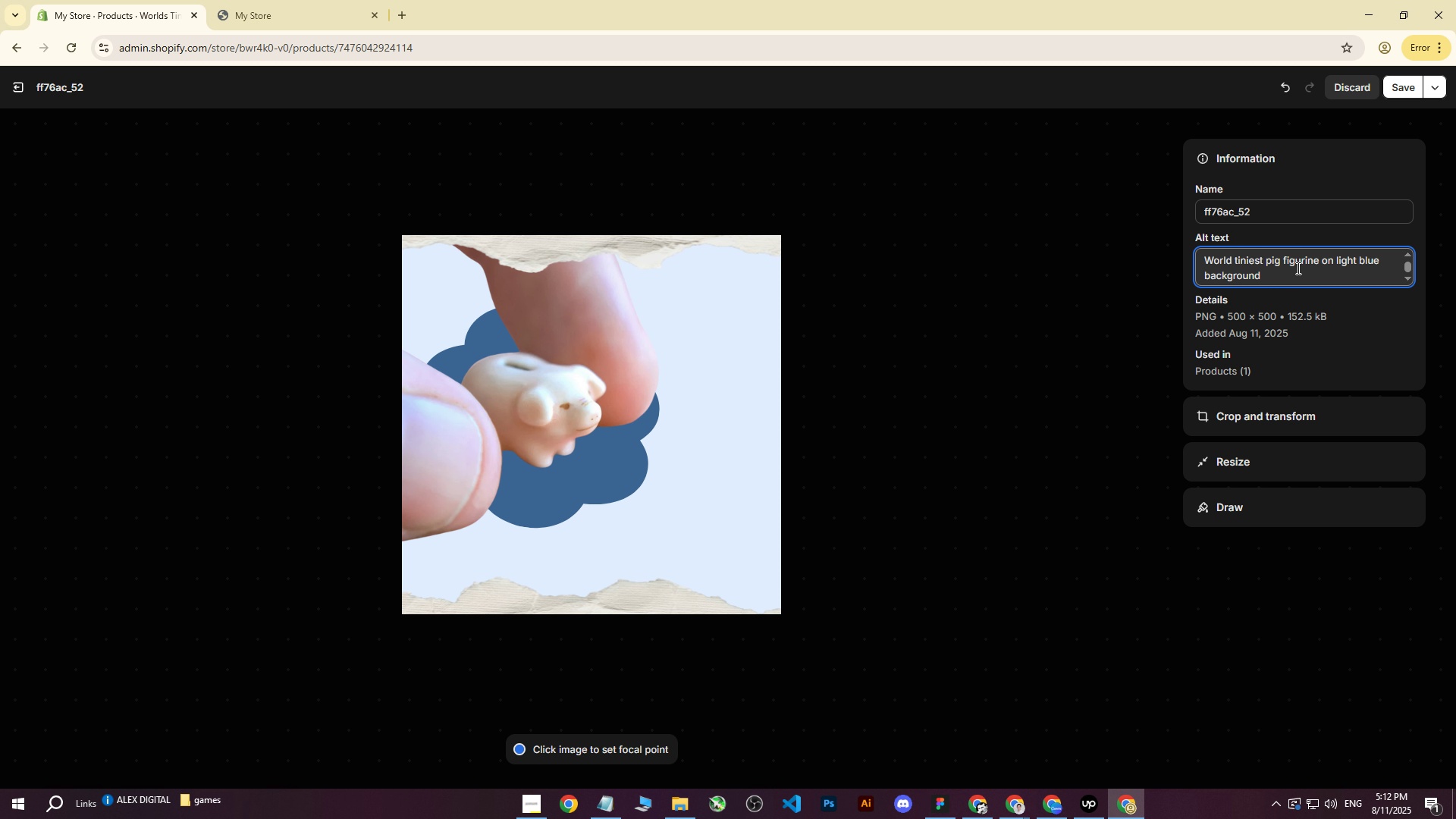 
key(Period)
 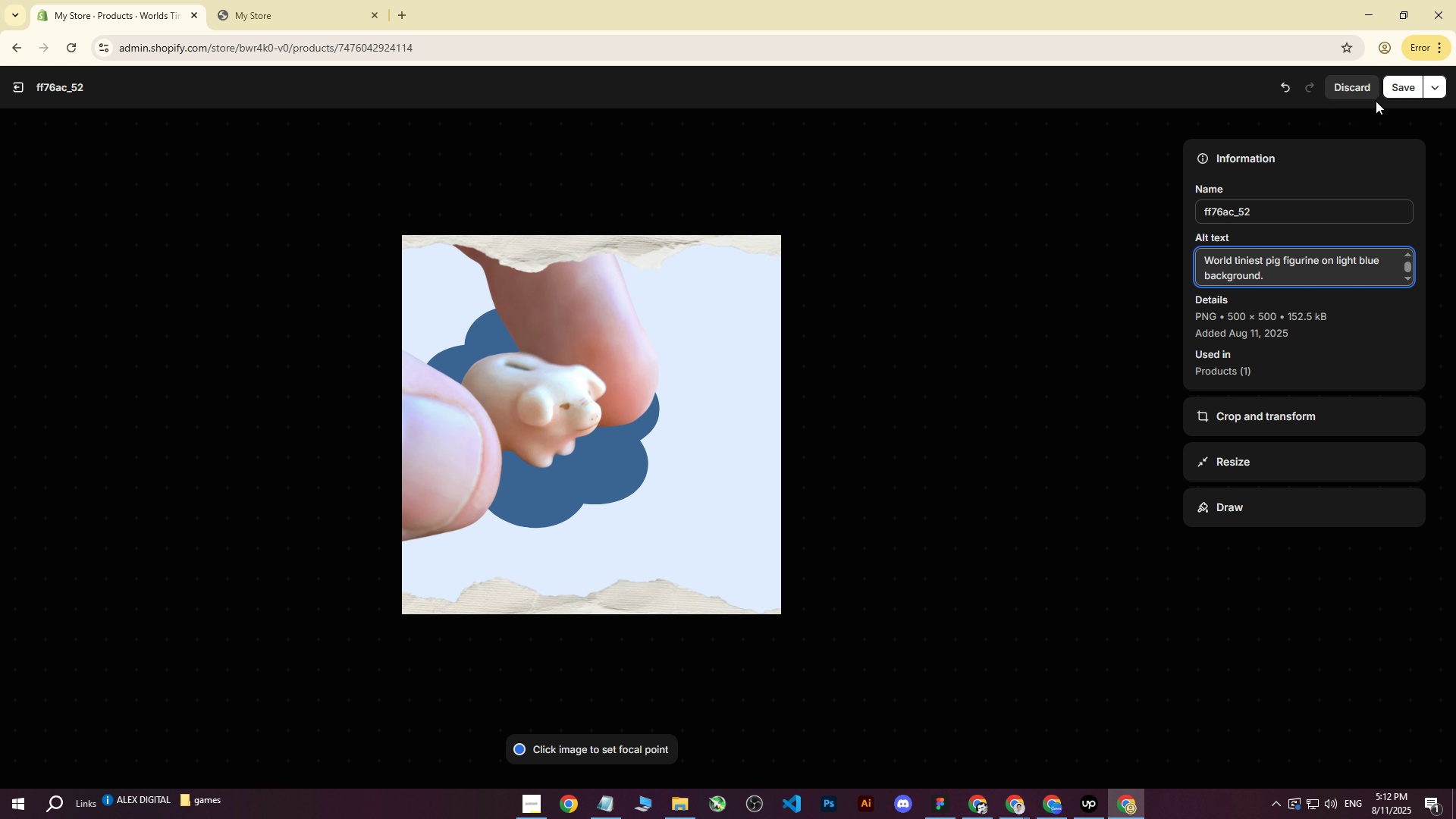 
left_click([1397, 89])
 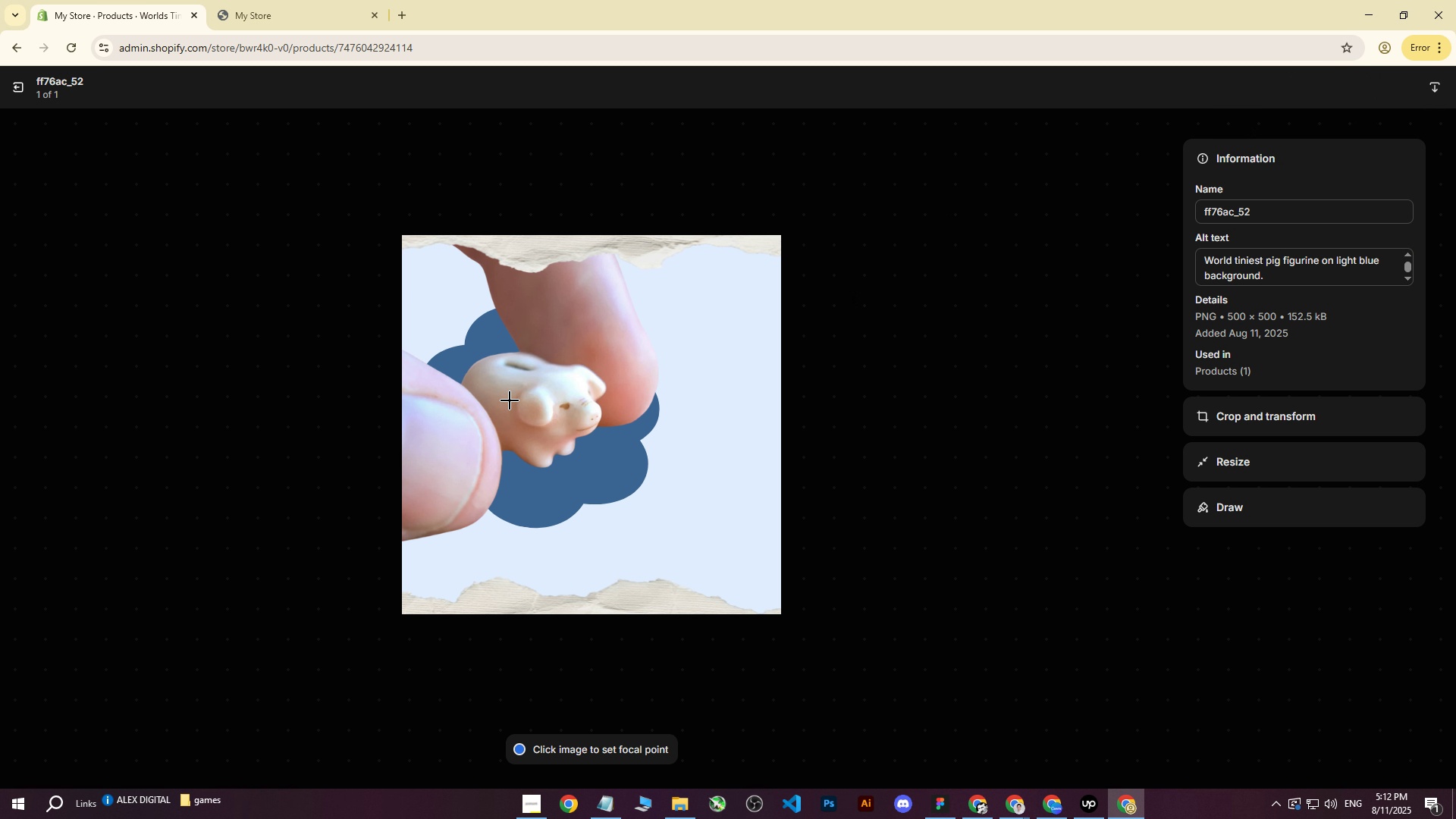 
wait(9.13)
 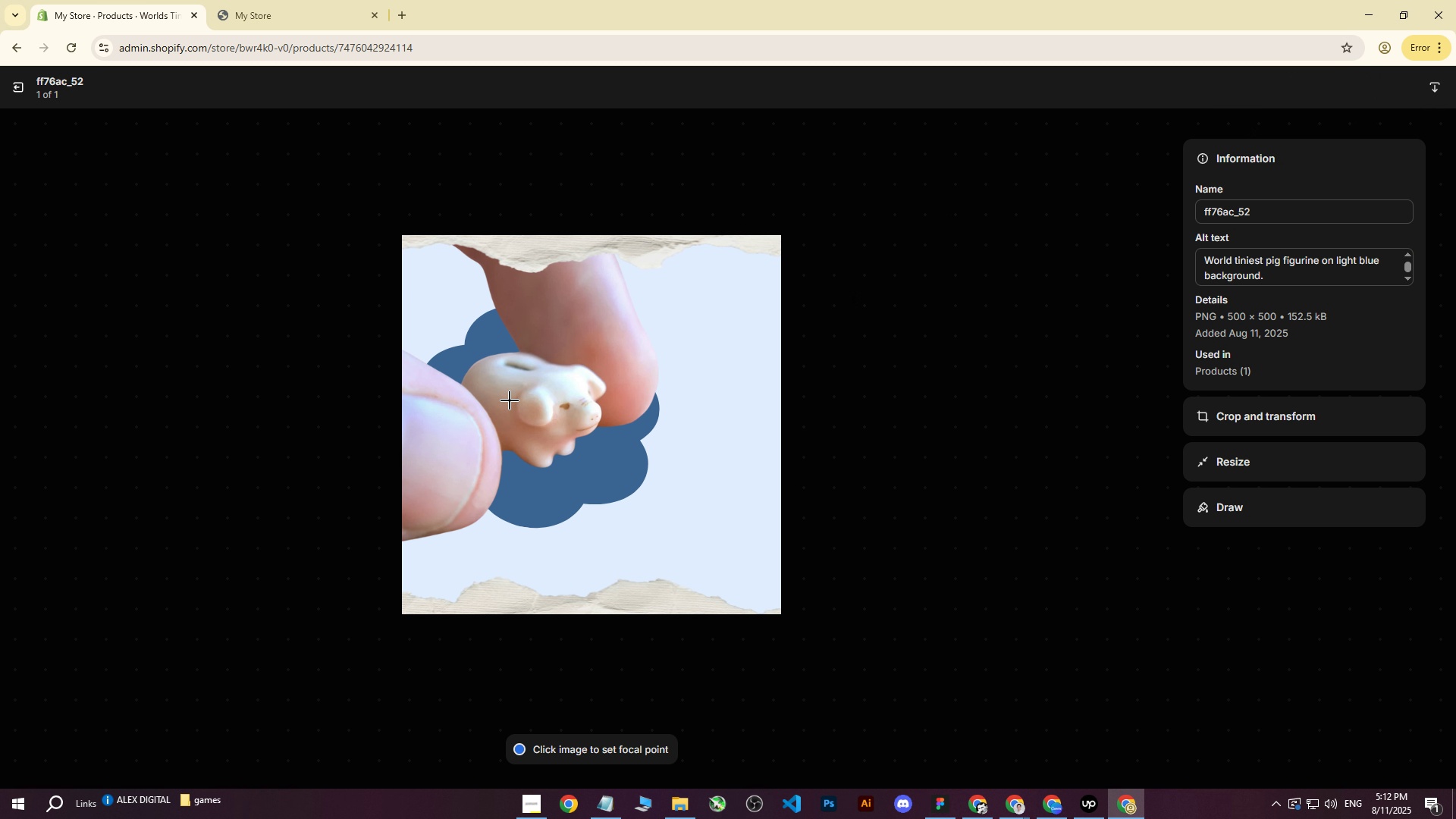 
left_click([13, 85])
 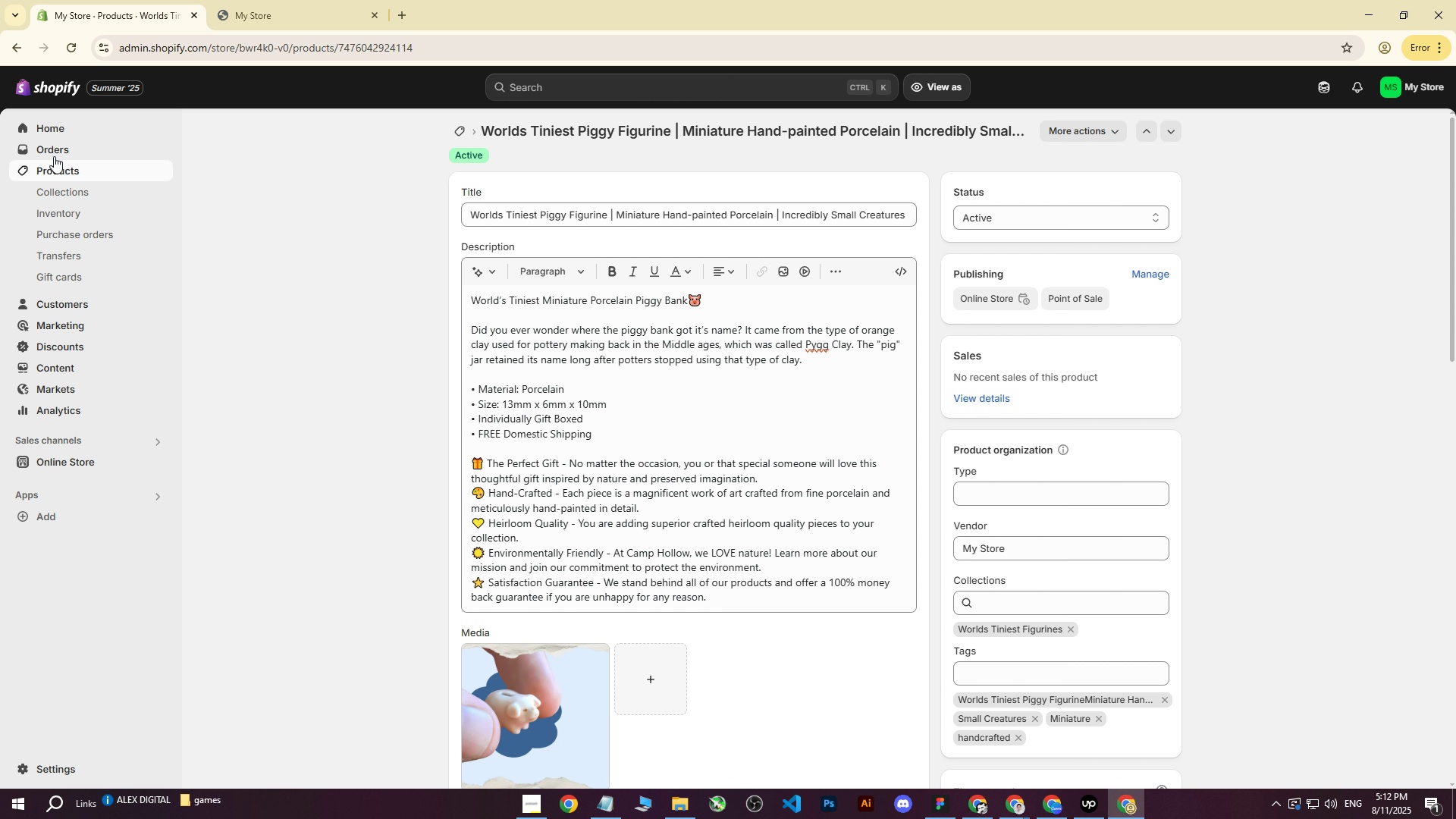 
left_click([51, 171])
 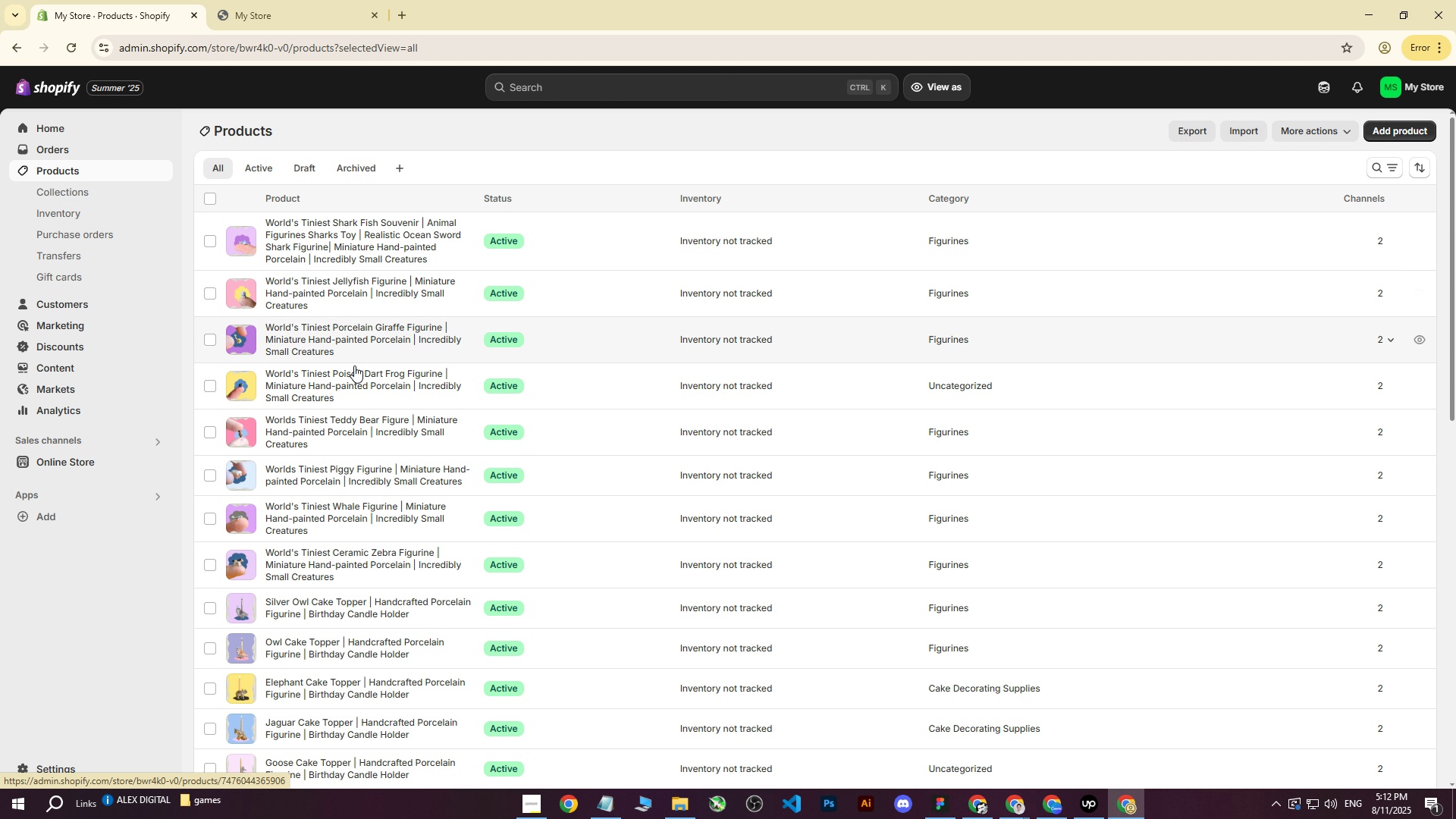 
mouse_move([373, 472])
 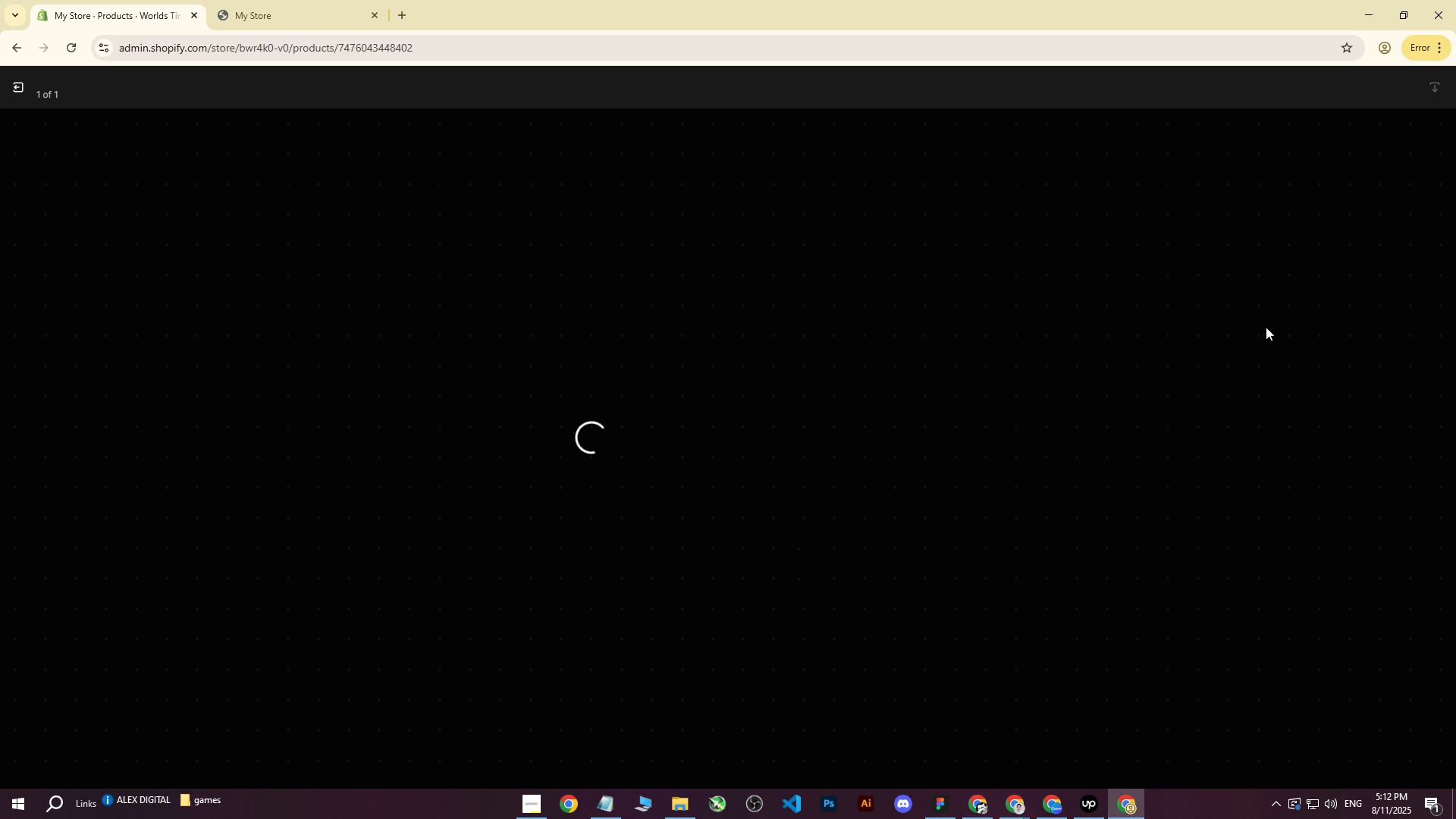 
left_click([359, 422])
 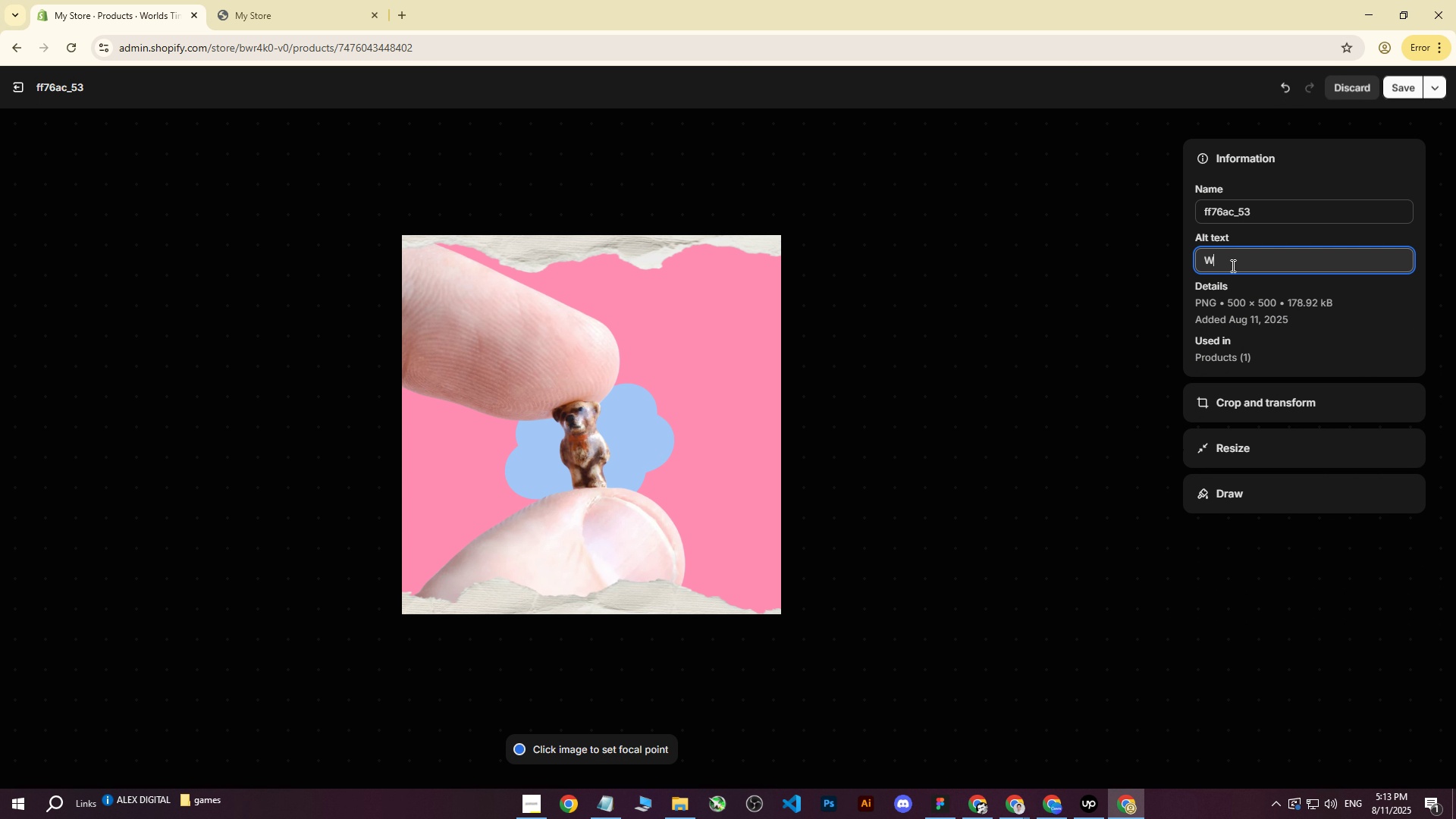 
left_click([570, 605])
 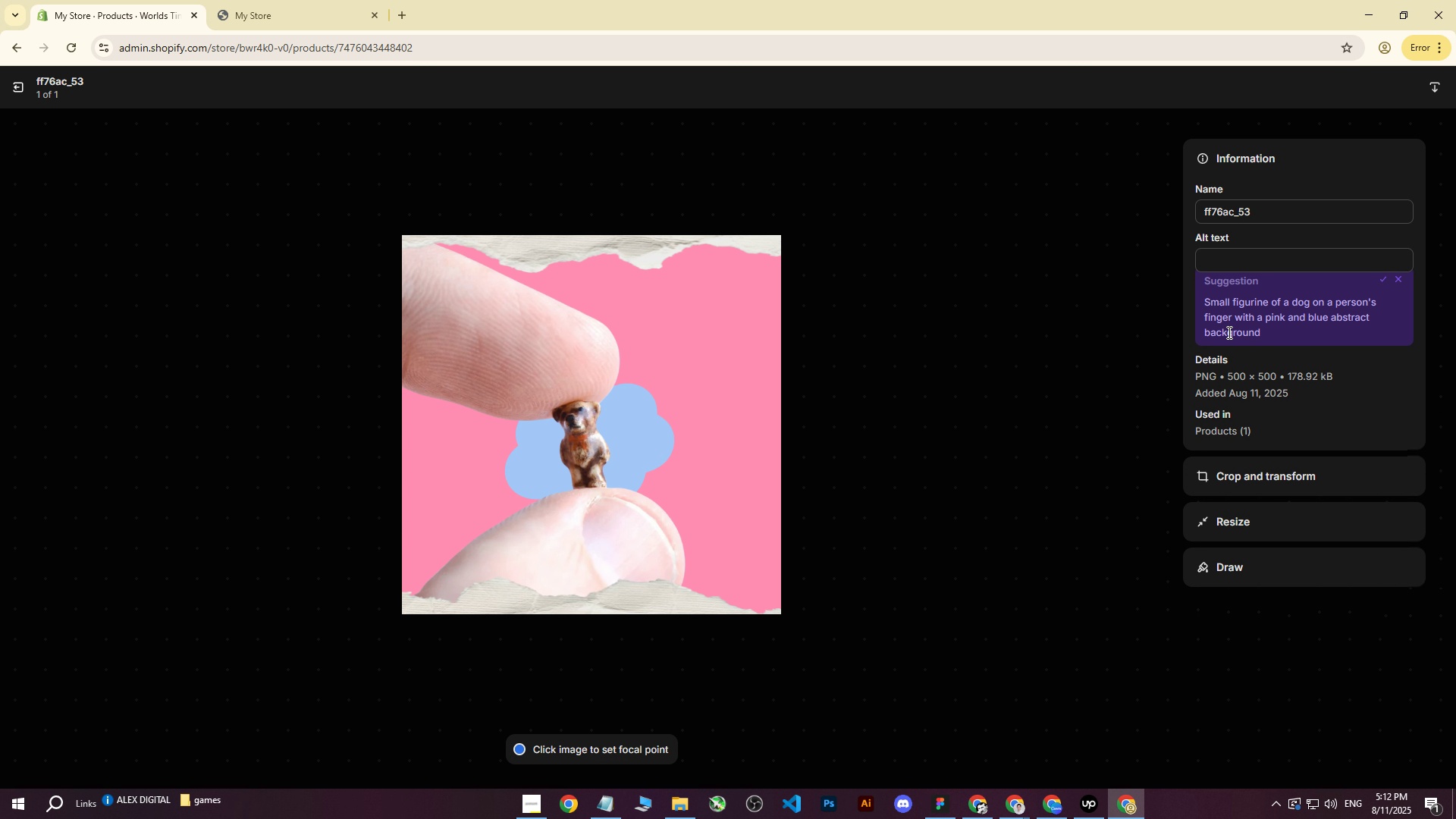 
left_click([1232, 265])
 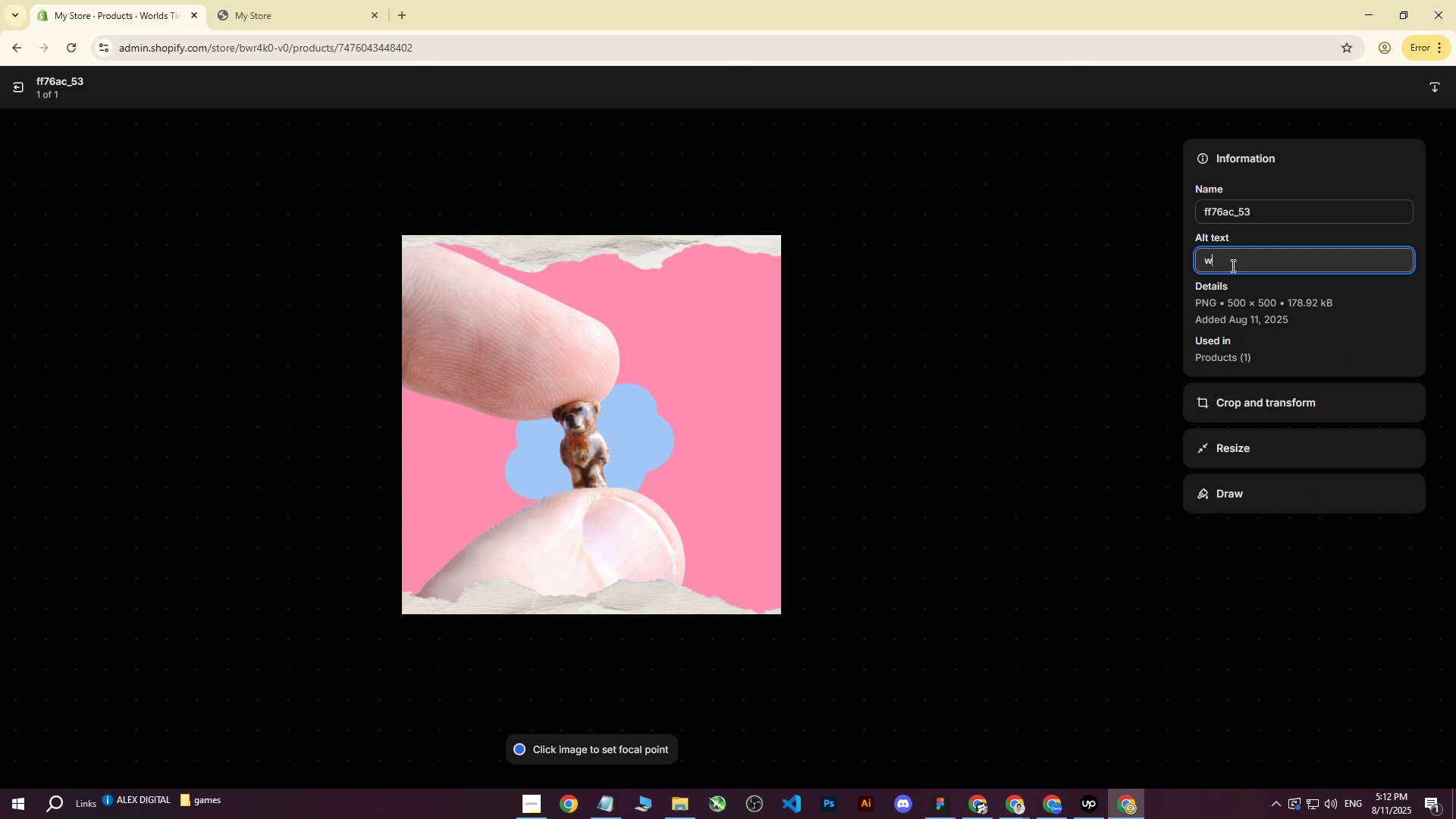 
type(w)
key(Backspace)
type(World tiniest bear figurine on top )
key(Backspace)
key(Backspace)
key(Backspace)
key(Backspace)
key(Backspace)
key(Backspace)
type(on top of )
key(Backspace)
type( light red p)
key(Backspace)
type(background.)
 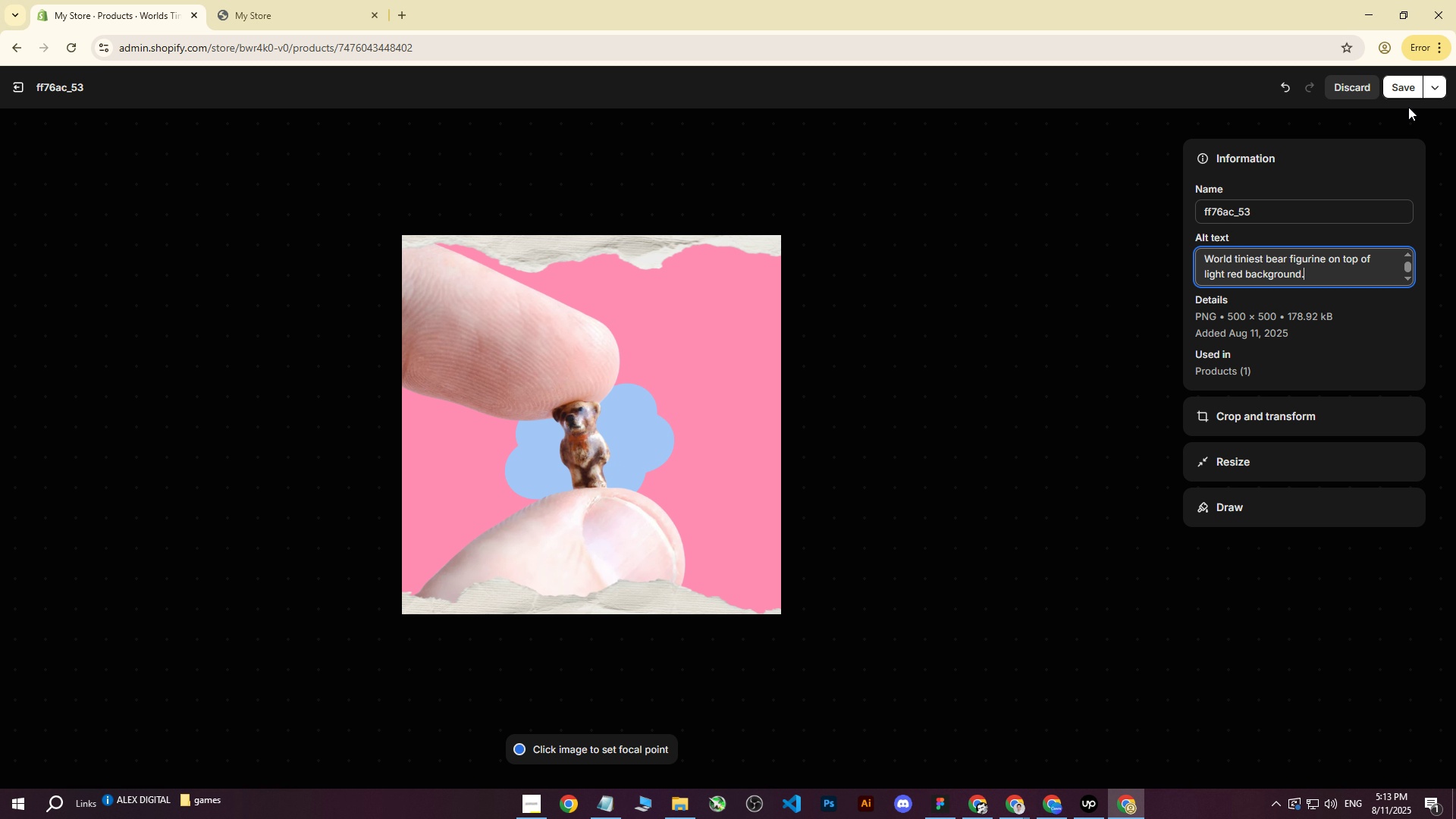 
left_click([1406, 86])
 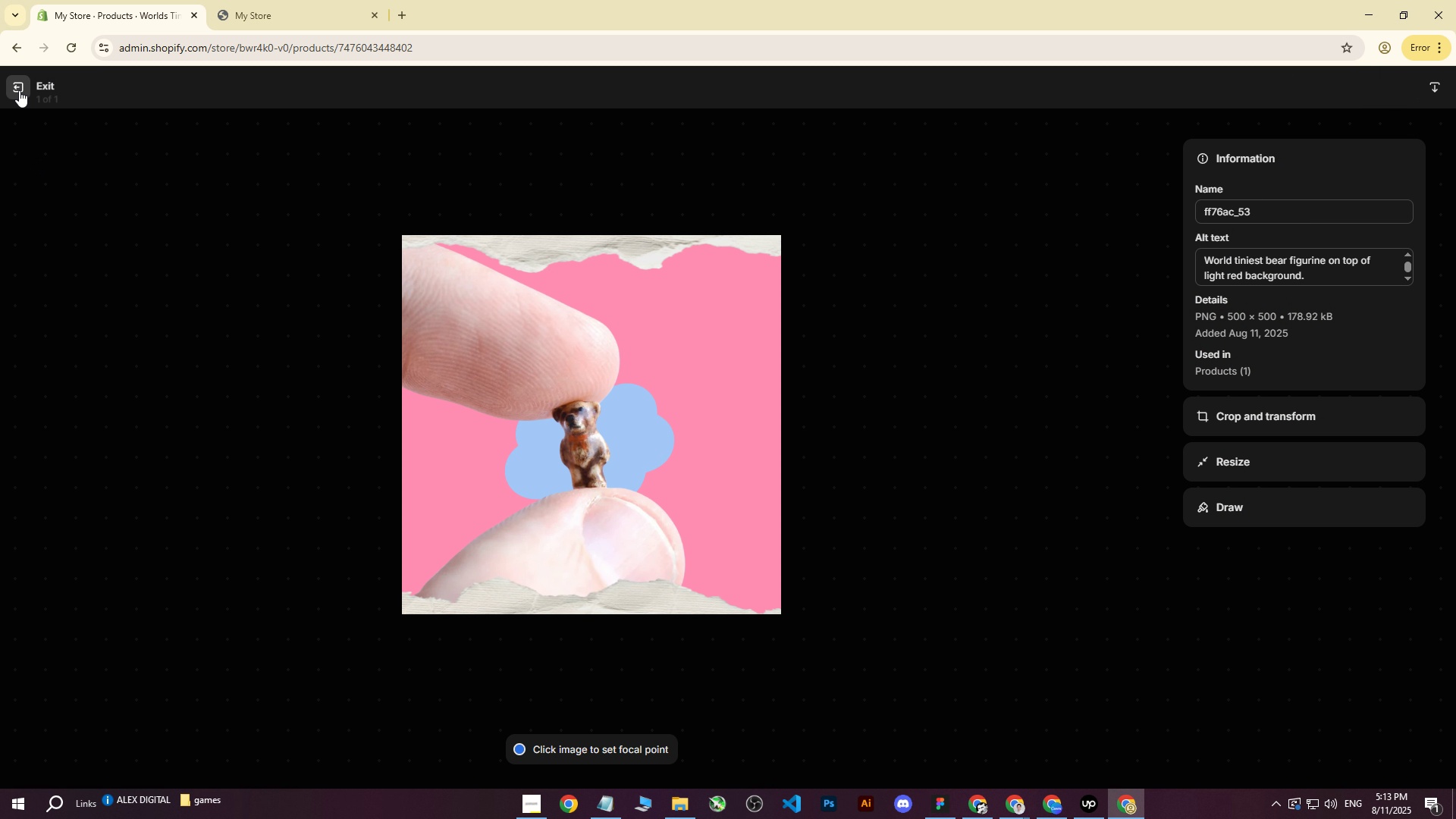 
left_click([18, 86])
 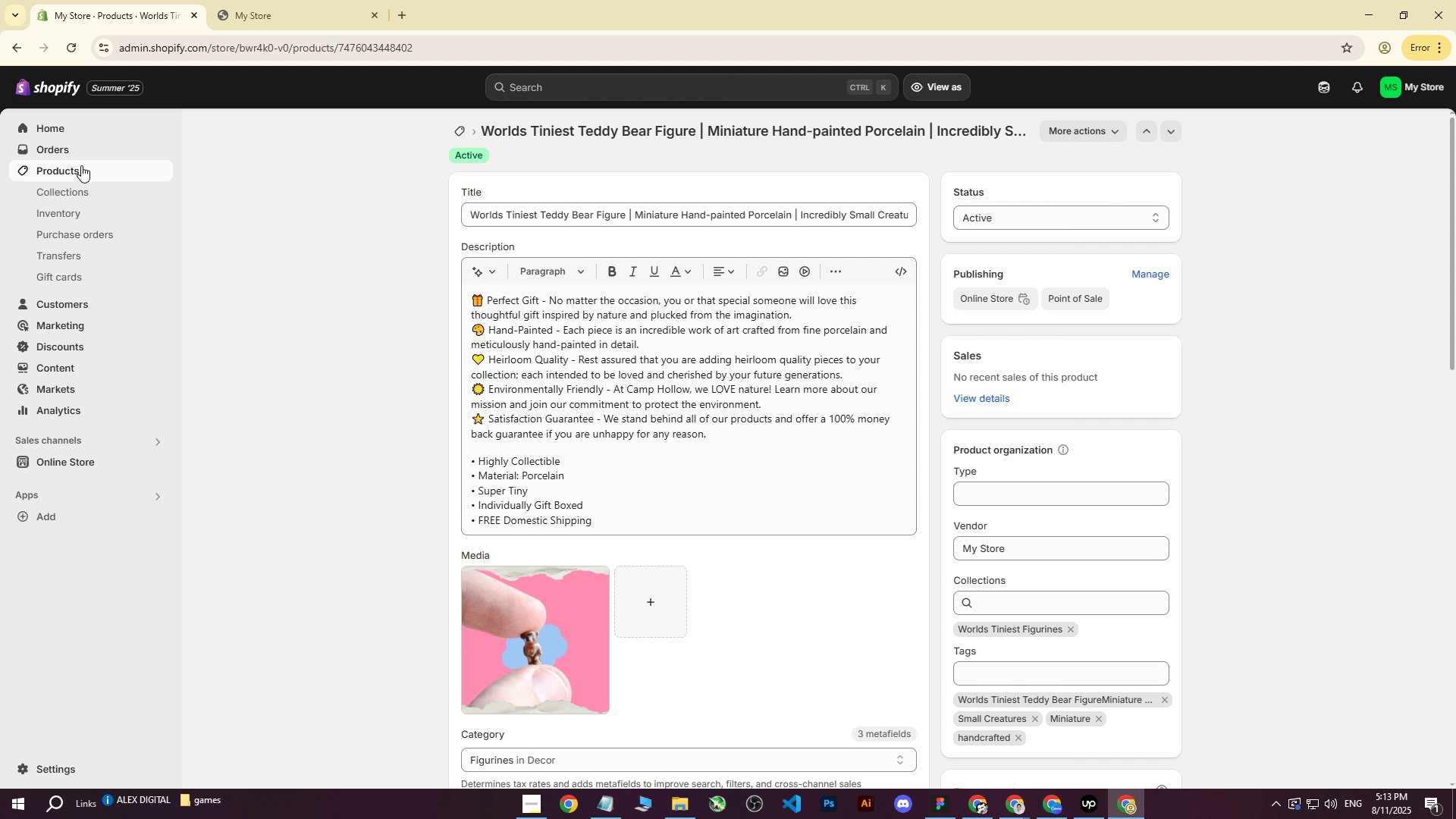 
left_click([61, 164])
 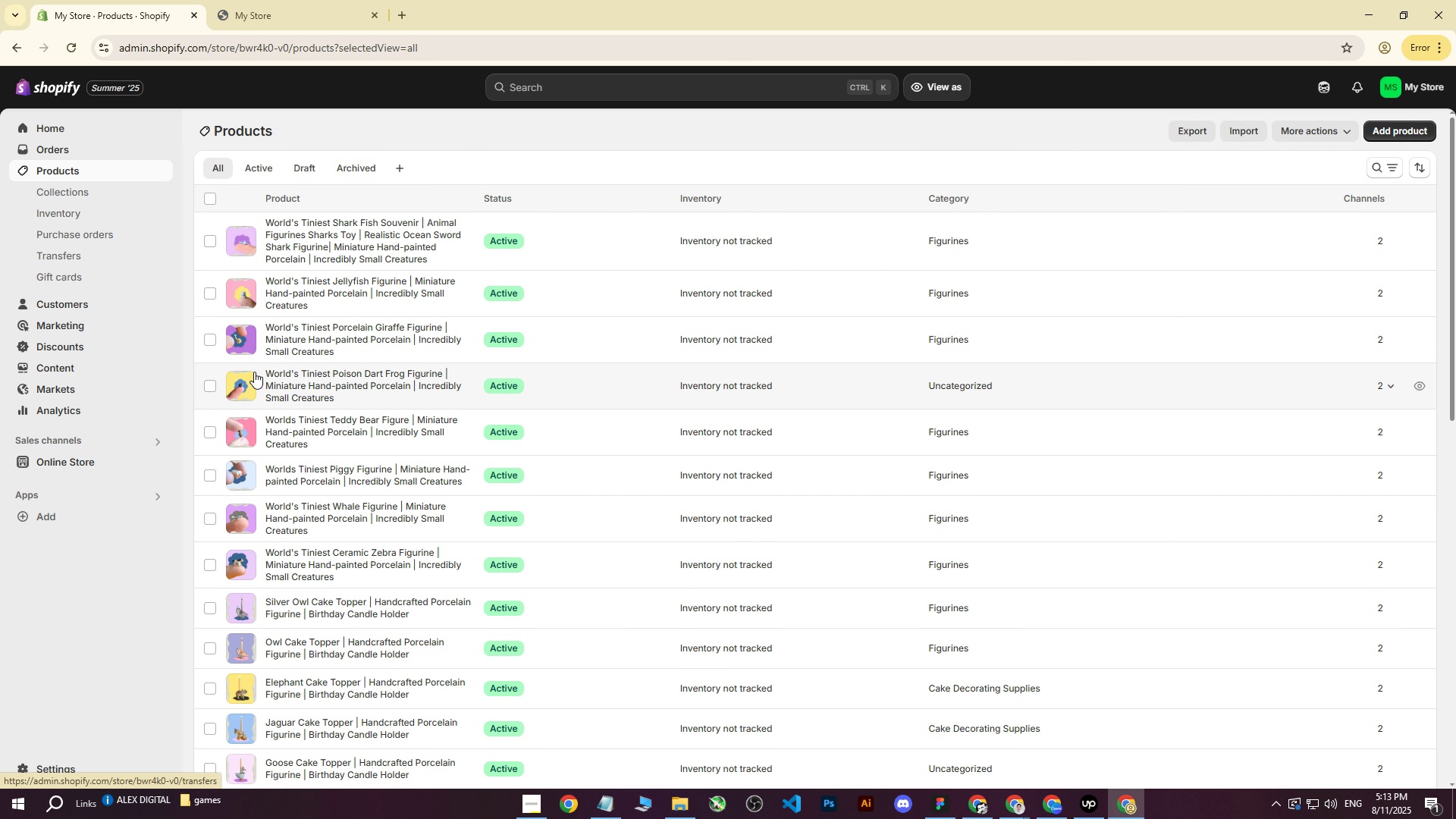 
left_click([295, 374])
 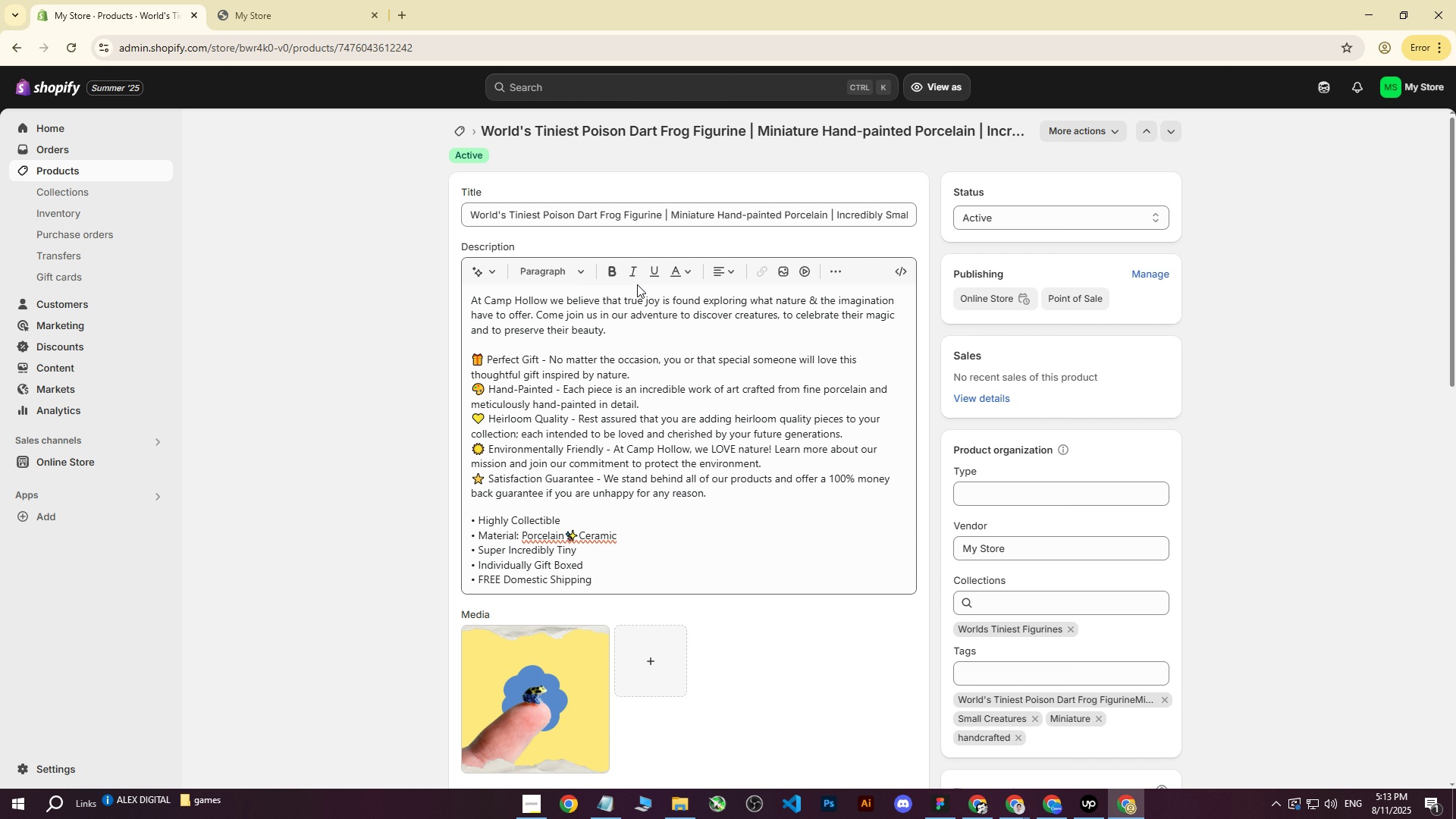 
left_click([535, 708])
 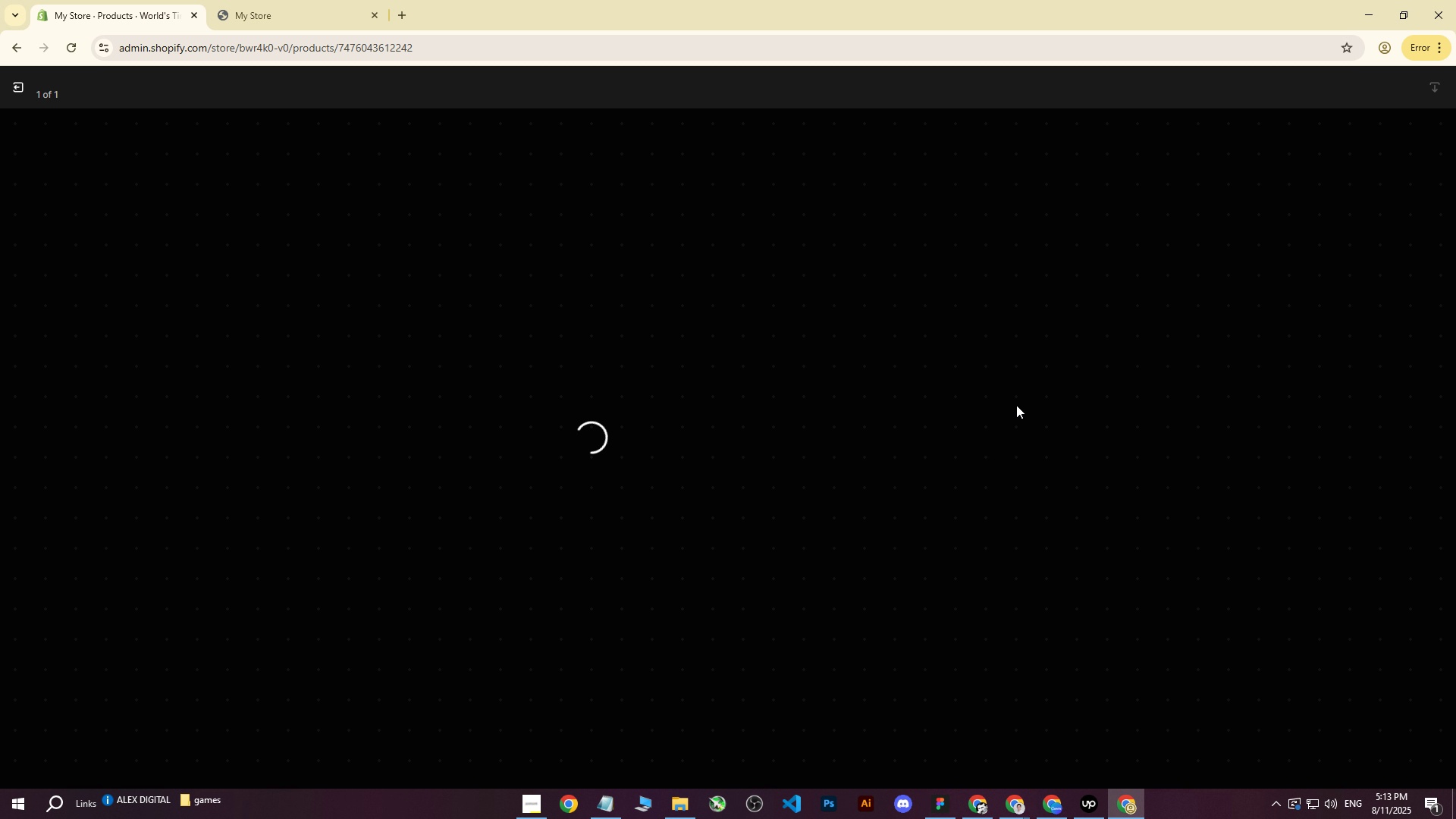 
key(CapsLock)
 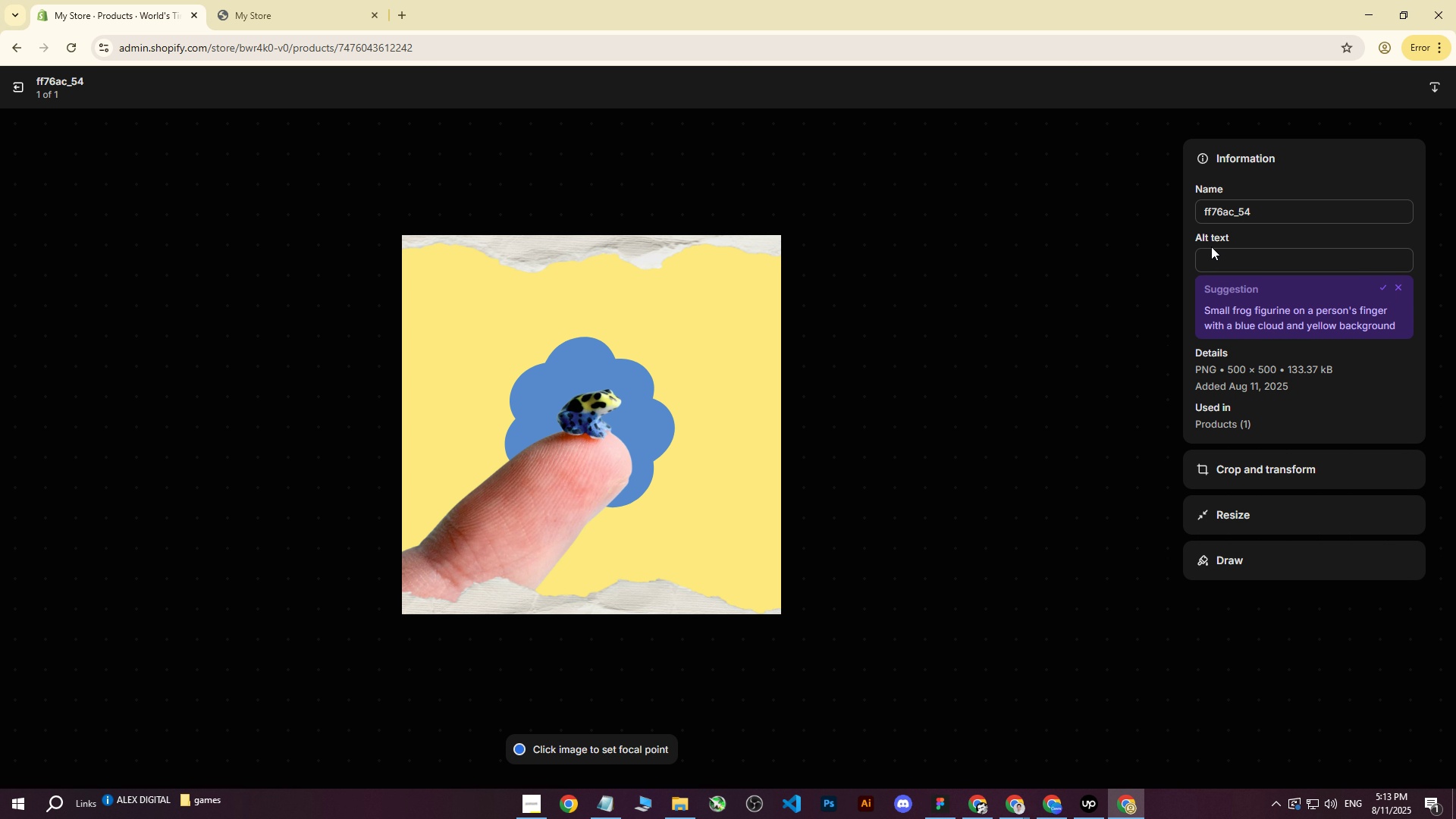 
left_click([1211, 246])
 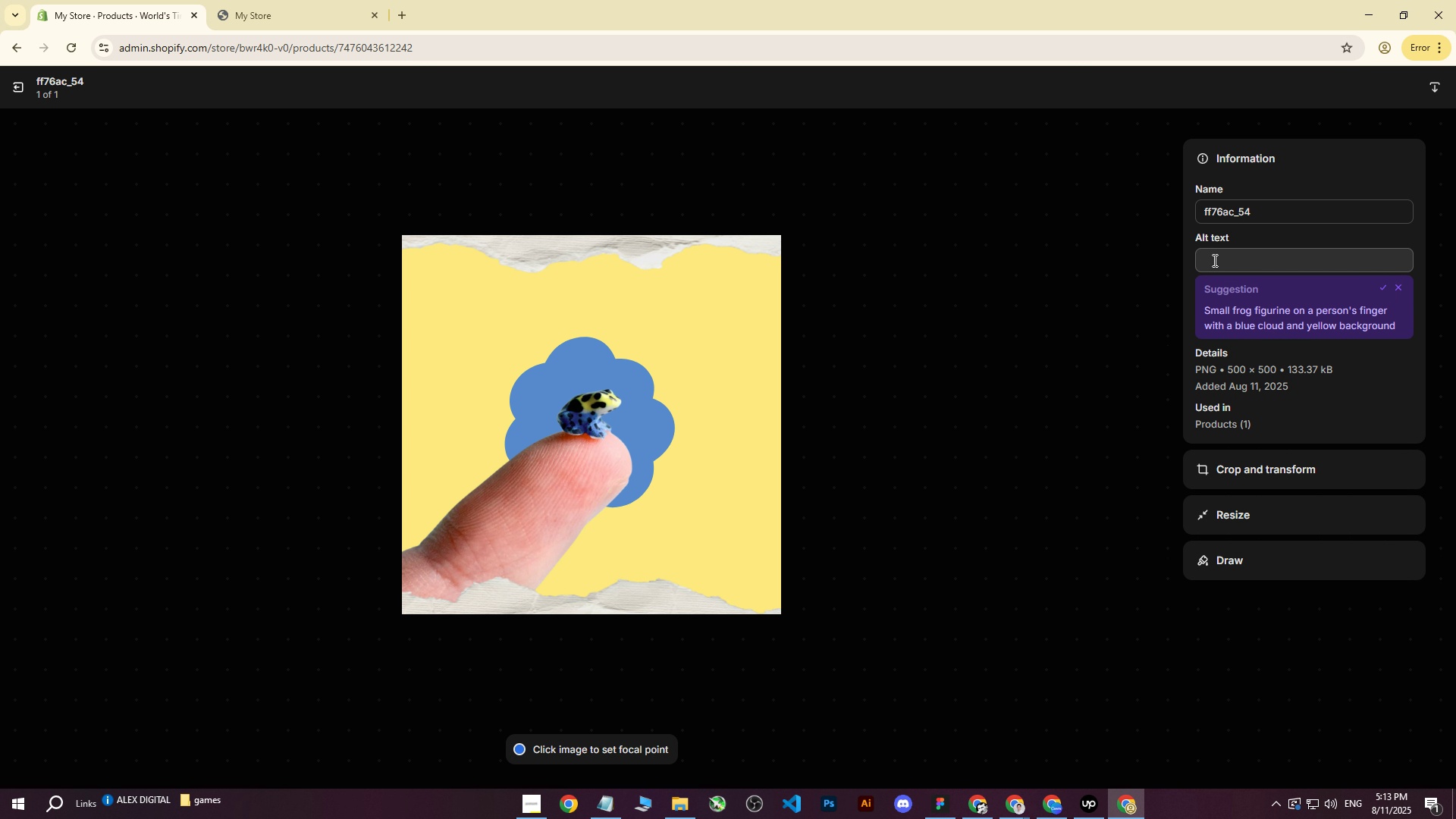 
key(W)
 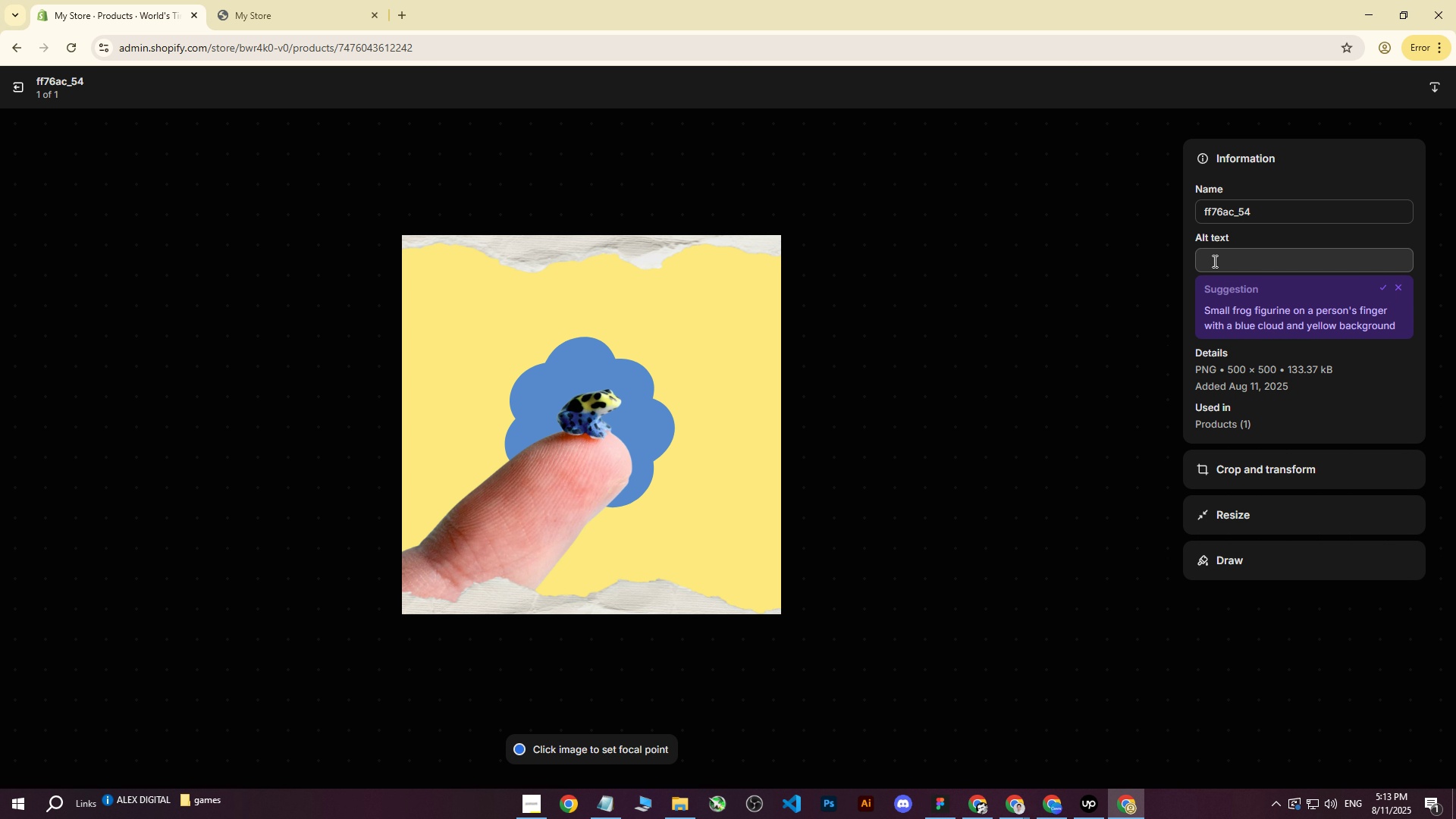 
double_click([1213, 261])
 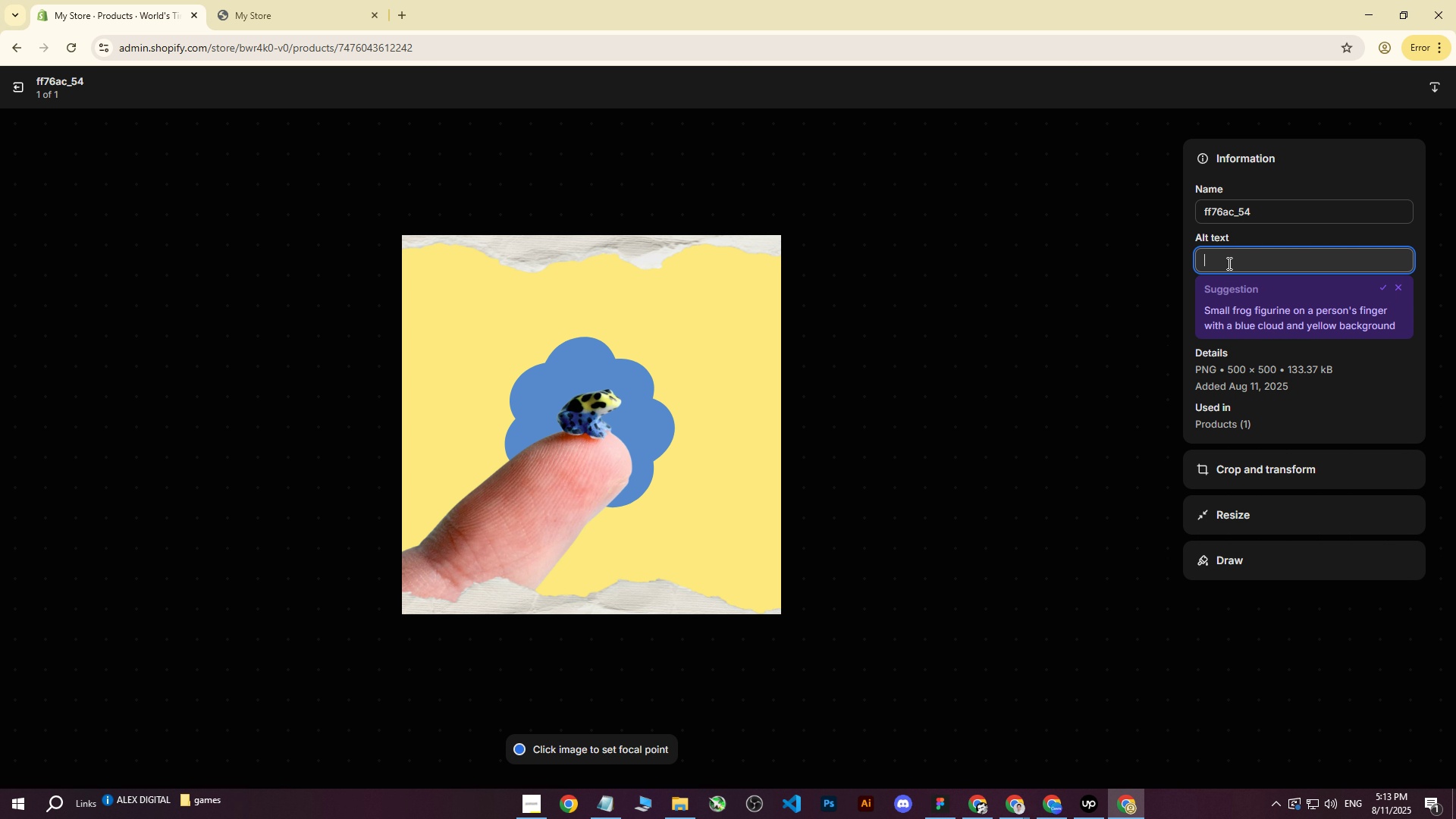 
type(World tiniest fr)
key(Backspace)
key(Backspace)
type(toxic frog on )
 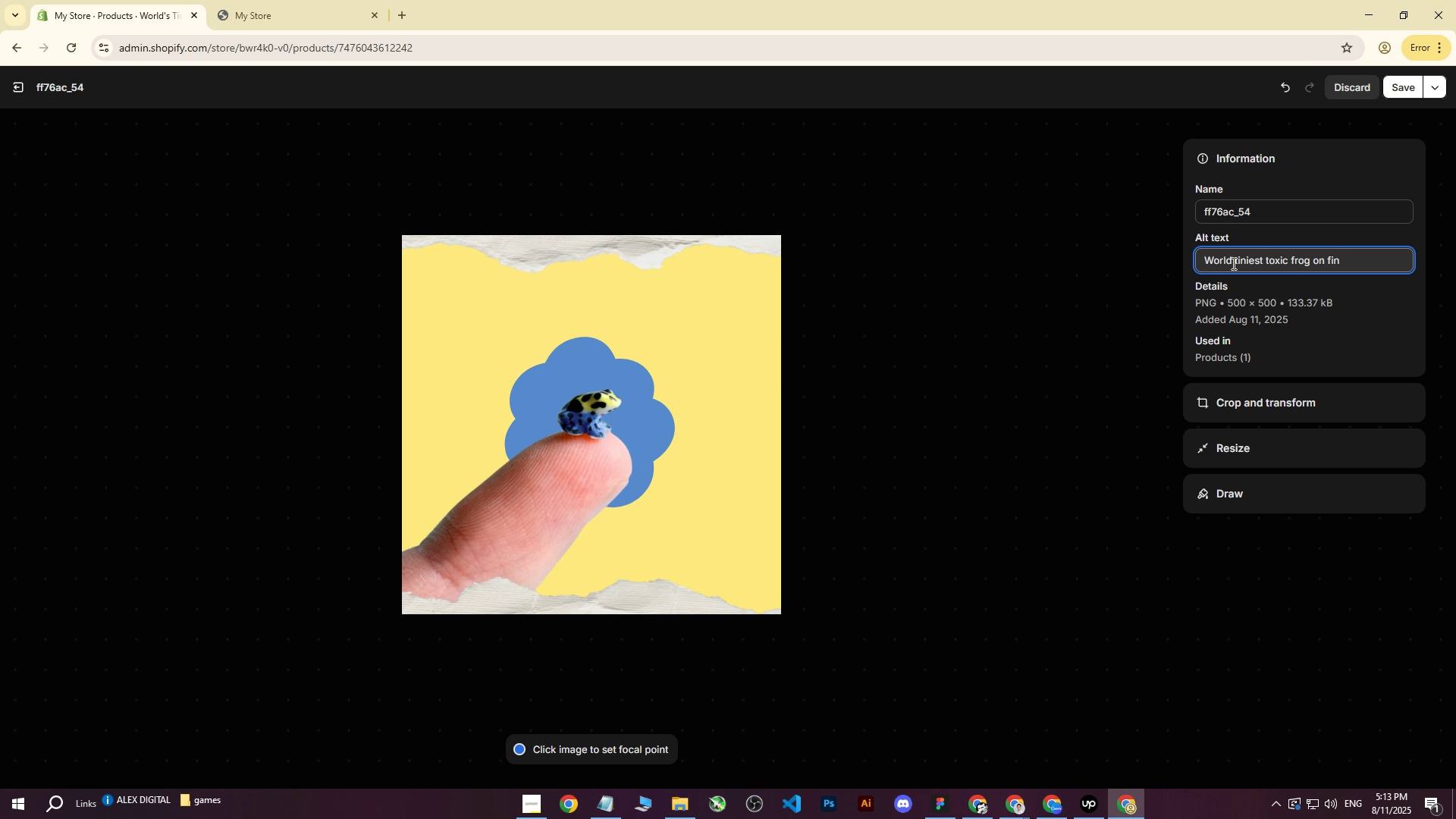 
type(finger )
key(Backspace)
key(Backspace)
key(Backspace)
type(top of finger in fron)
key(Backspace)
type(nt of yellow background.)
 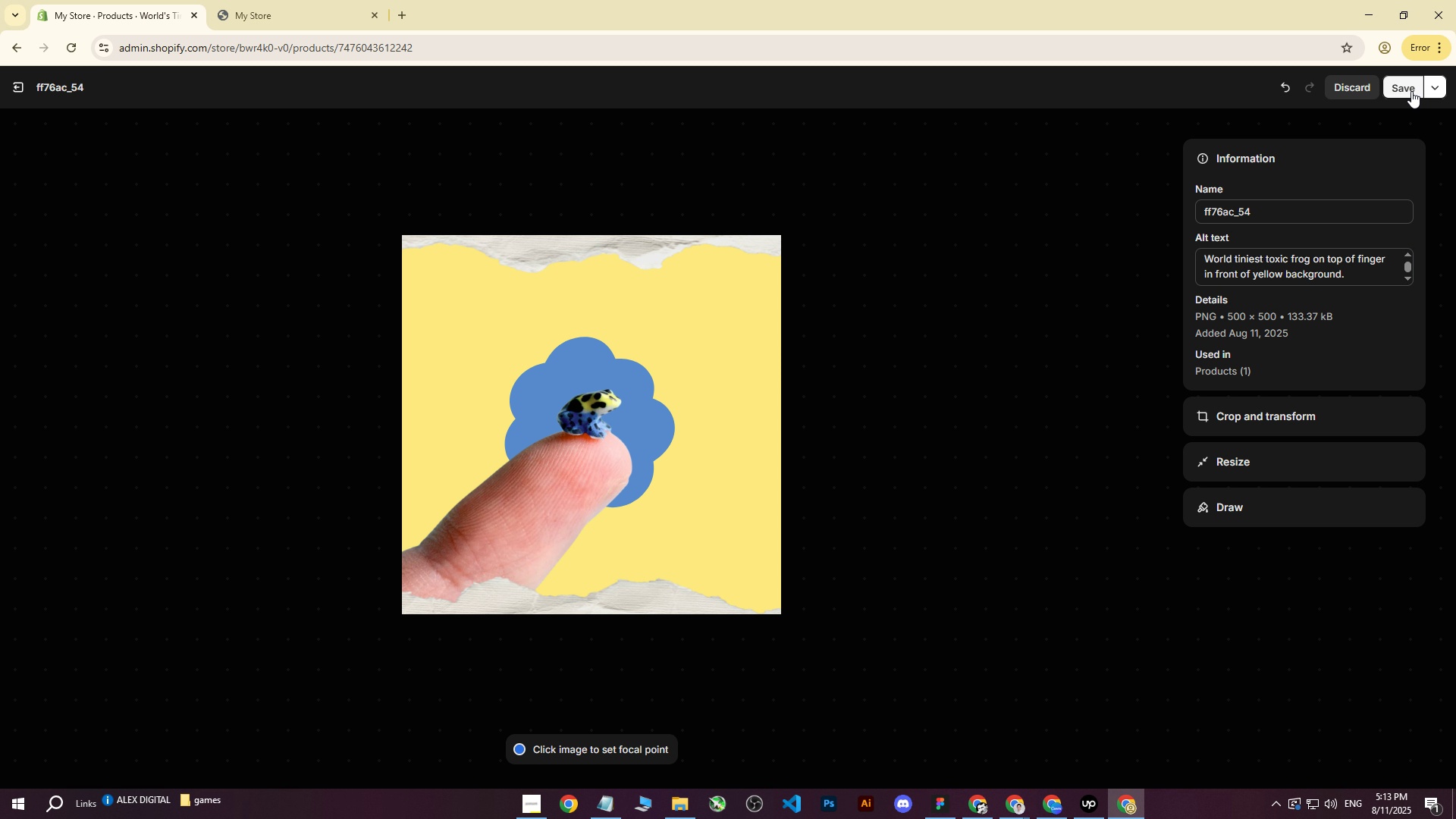 
left_click([1411, 91])
 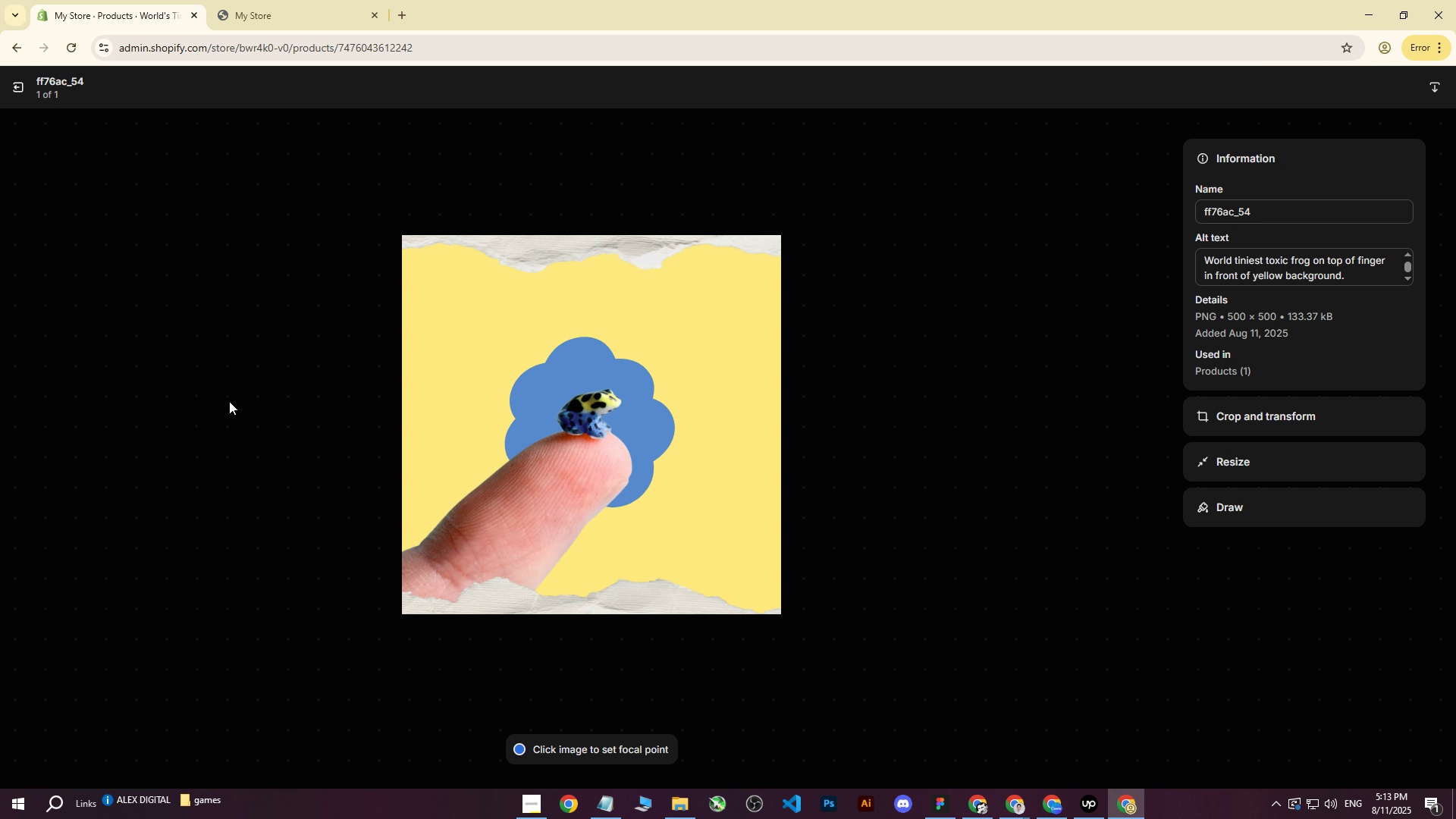 
left_click([17, 88])
 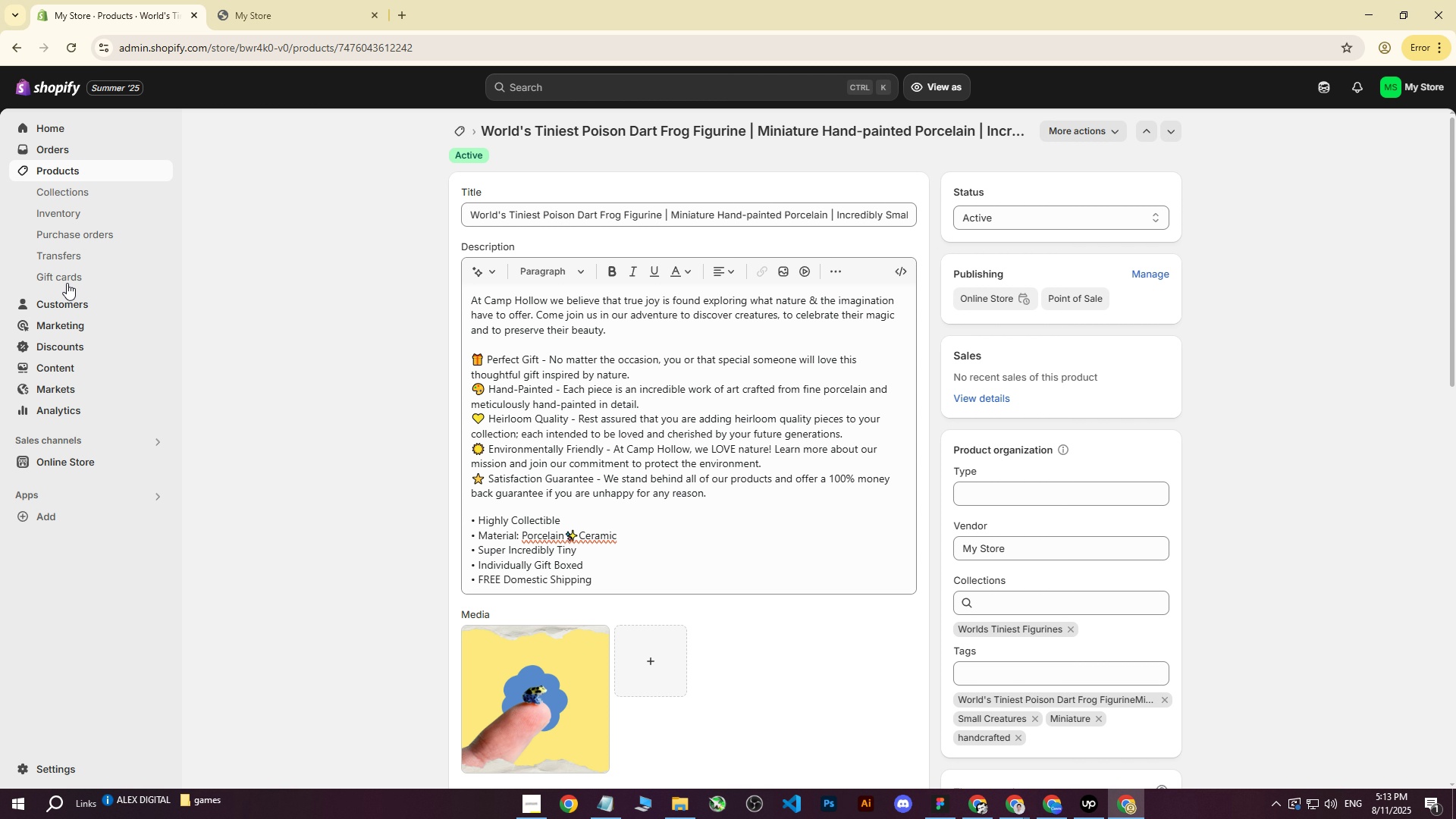 
left_click([77, 172])
 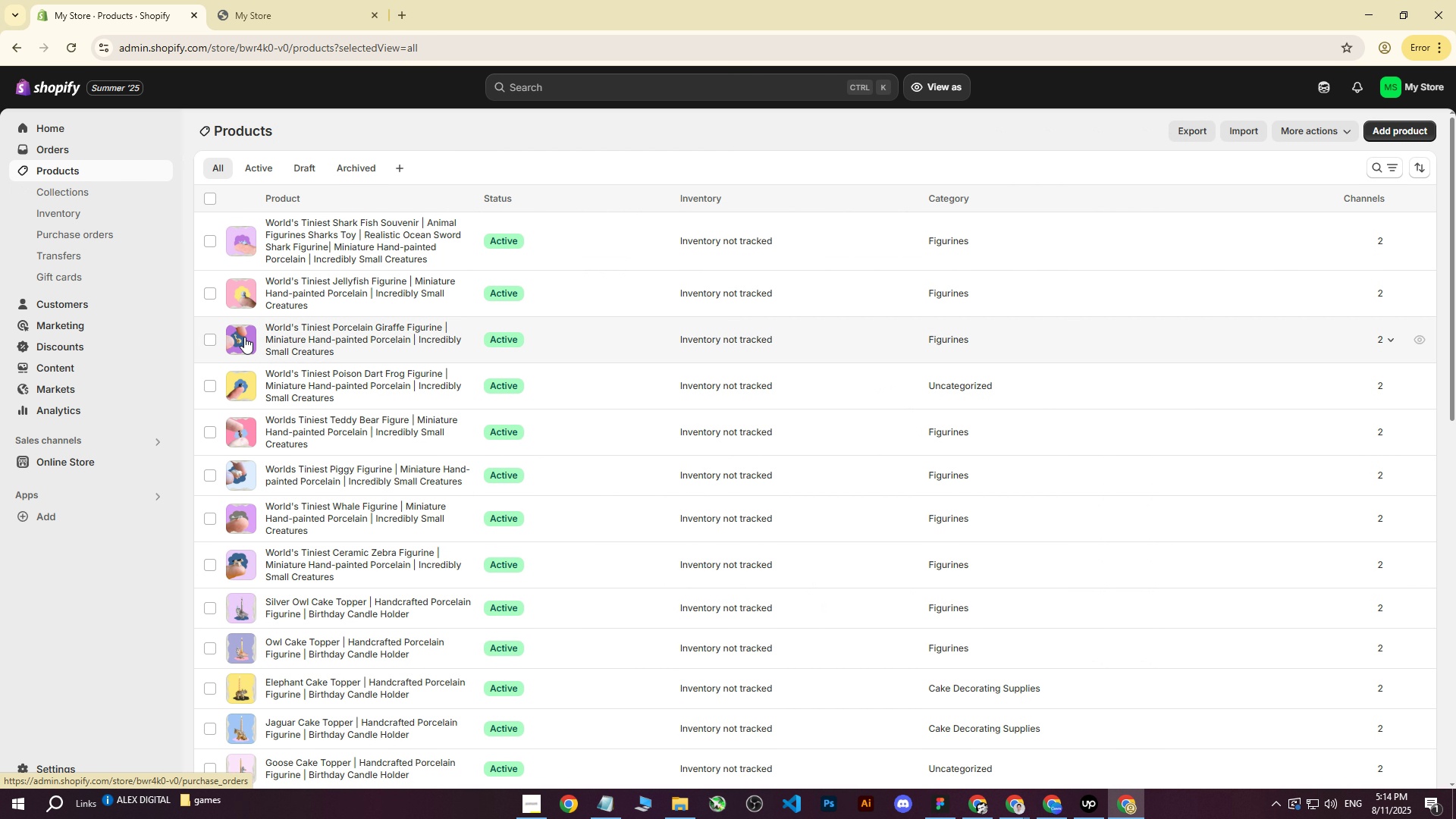 
left_click([331, 342])
 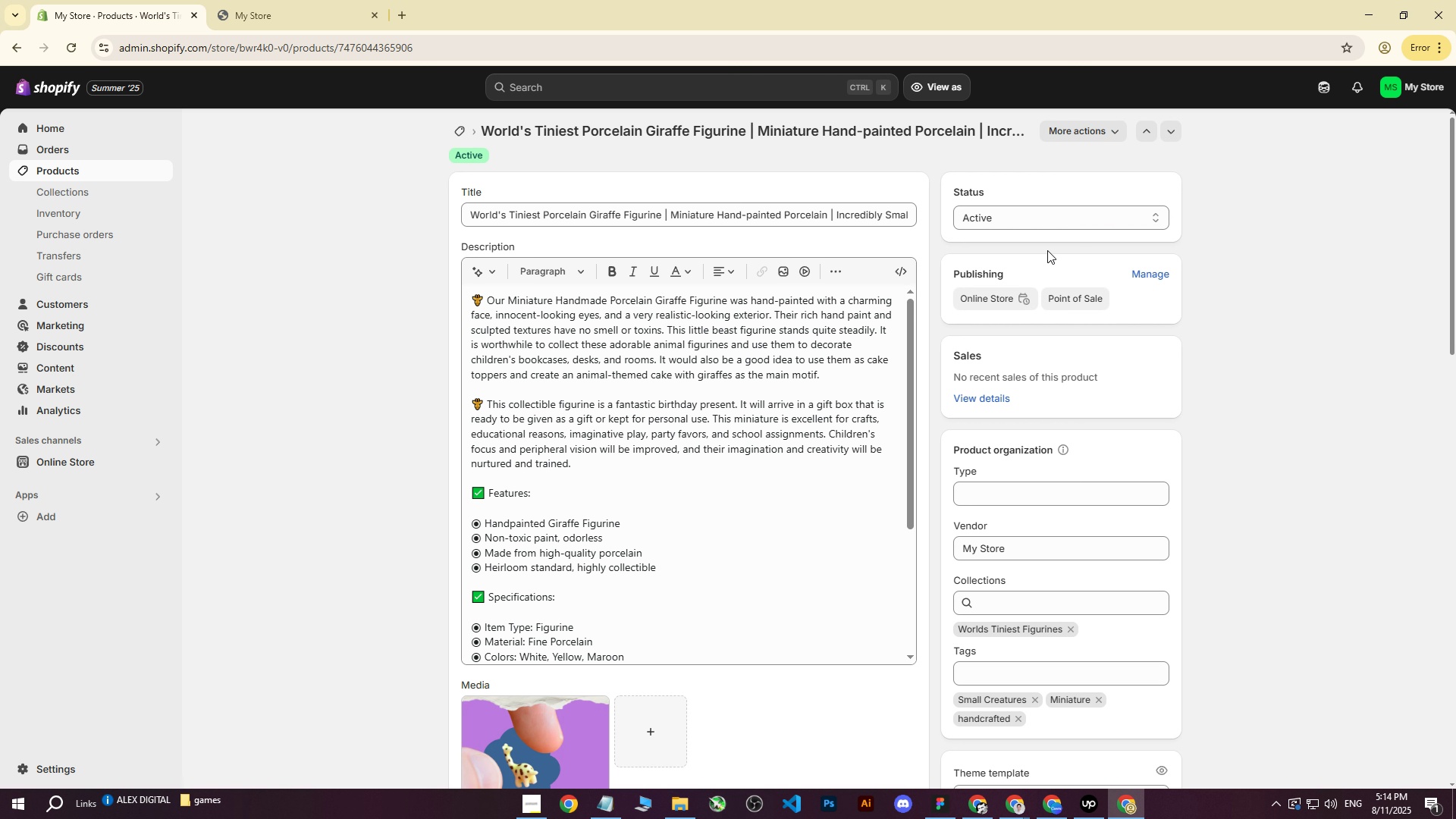 
left_click([1002, 493])
 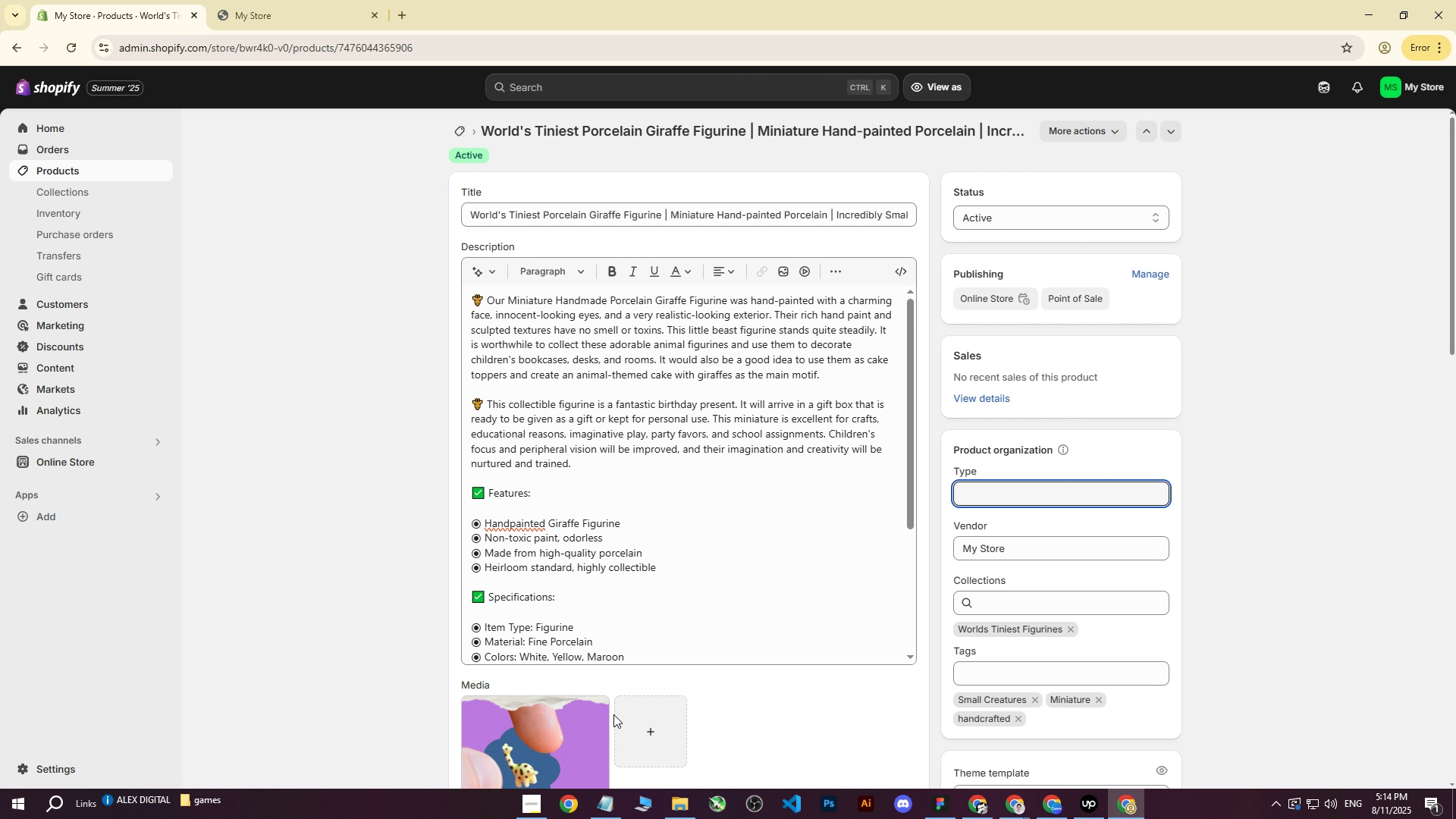 
left_click([573, 742])
 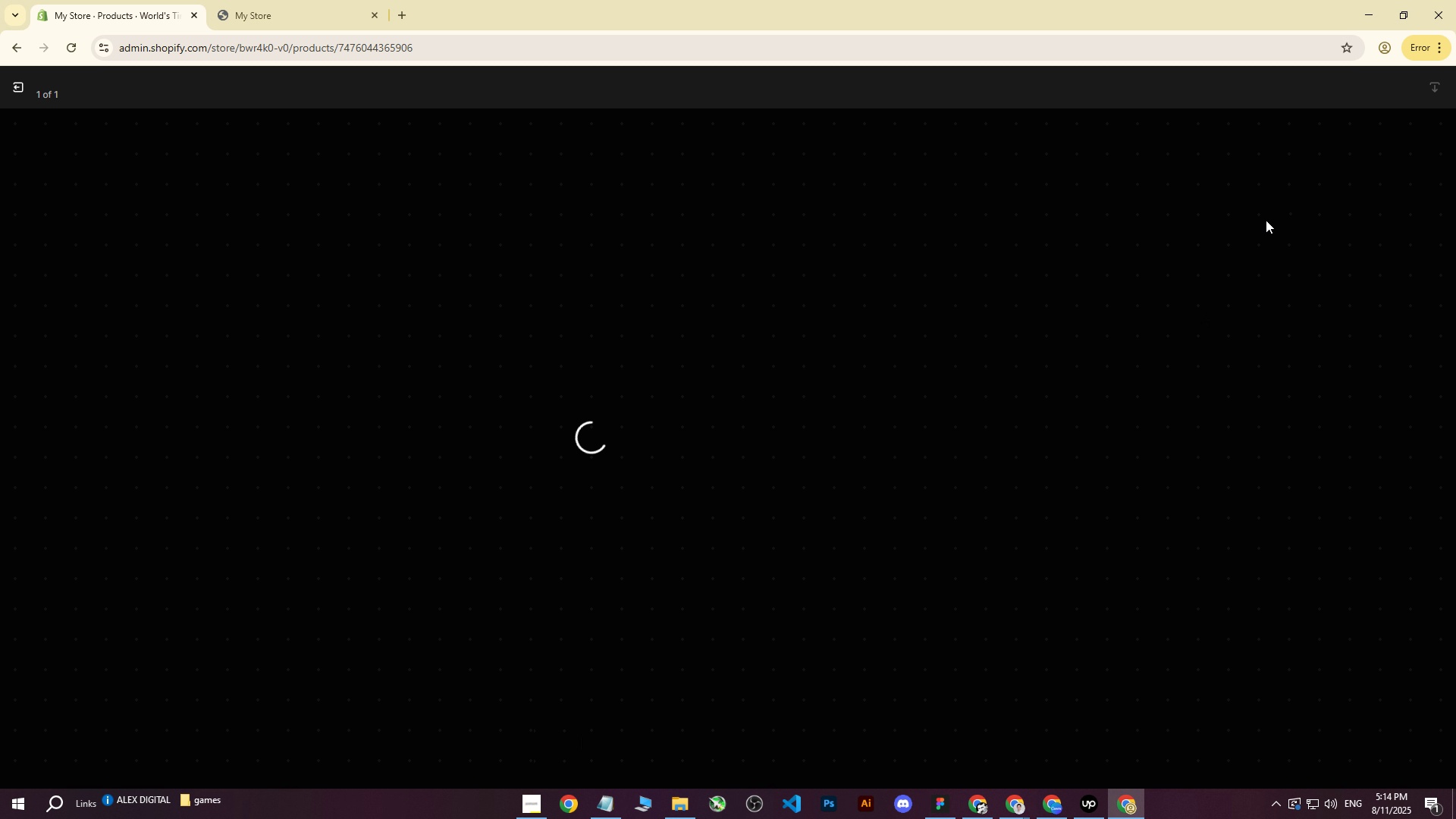 
type(World tiniest Giraffe f)
key(Backspace)
type(figurine on )
key(Backspace)
key(Backspace)
key(Backspace)
key(Backspace)
type( in front of purple background.)
 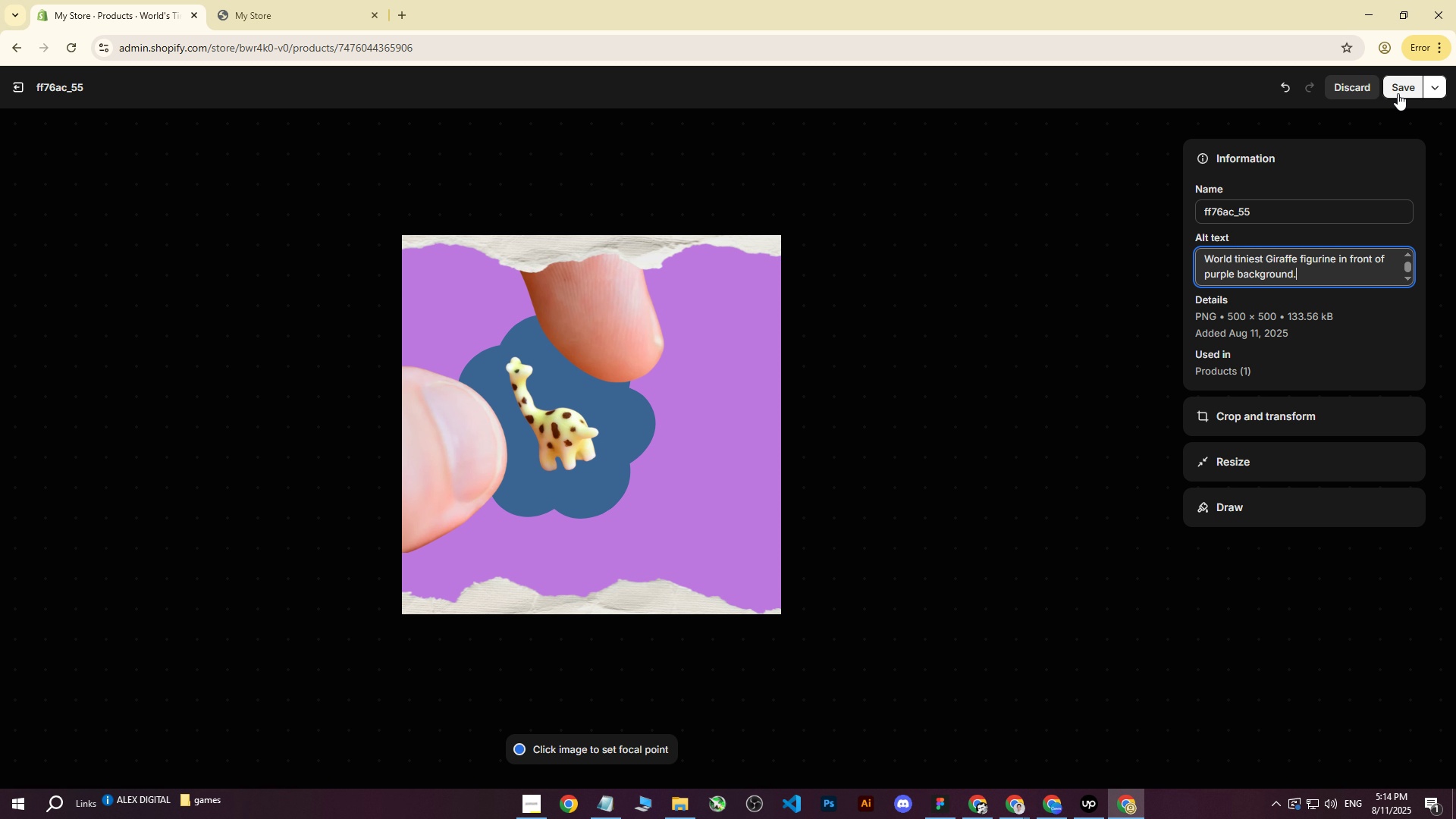 
left_click([1398, 90])
 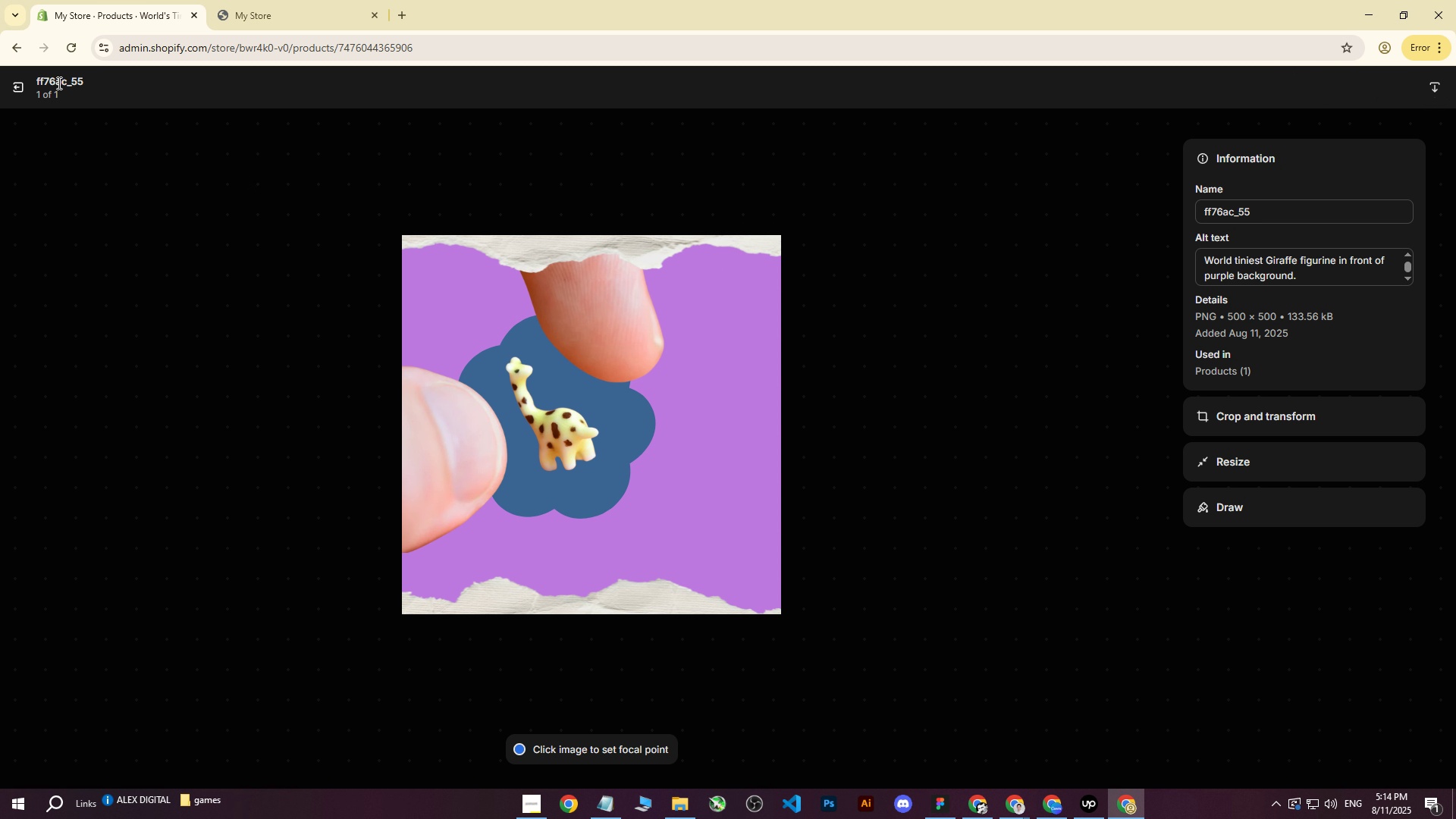 
left_click([27, 91])
 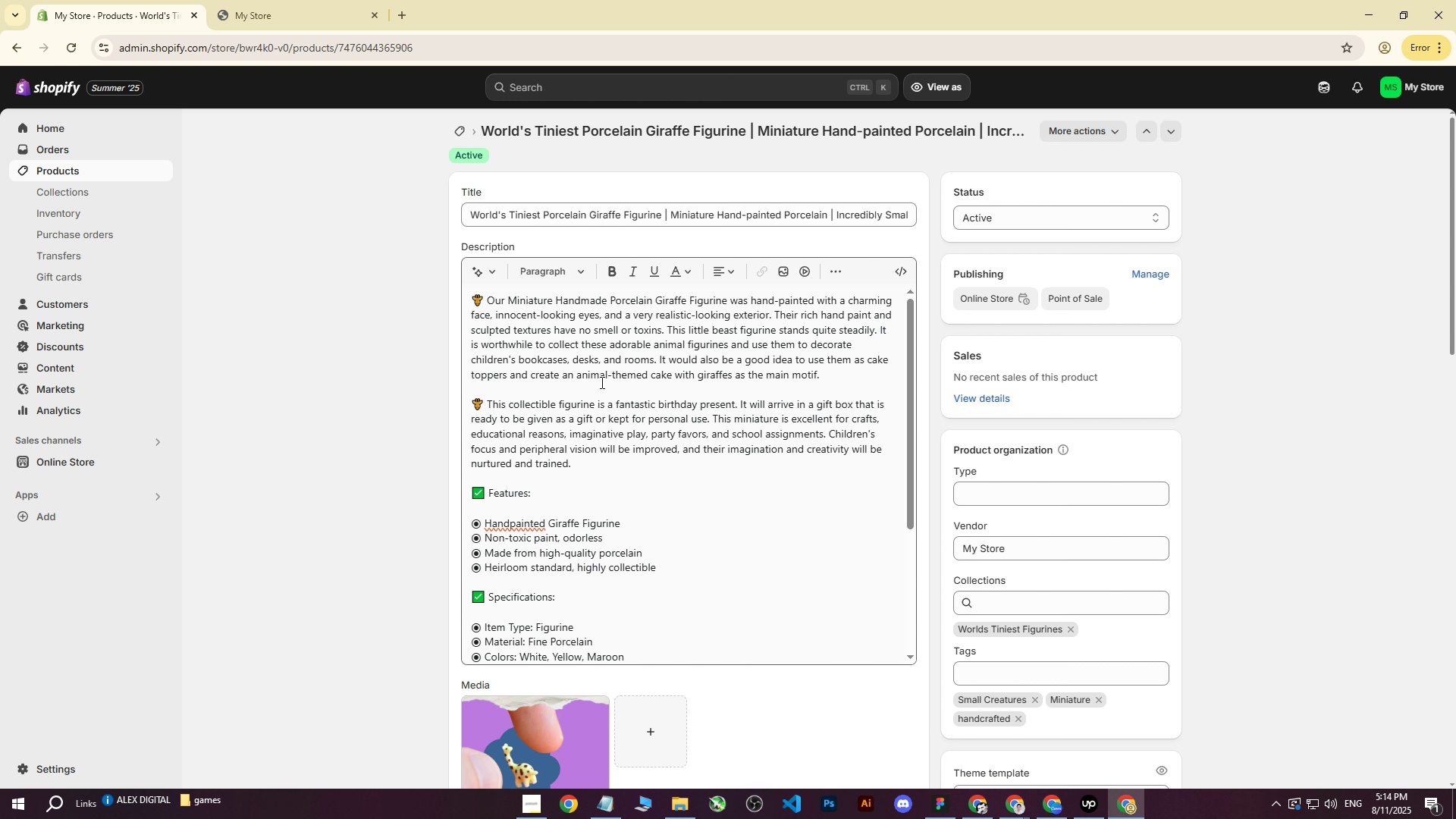 
left_click([78, 166])
 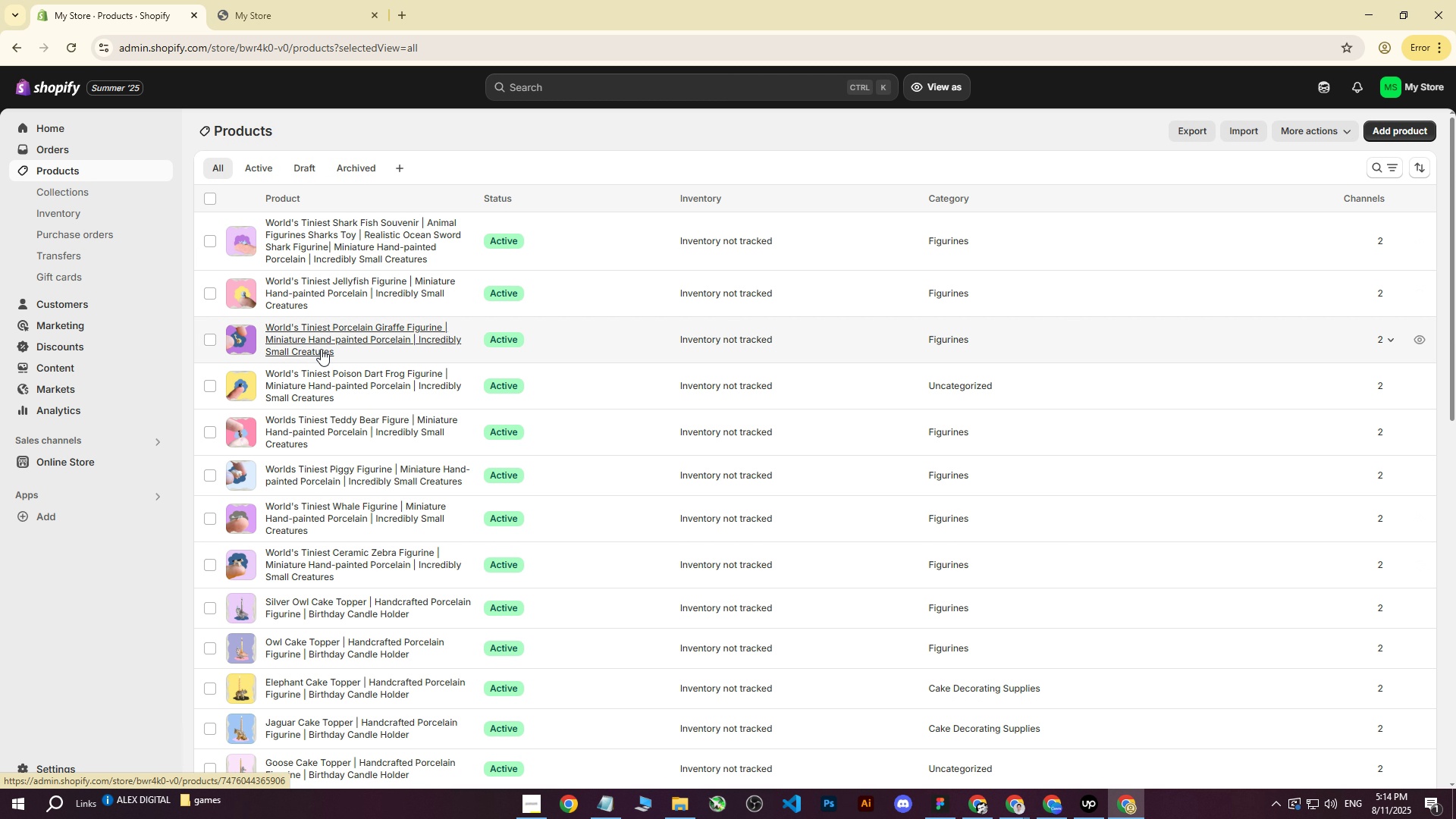 
wait(5.42)
 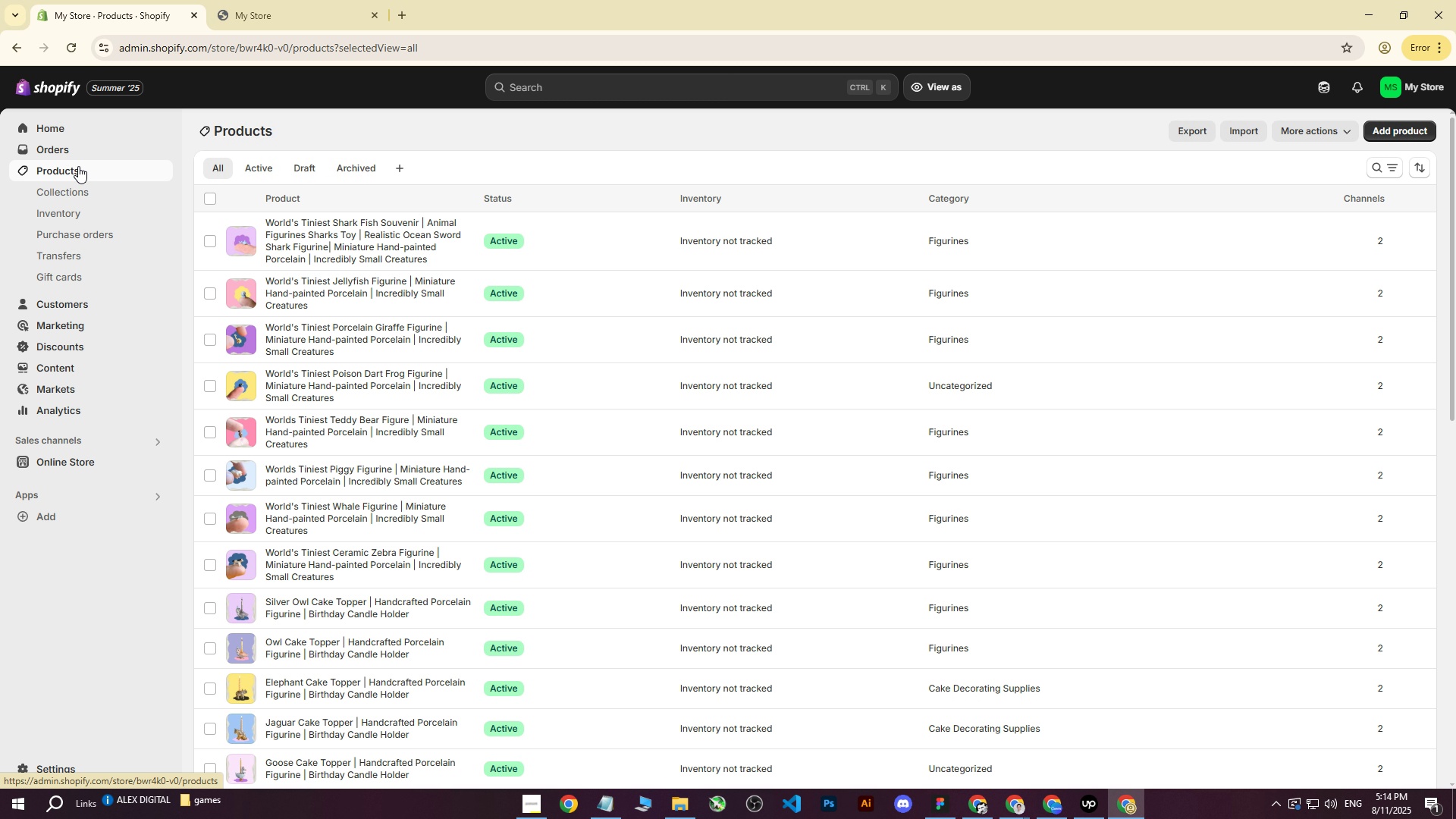 
left_click([305, 286])
 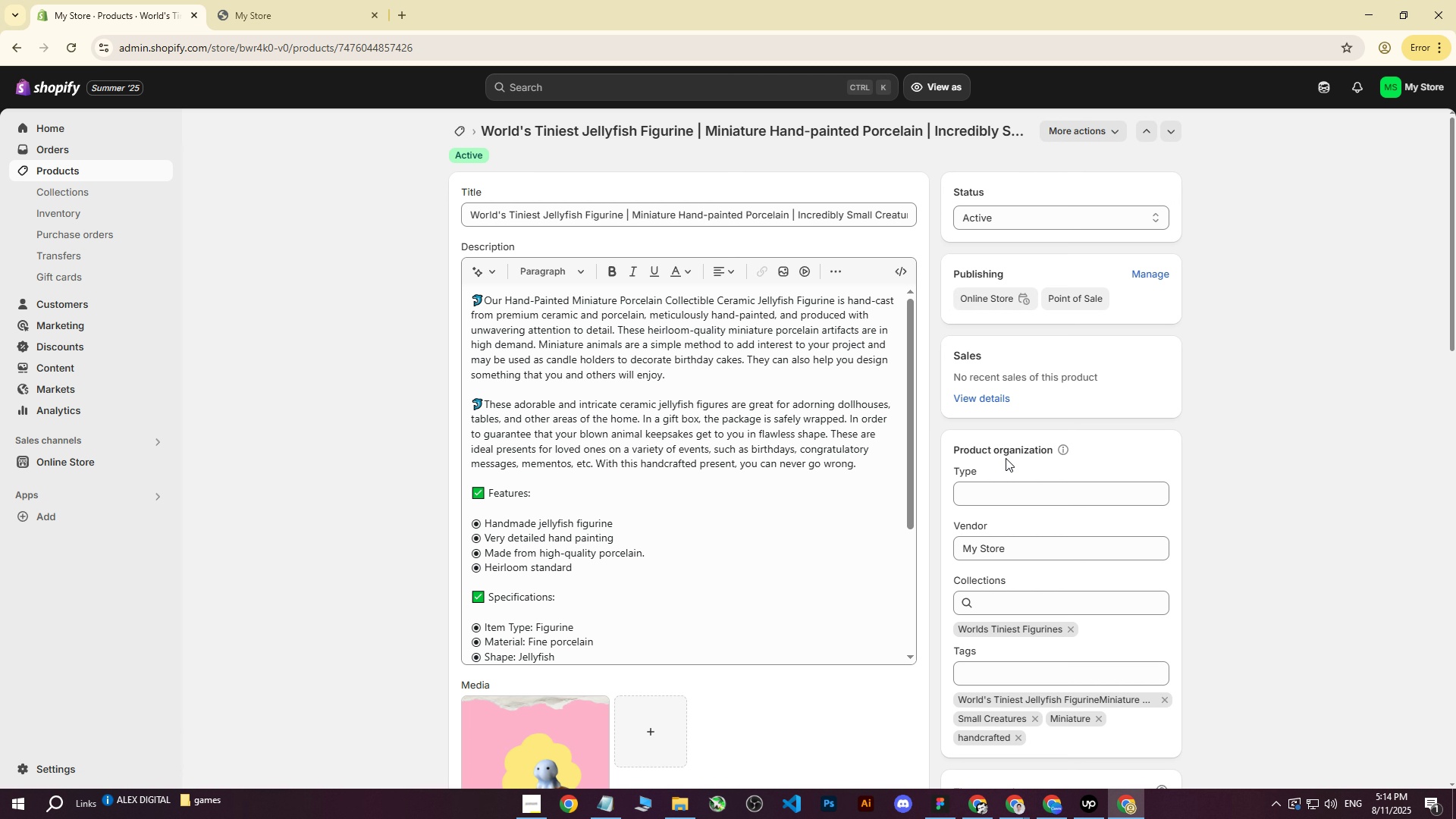 
left_click([550, 723])
 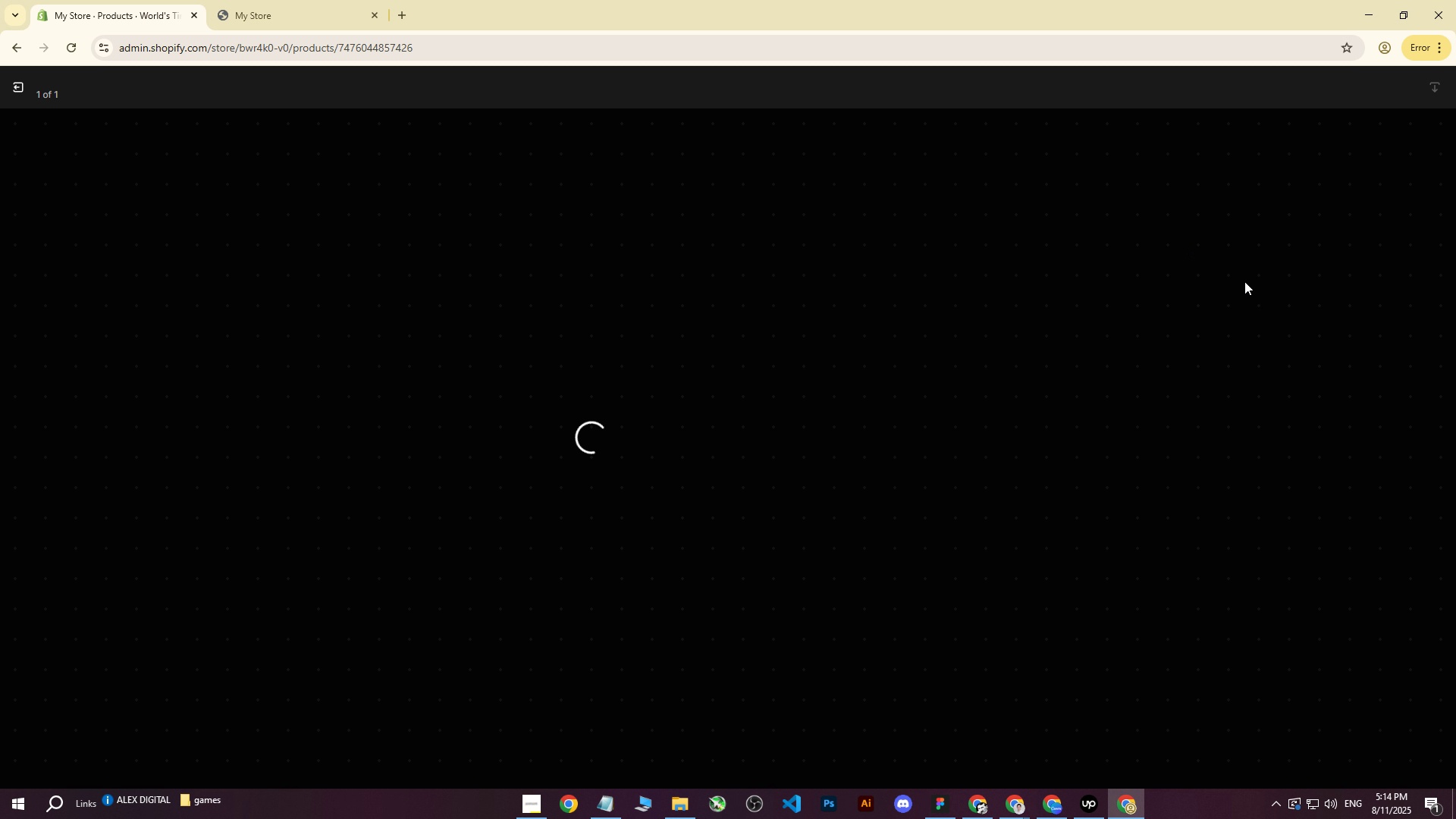 
key(CapsLock)
 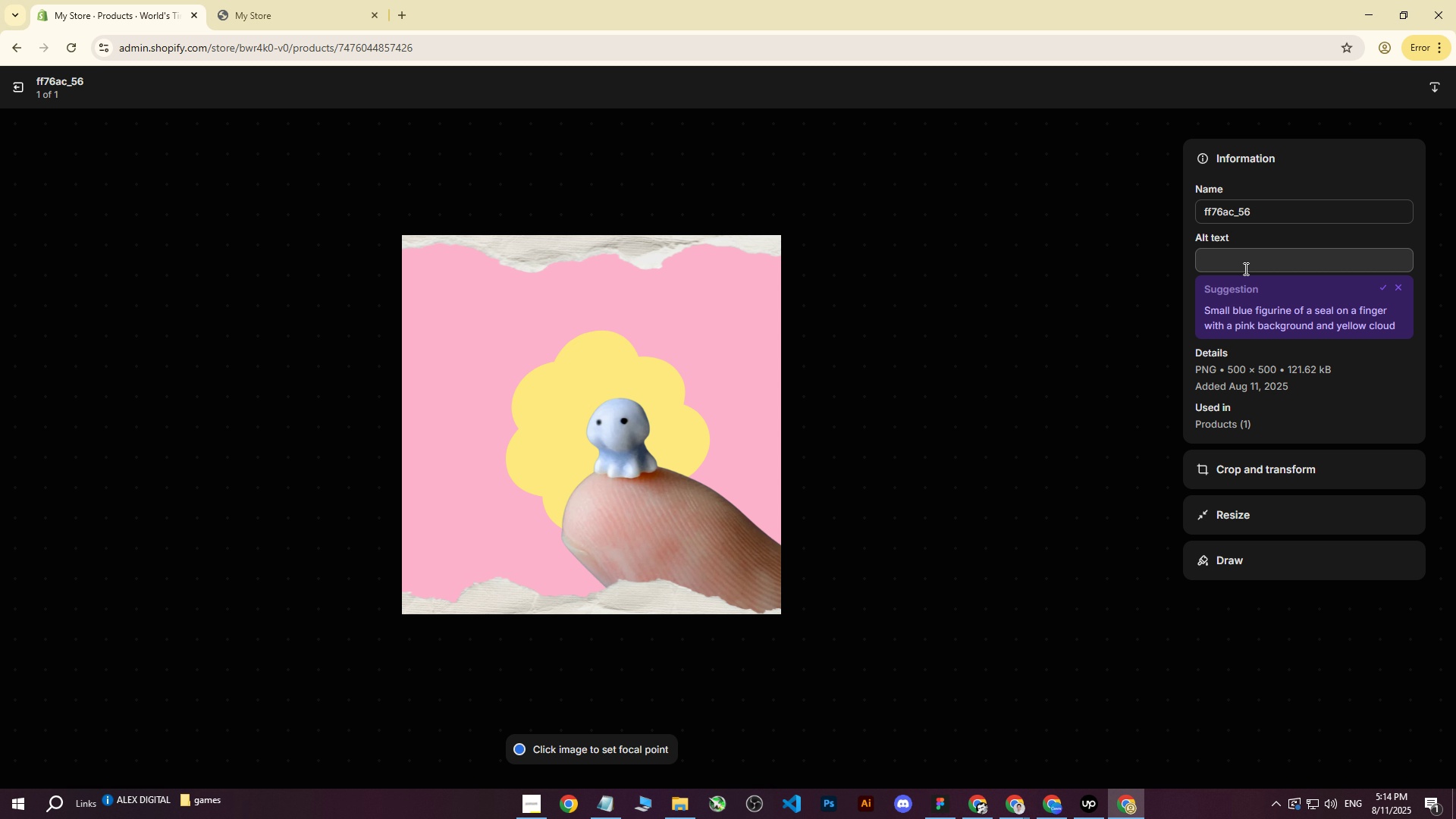 
left_click([1244, 268])
 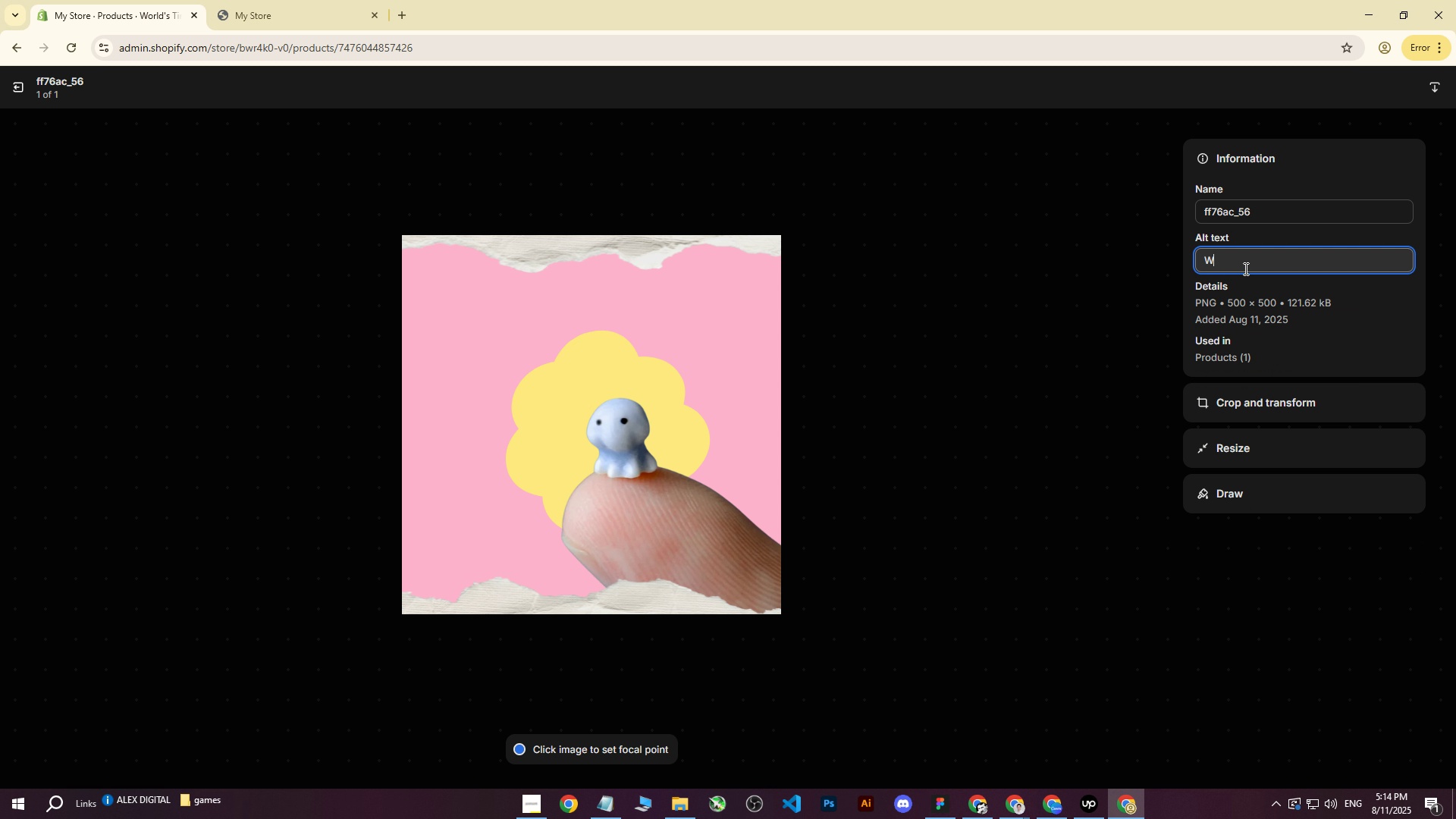 
type(World tiniest Jellyfish figurine on top of finger io)
key(Backspace)
type(nm f)
key(Backspace)
key(Backspace)
key(Backspace)
type( front of pink background.)
 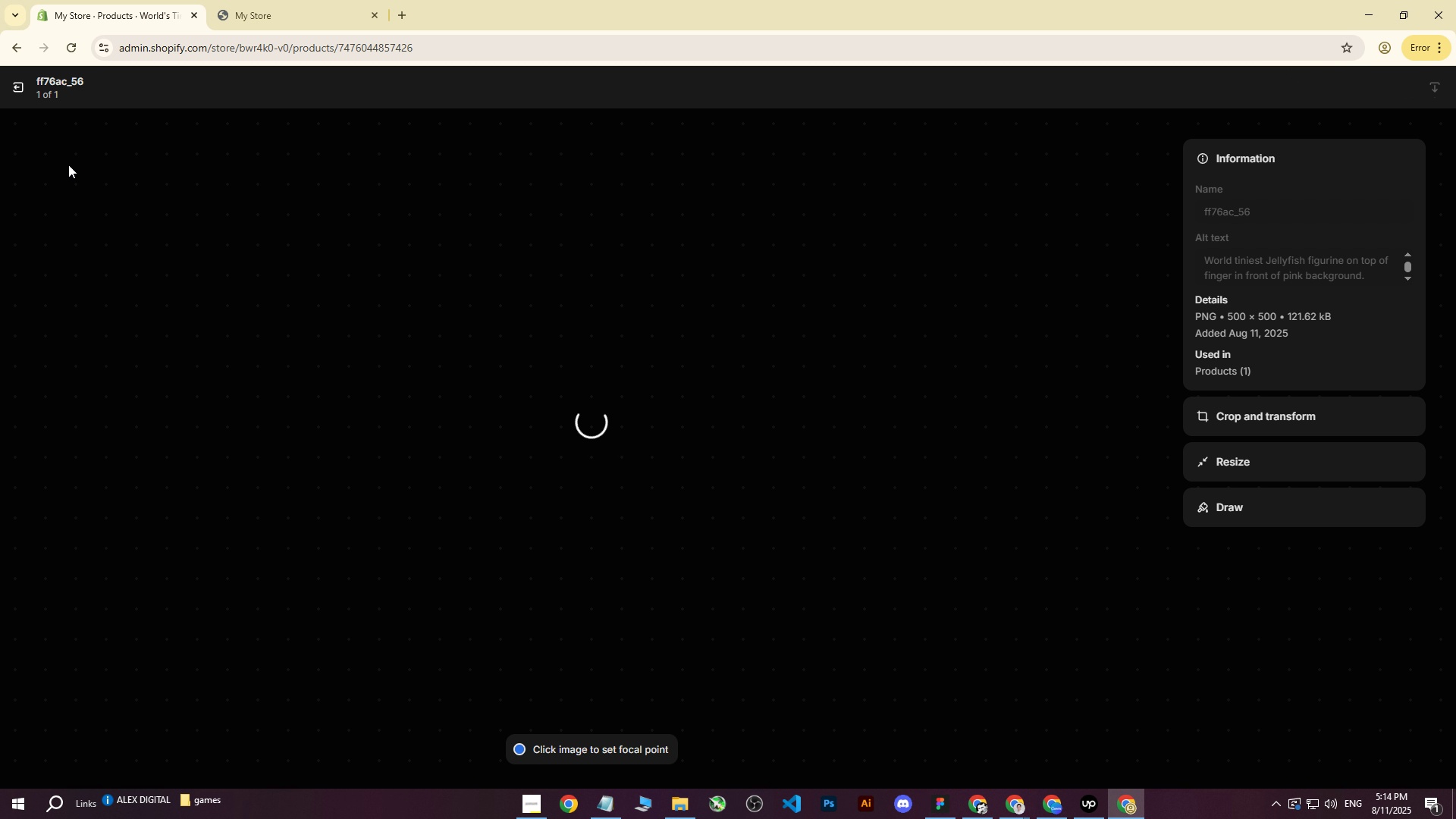 
left_click([25, 94])
 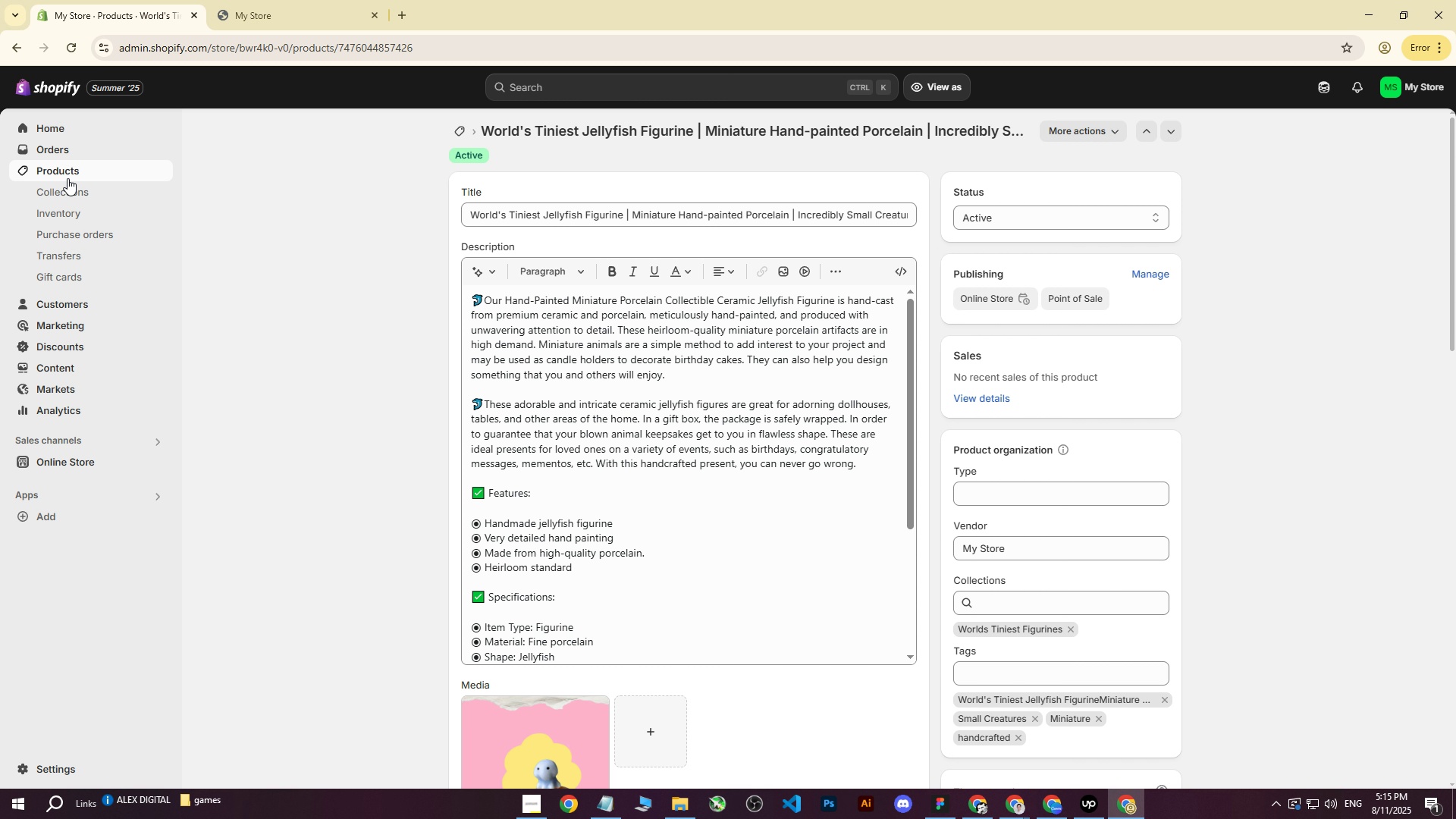 
left_click([72, 174])
 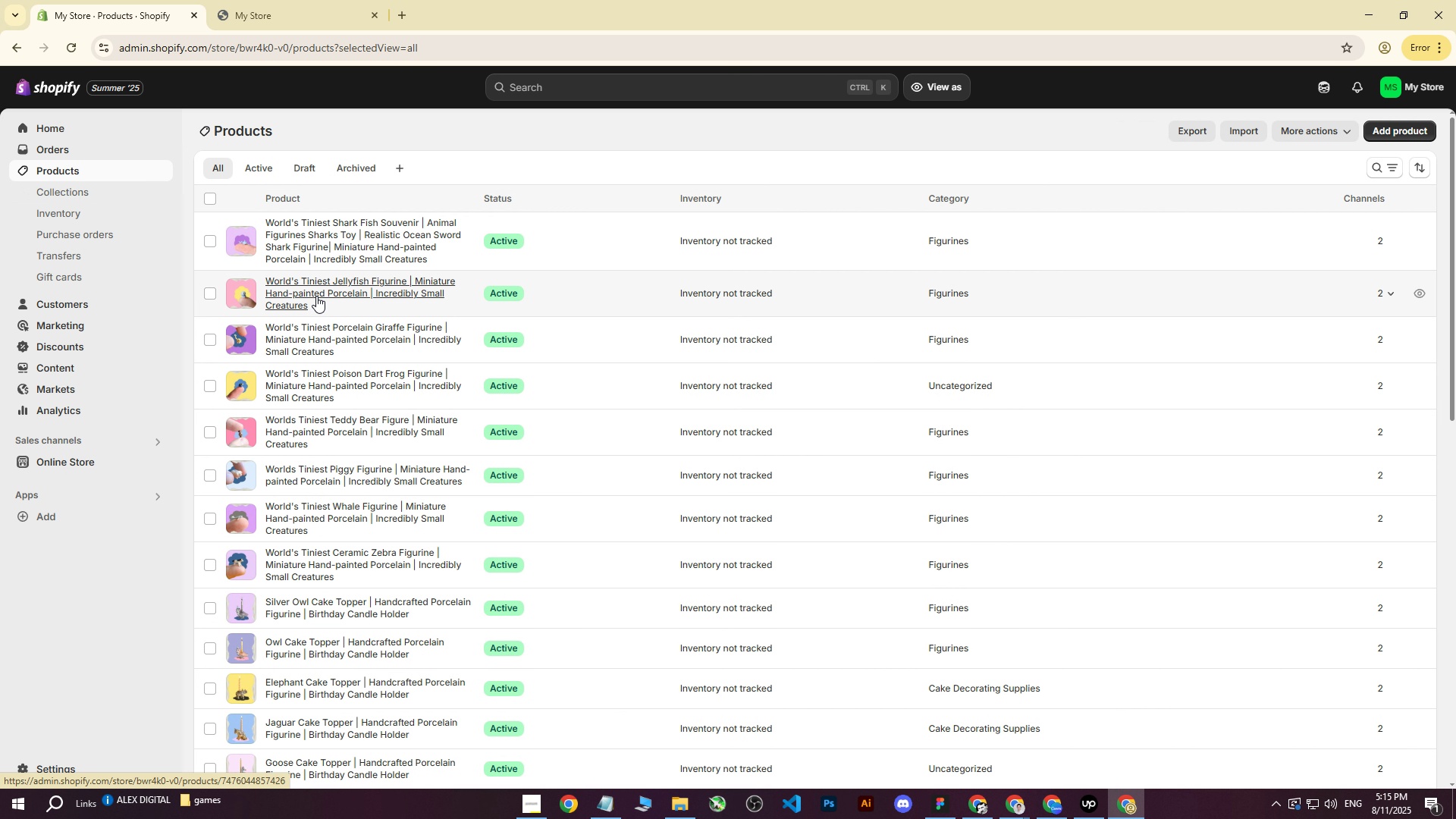 
left_click([329, 245])
 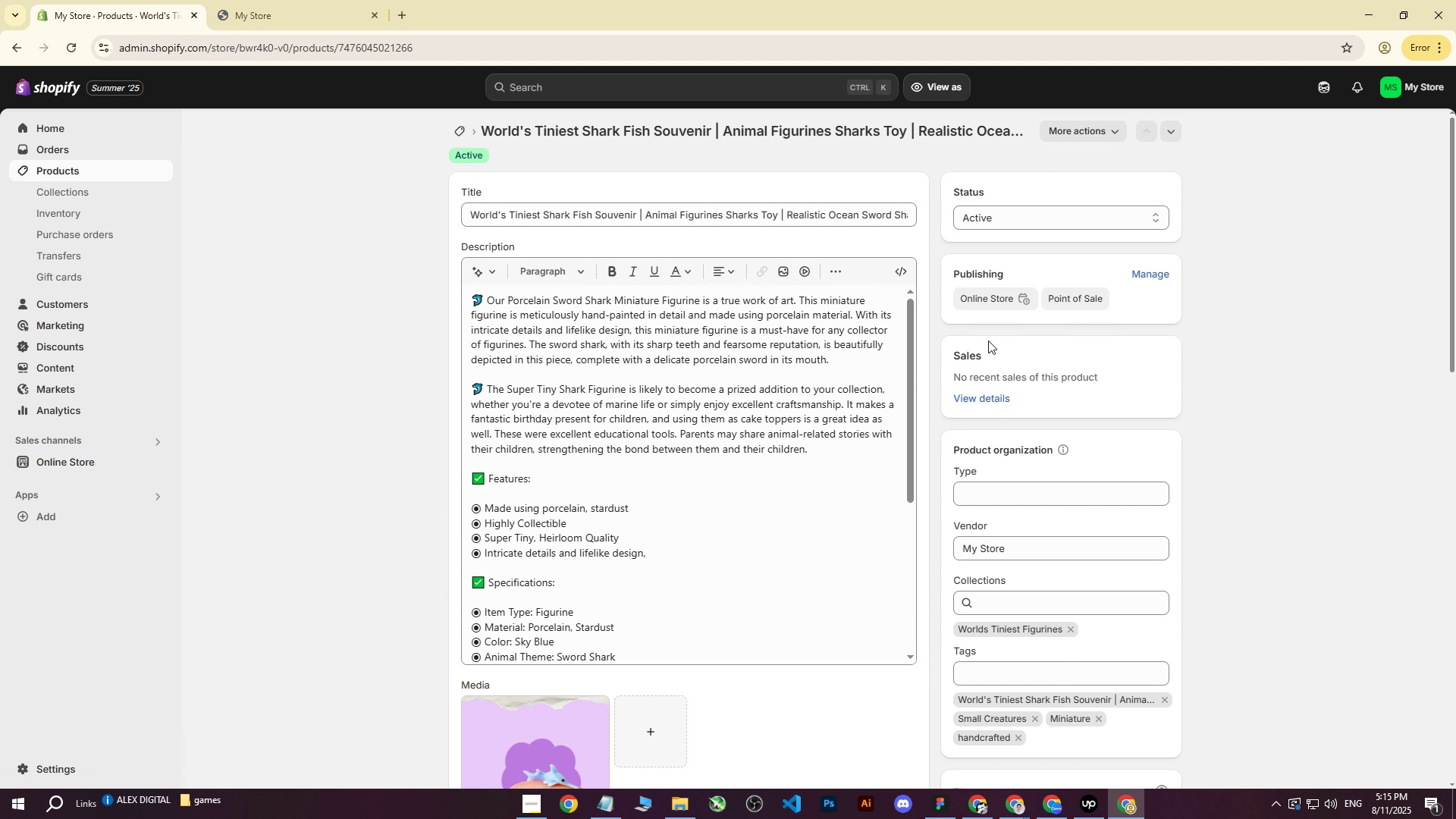 
scroll: coordinate [662, 561], scroll_direction: down, amount: 9.0
 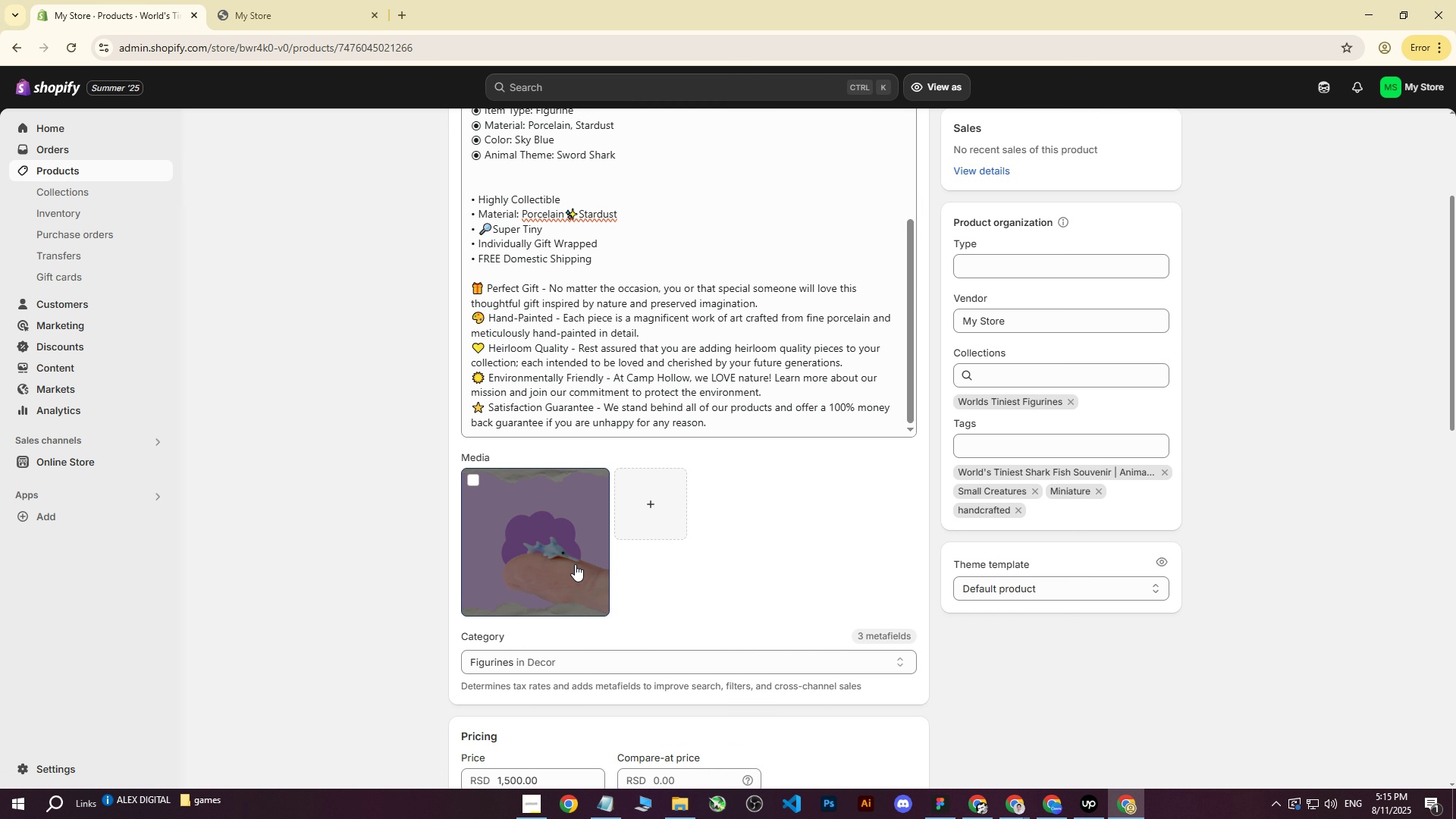 
left_click([575, 564])
 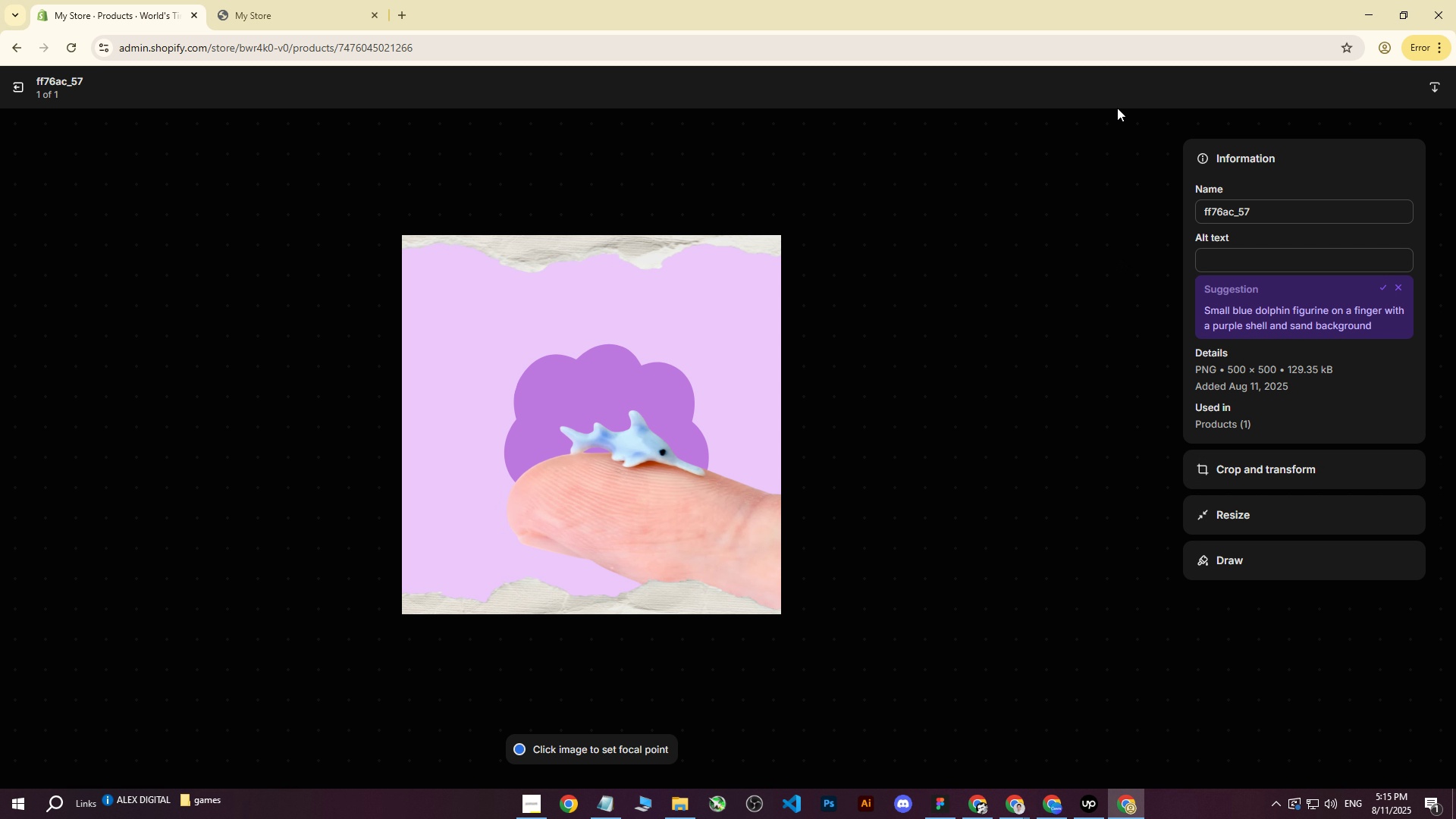 
left_click([14, 86])
 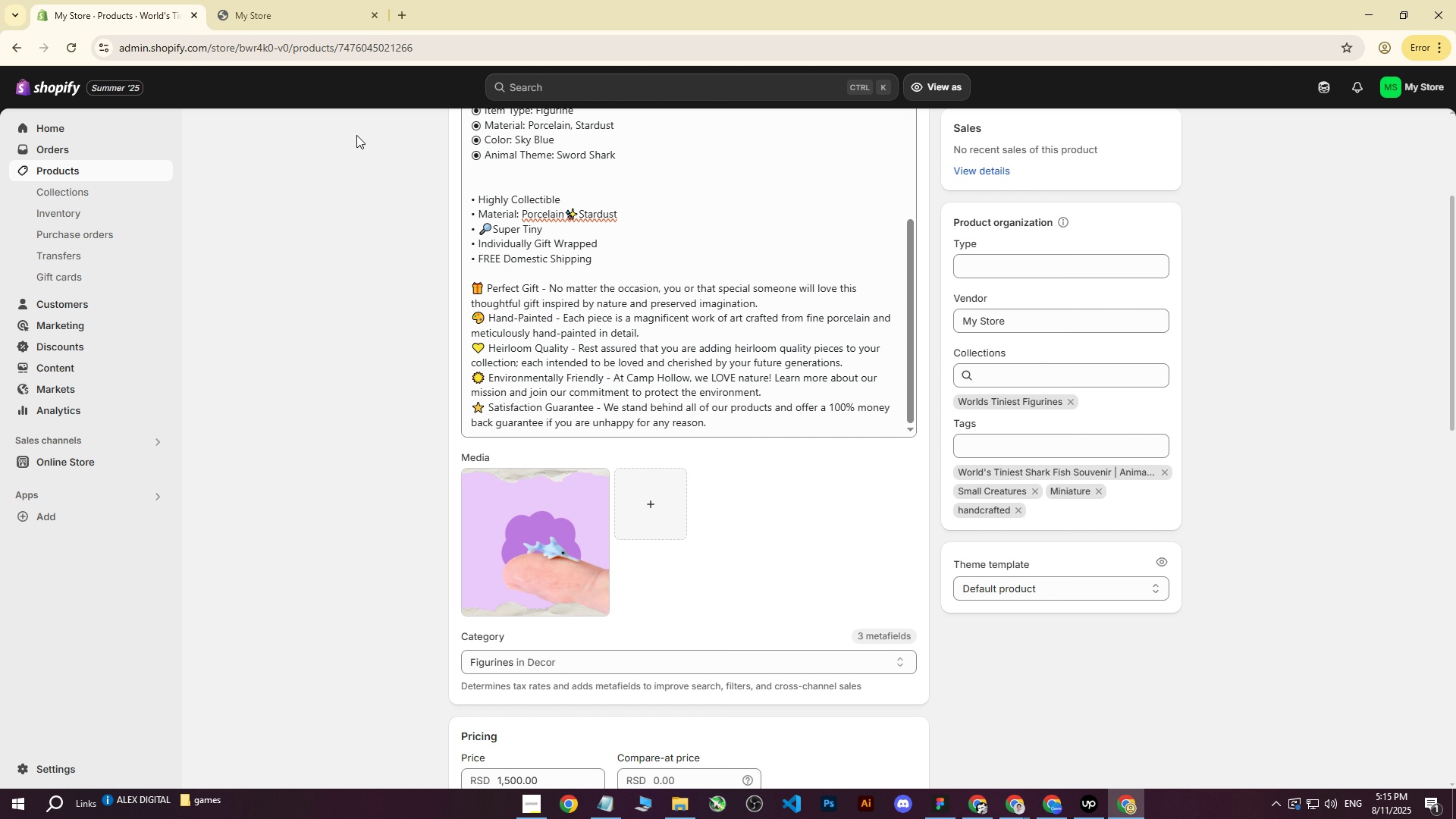 
scroll: coordinate [309, 255], scroll_direction: up, amount: 27.0
 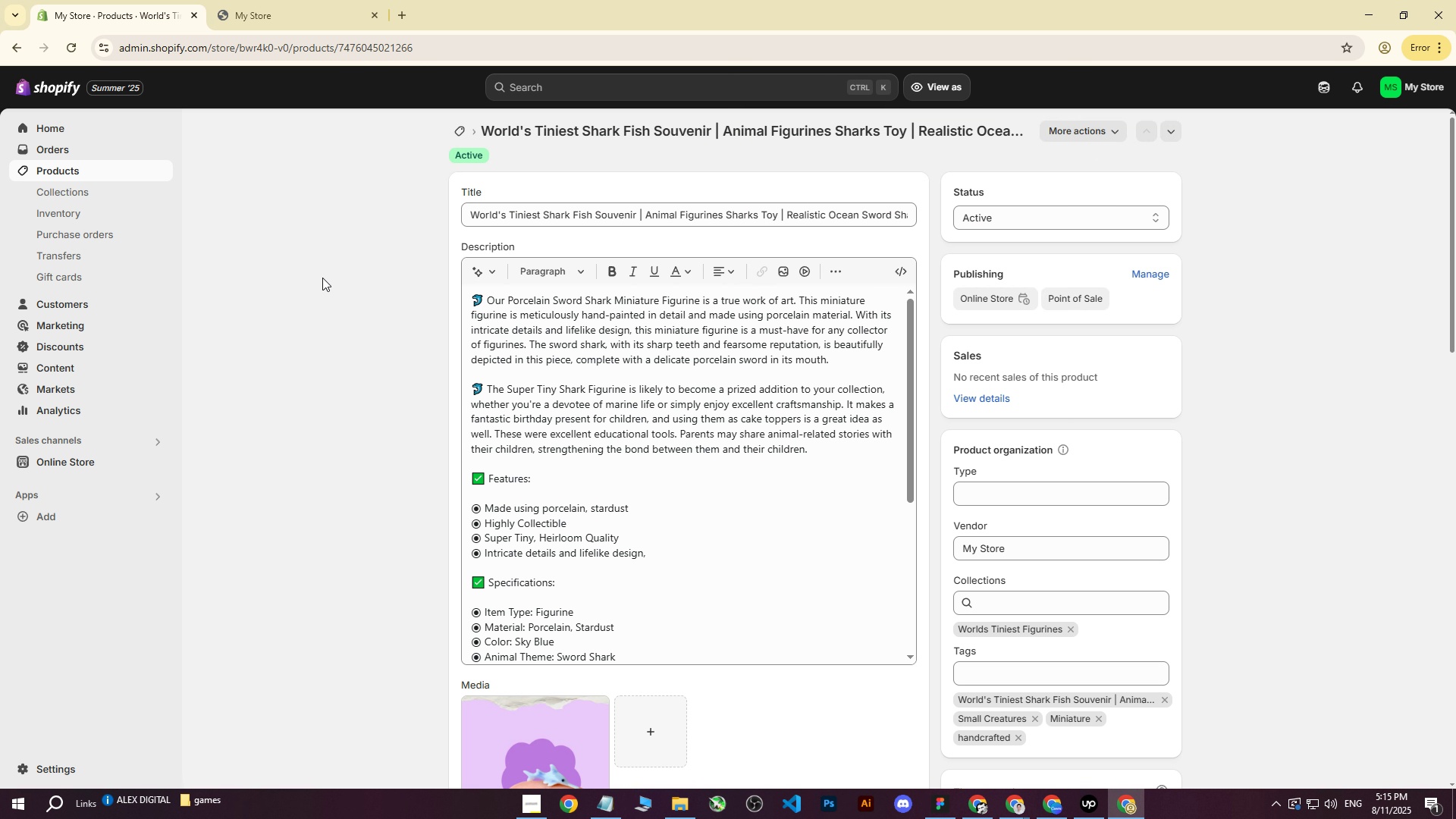 
scroll: coordinate [315, 318], scroll_direction: down, amount: 4.0
 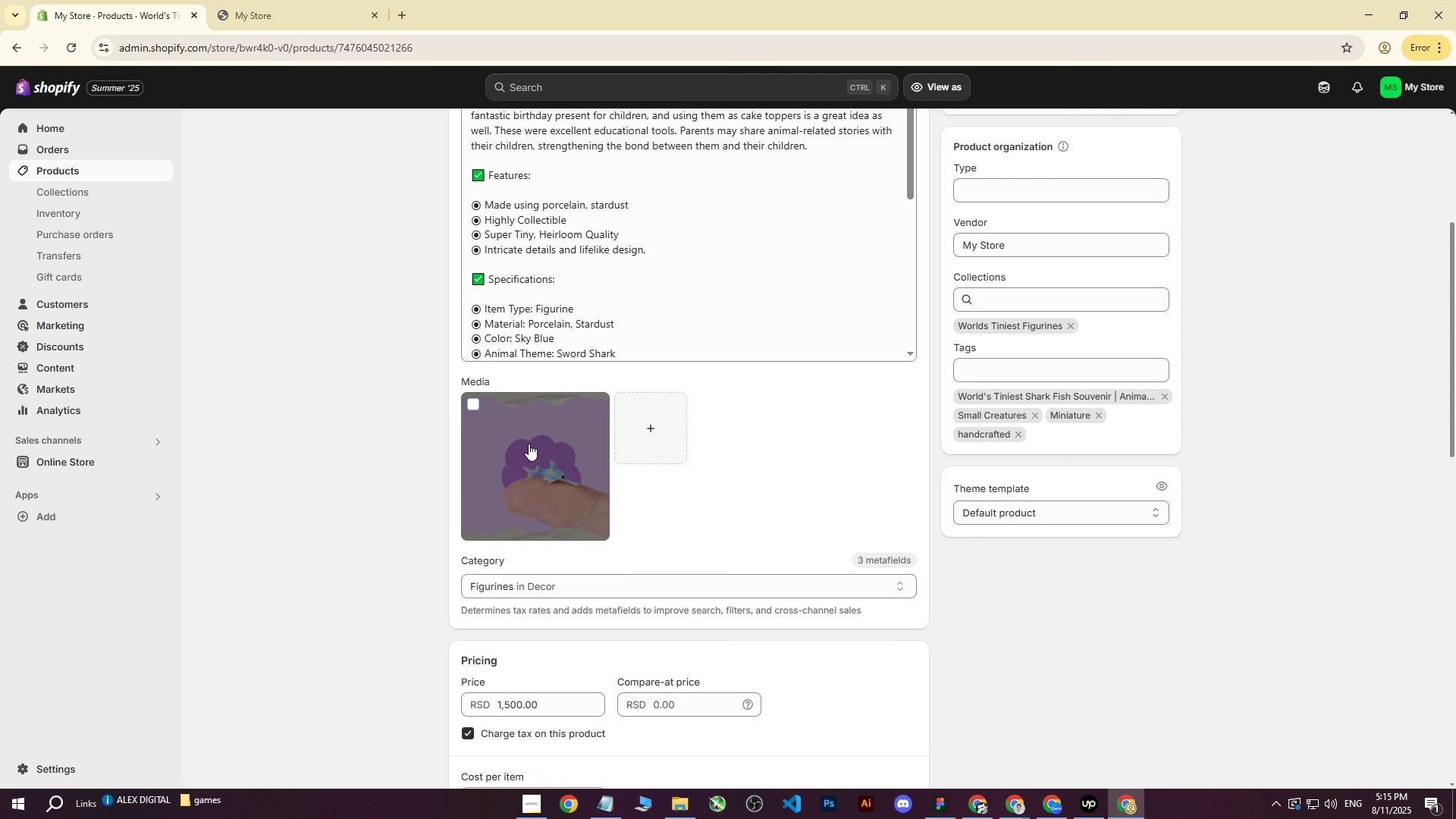 
left_click([529, 441])
 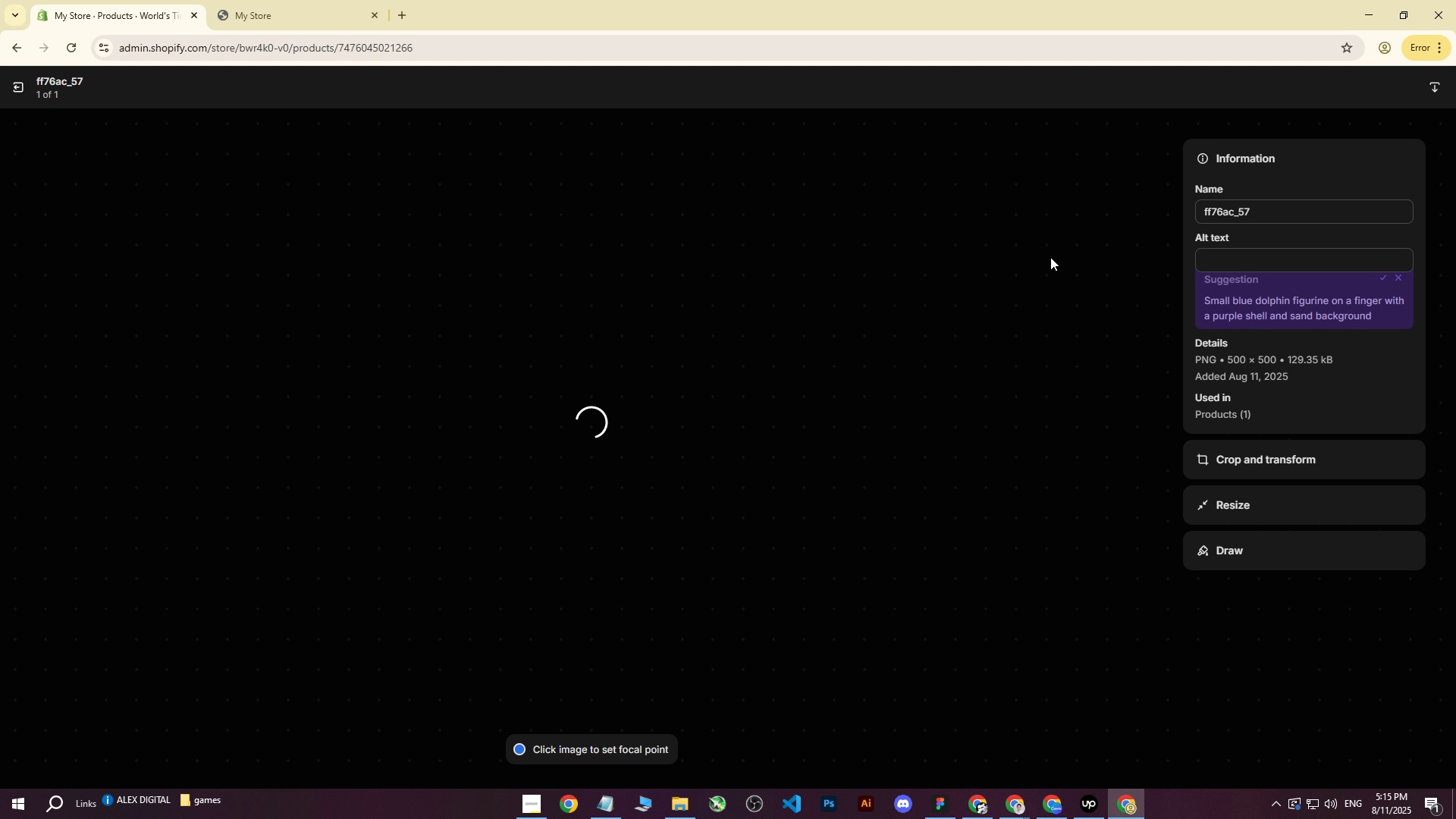 
key(CapsLock)
 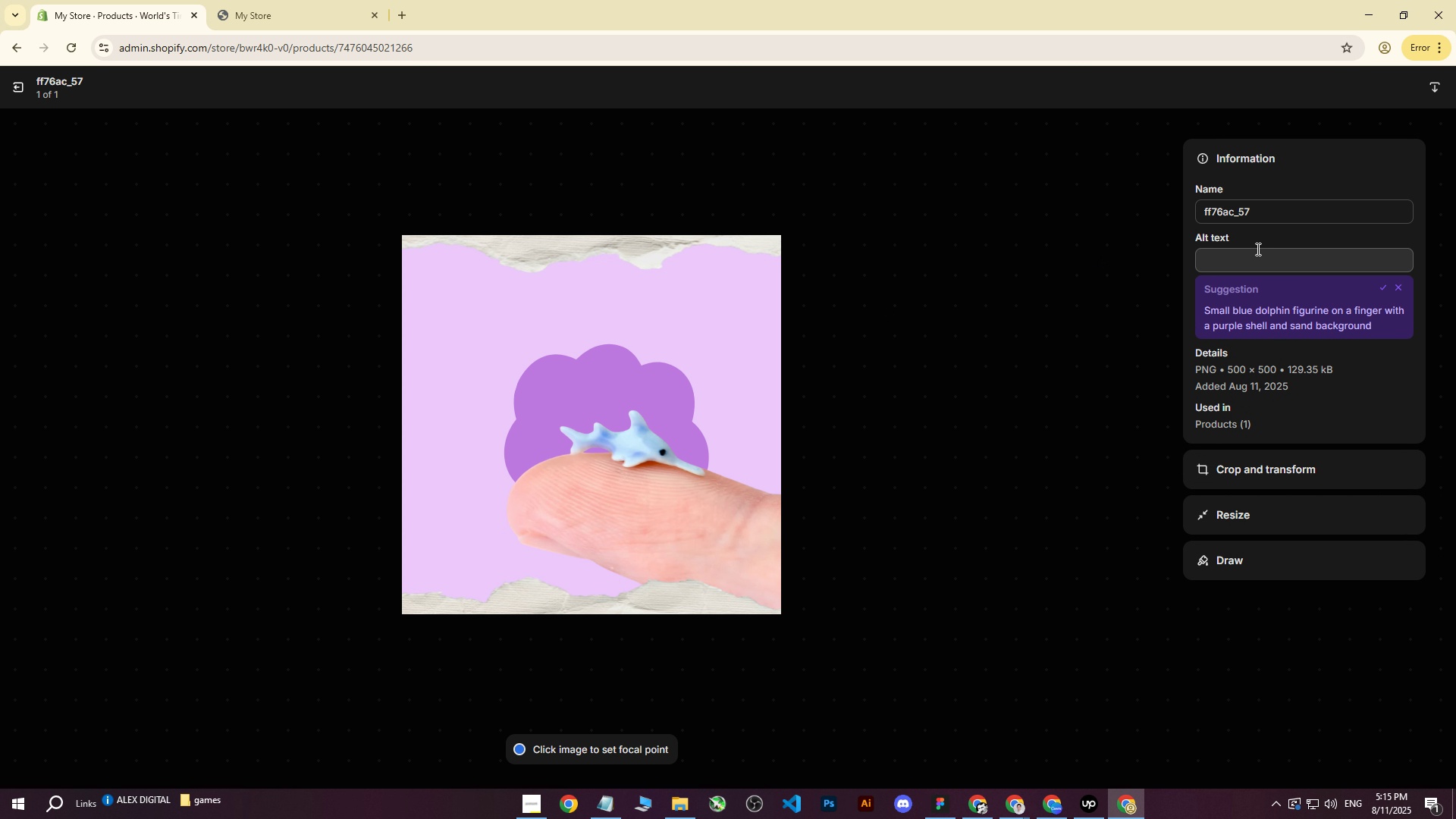 
left_click([1257, 249])
 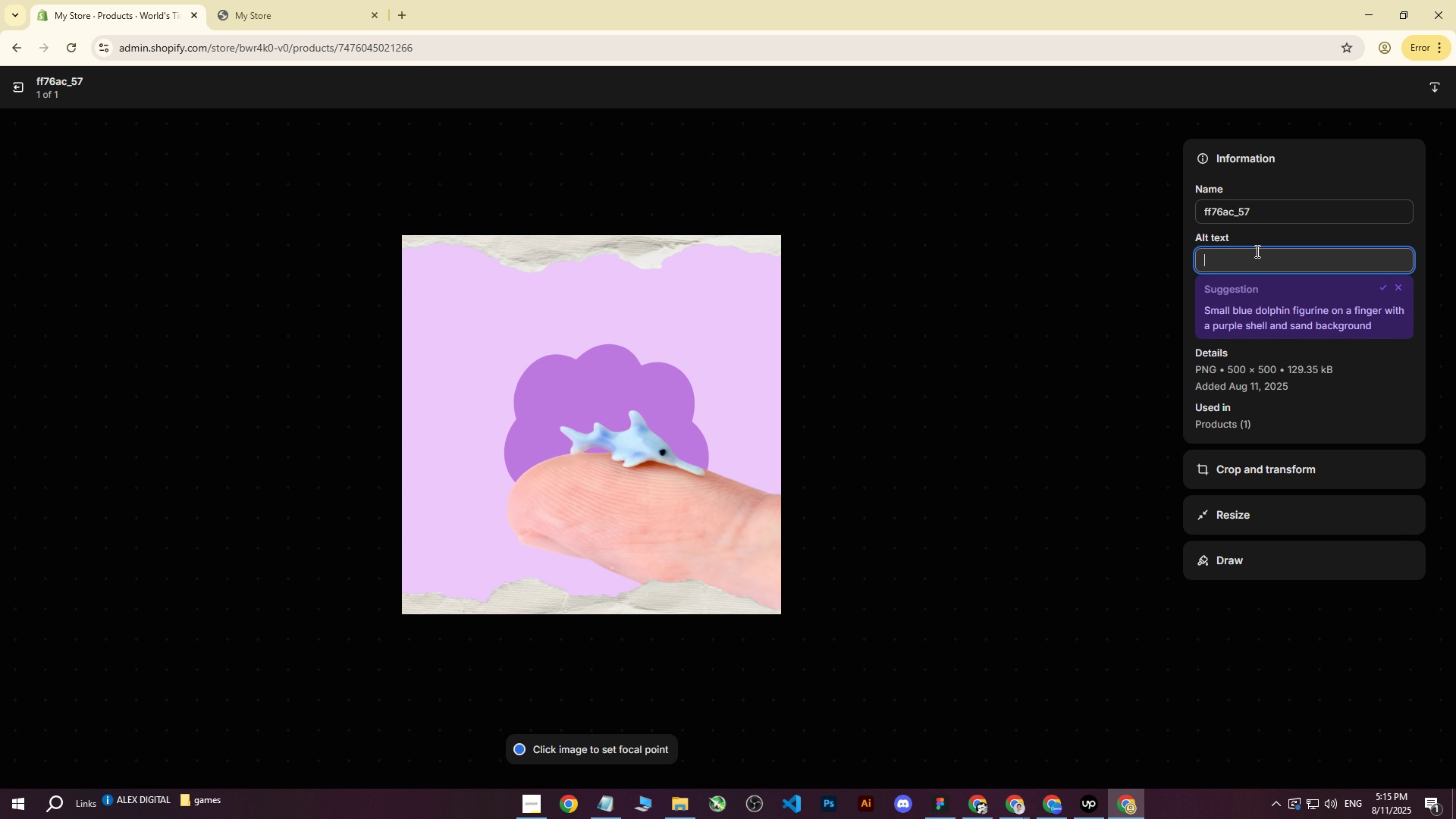 
type(Wolrd)
key(Backspace)
key(Backspace)
key(Backspace)
type(rld f)
key(Backspace)
type(tiniest Shark Fish on top of fign)
key(Backspace)
key(Backspace)
type(nger in front of light pi)
key(Backspace)
key(Backspace)
type(purple  pink )
 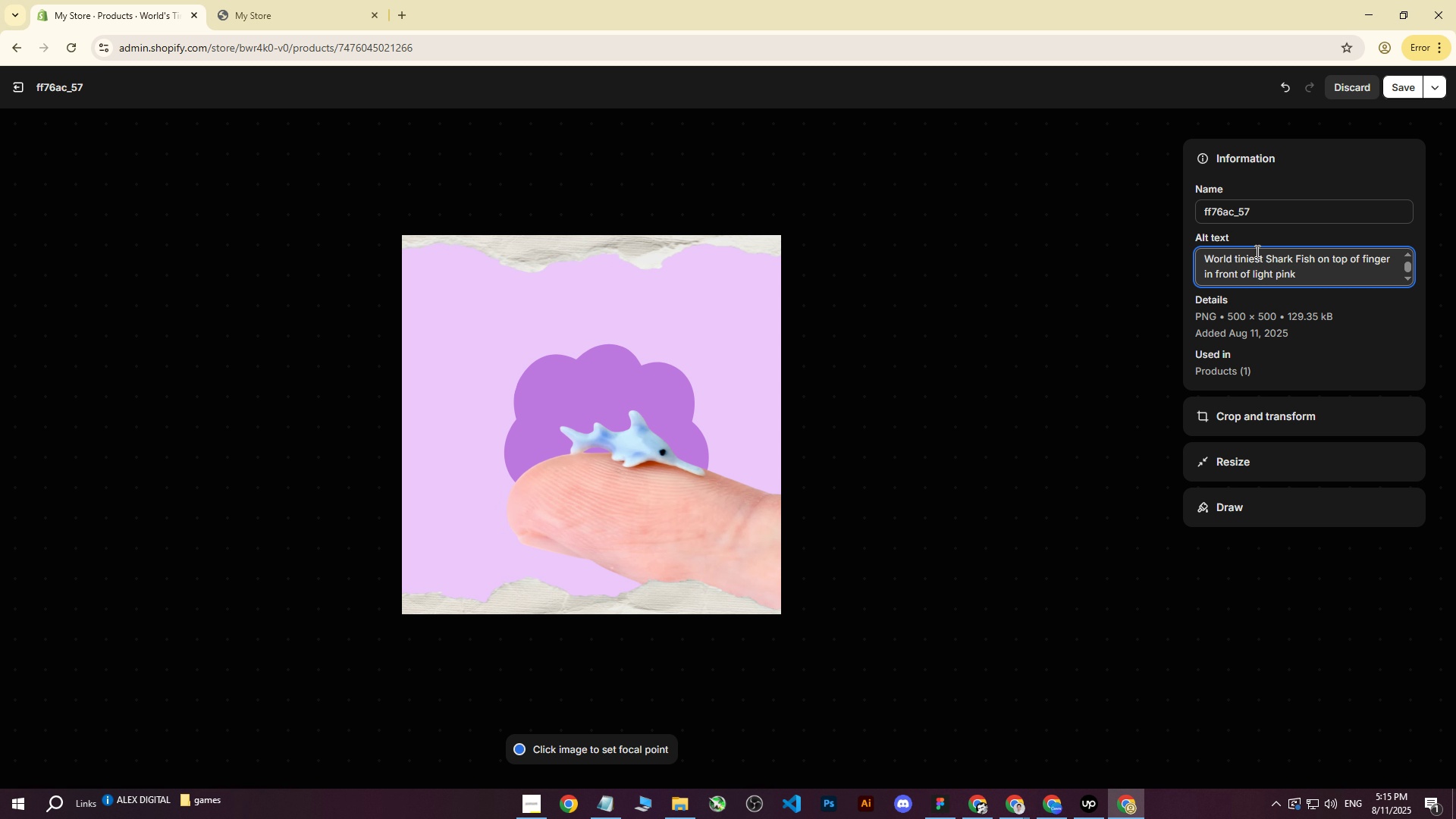 
wait(5.36)
 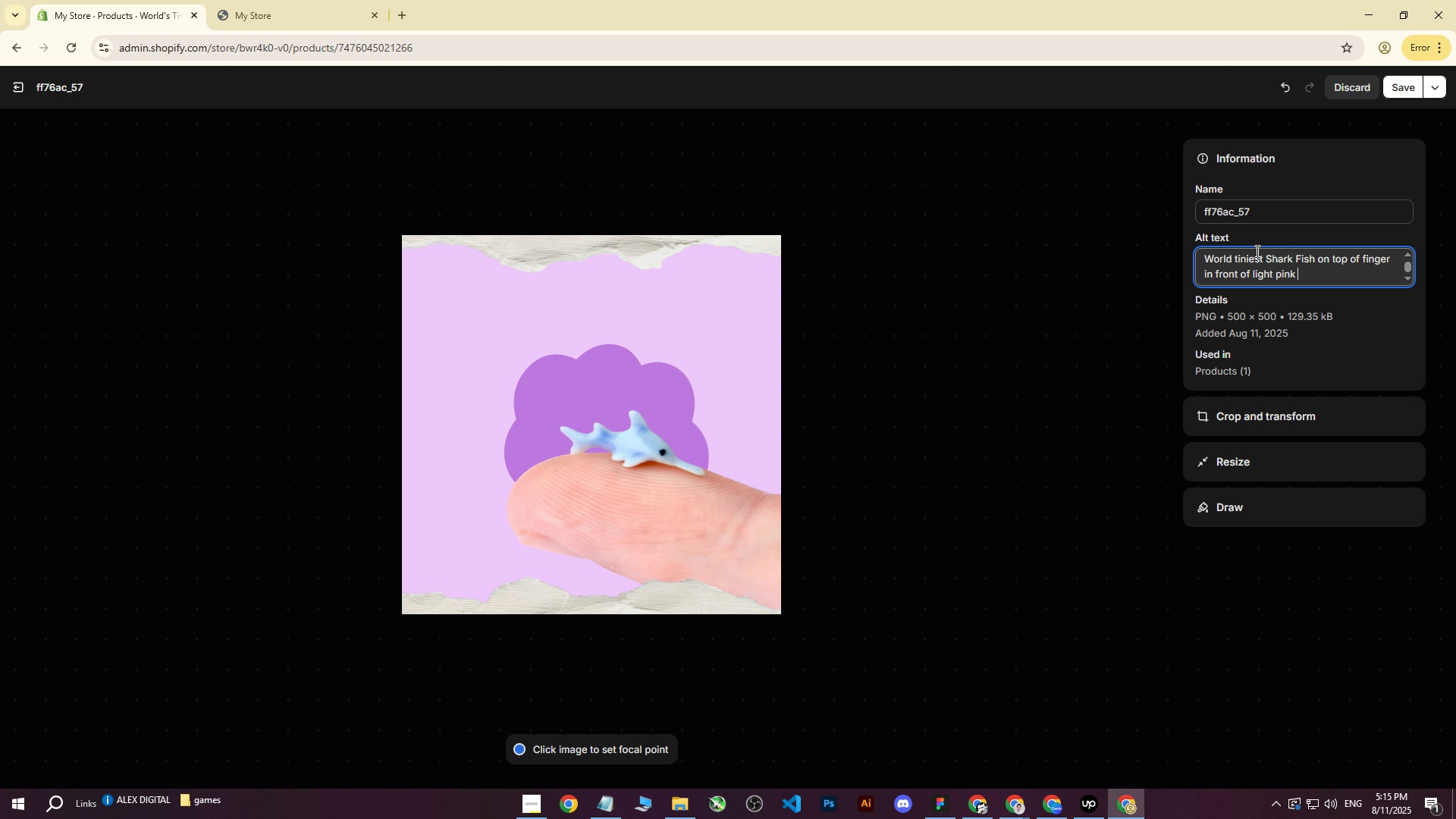 
type(background.)
 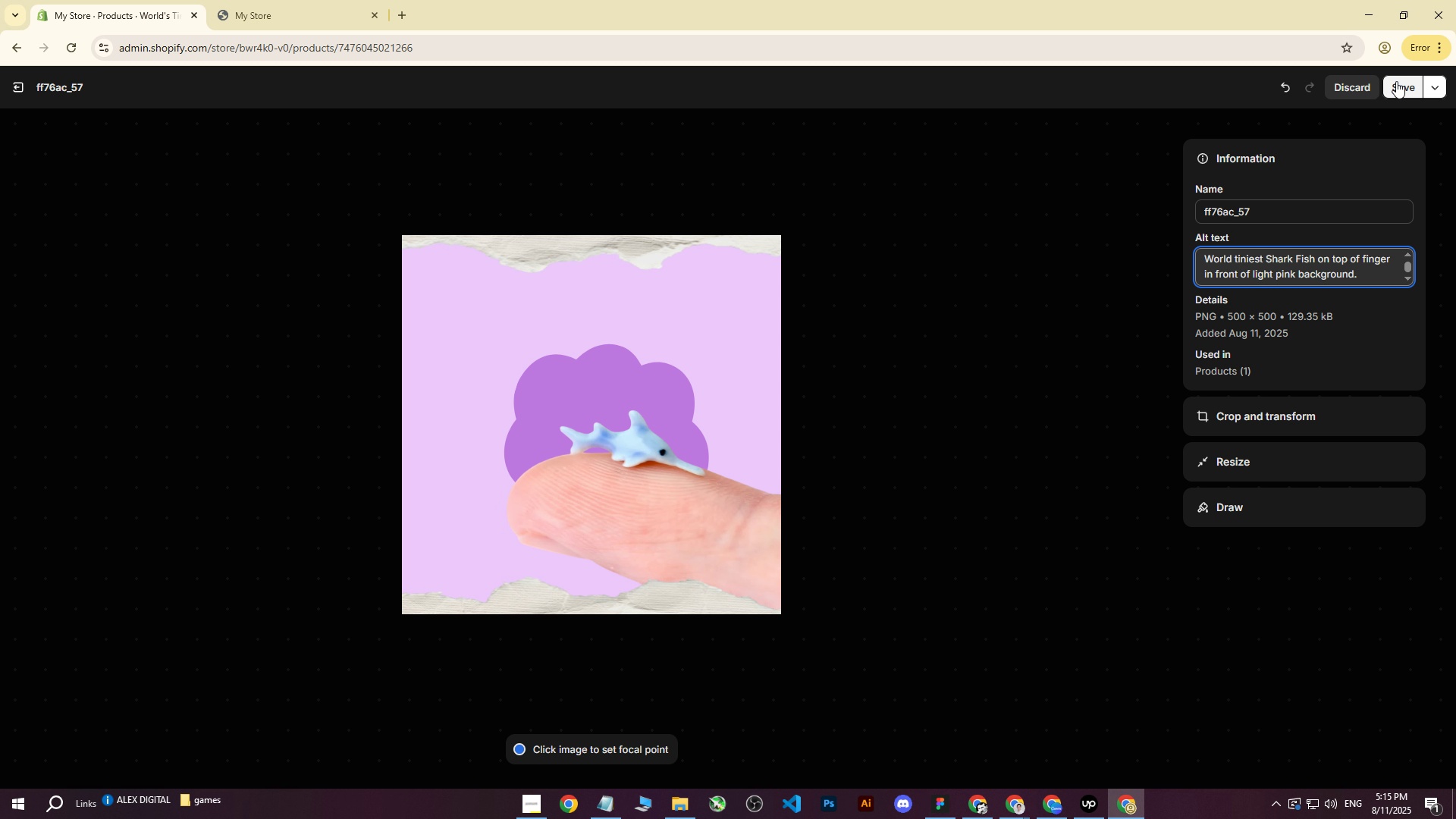 
left_click([1396, 81])
 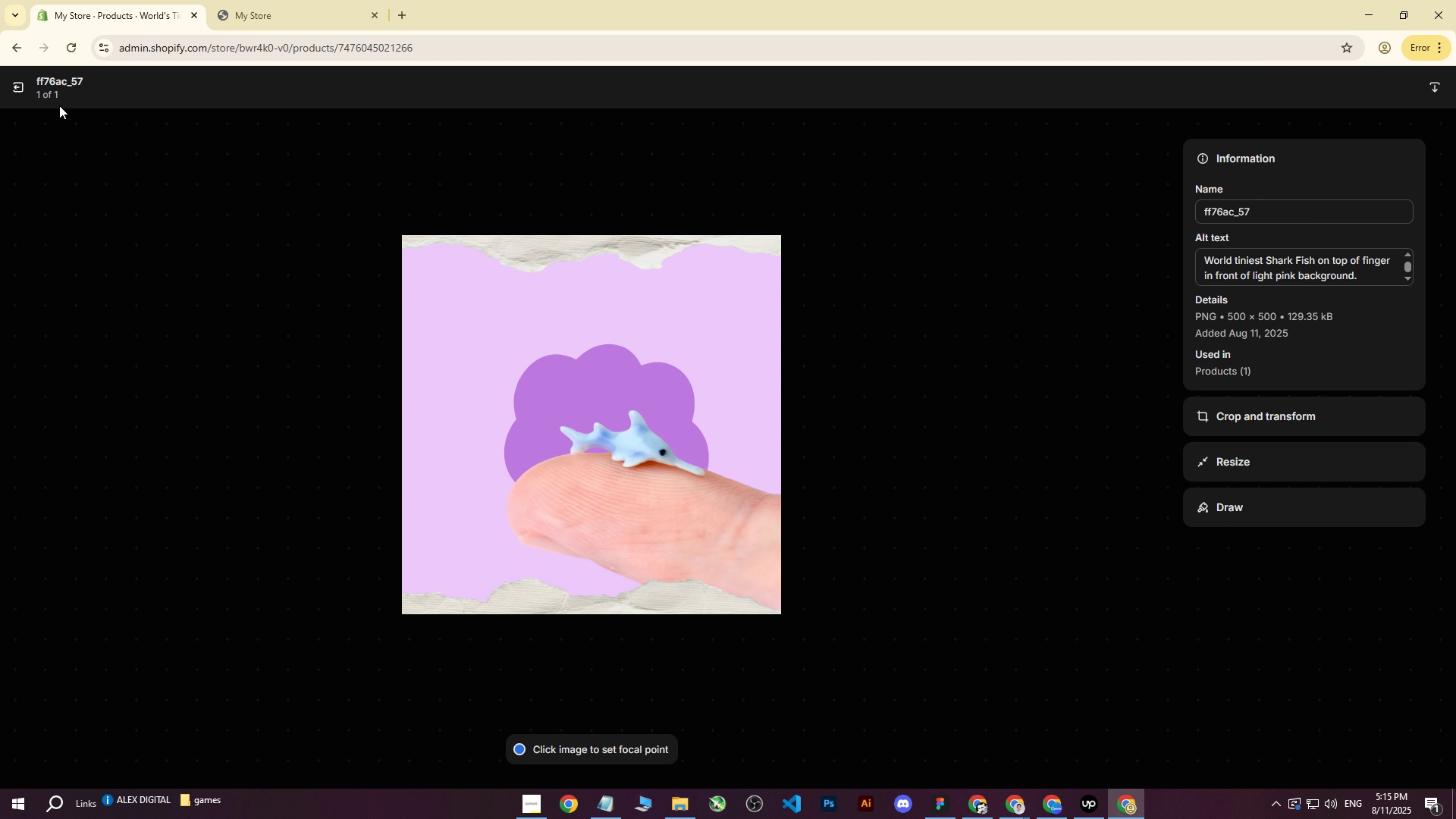 
double_click([15, 91])
 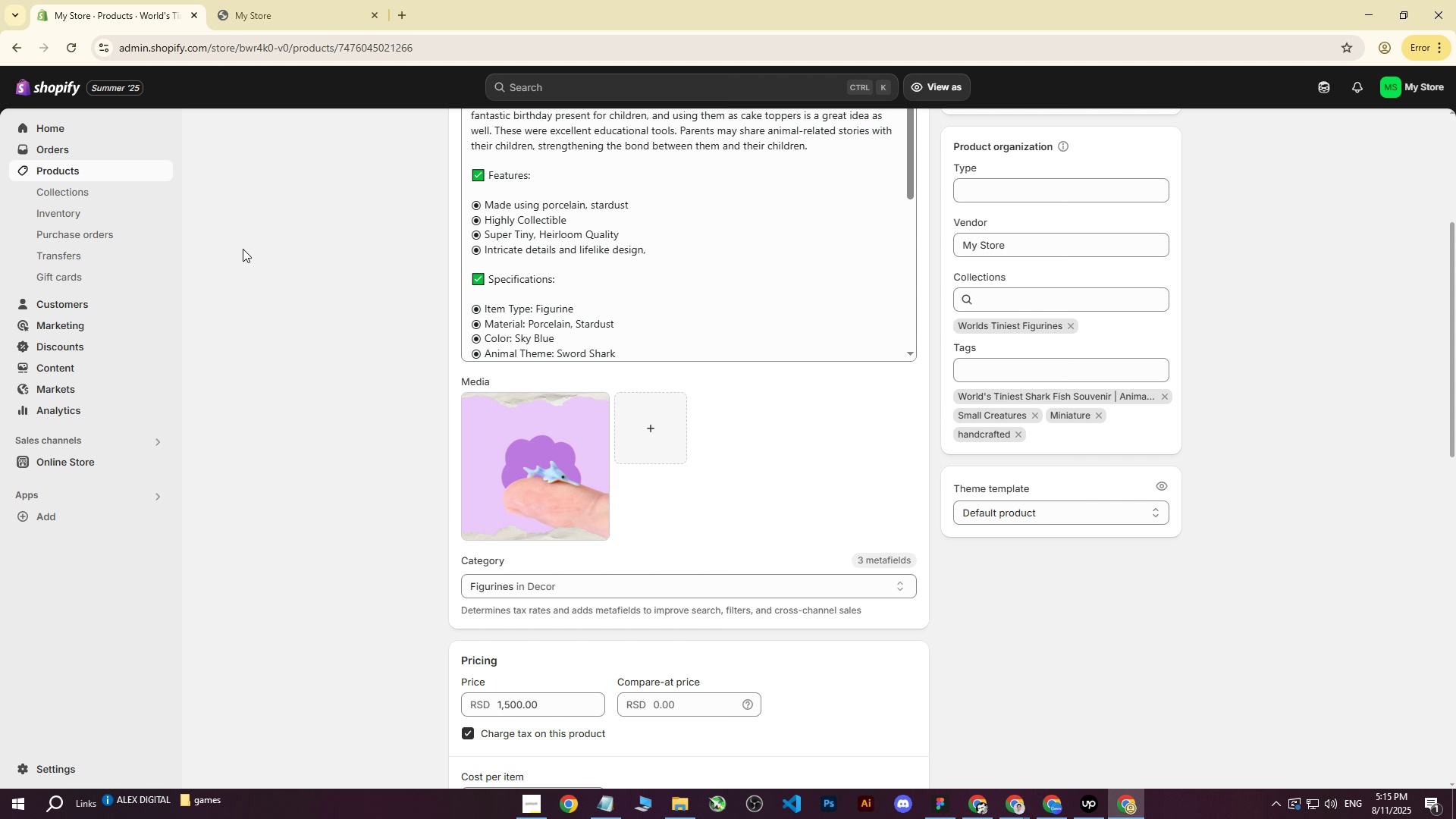 
scroll: coordinate [80, 372], scroll_direction: up, amount: 7.0
 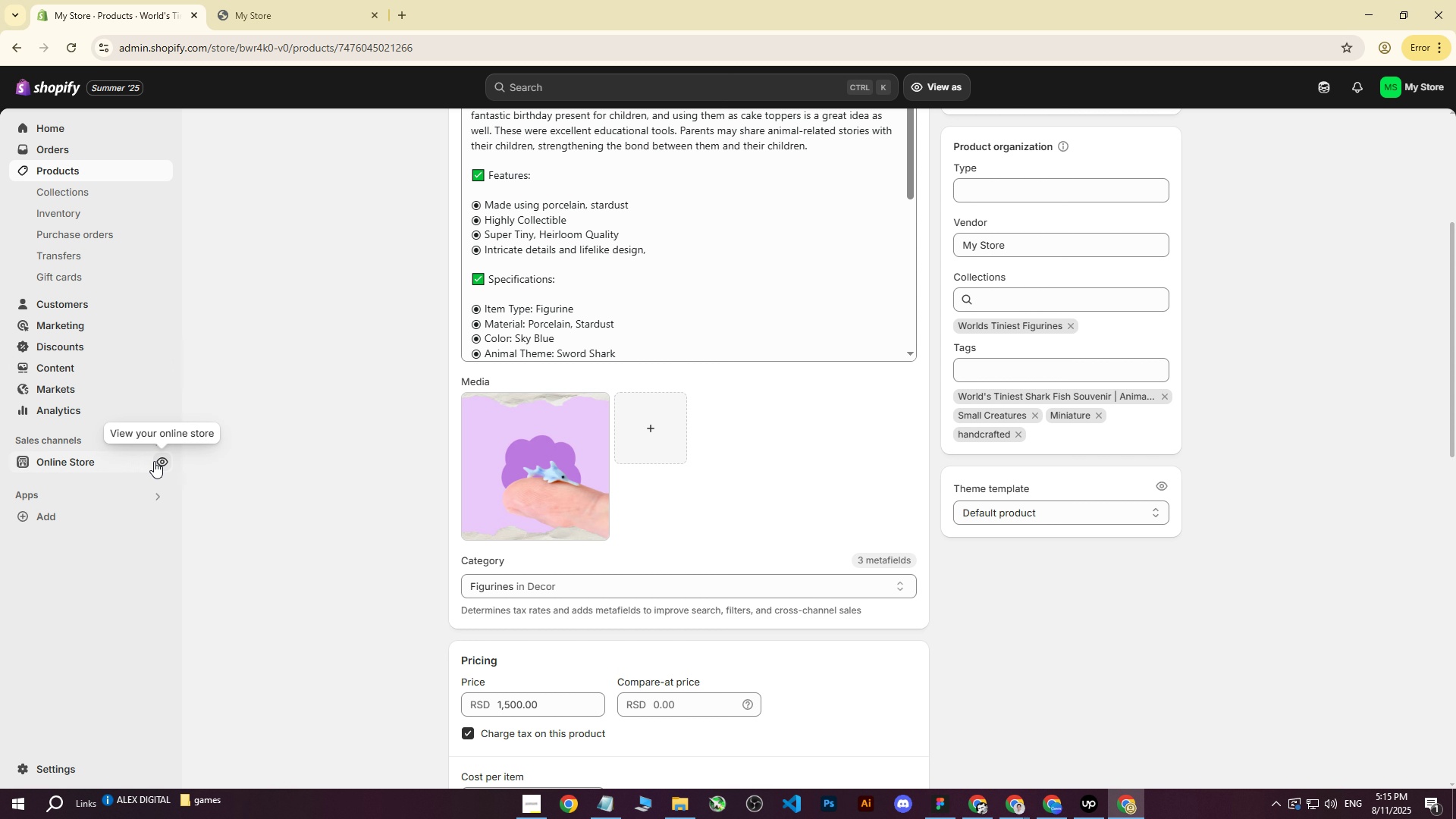 
left_click([162, 461])
 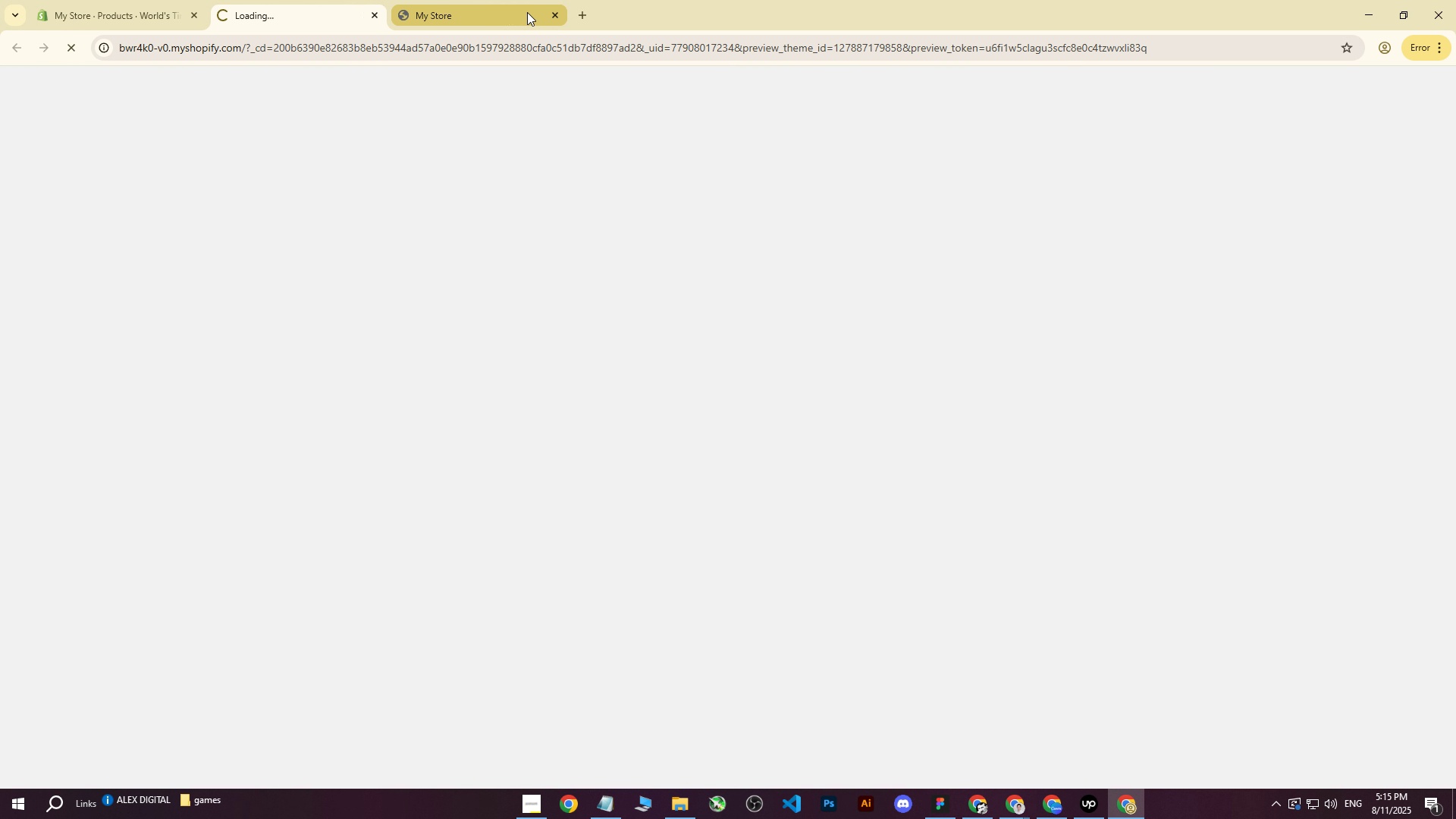 
left_click([560, 17])
 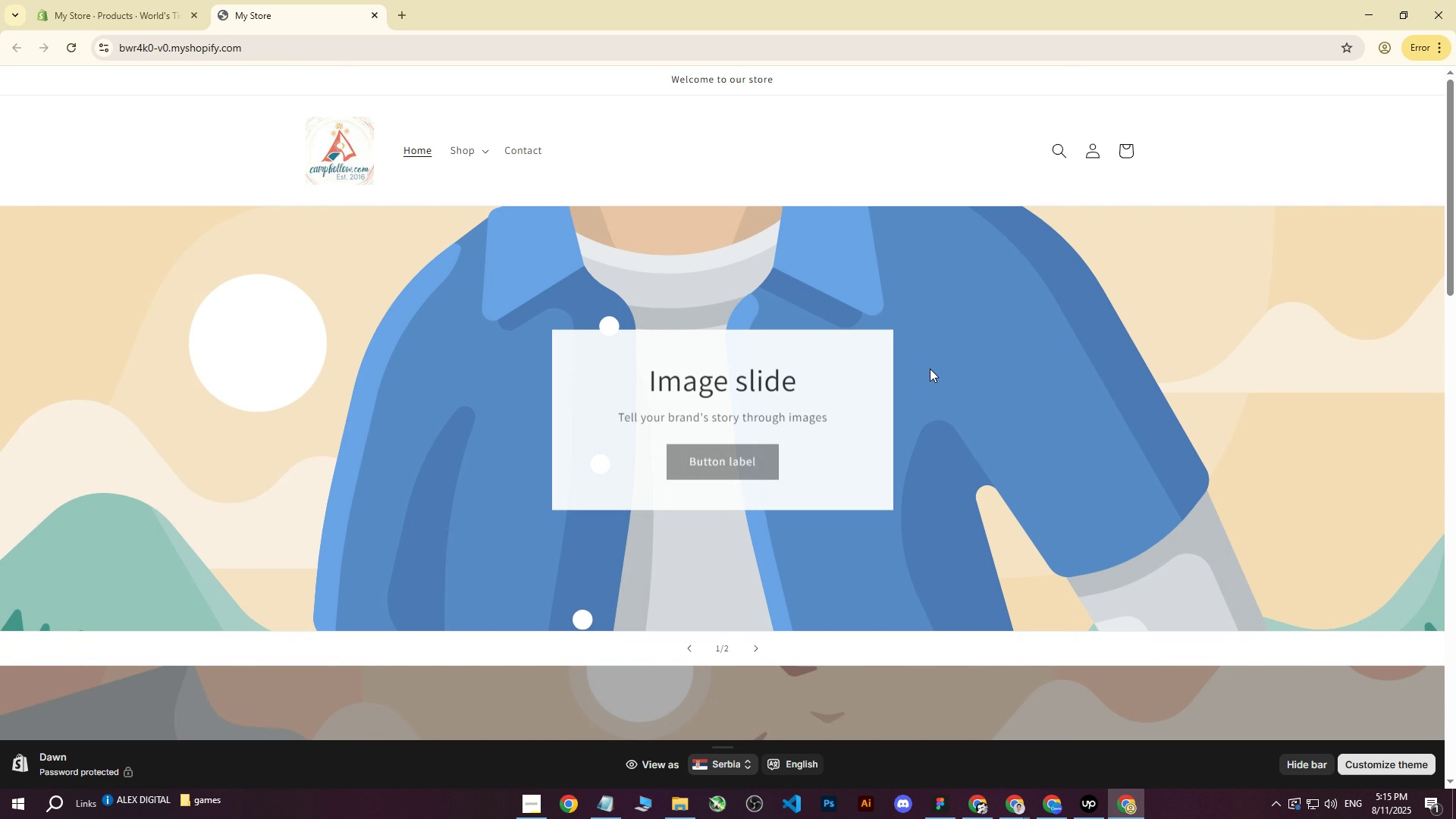 
scroll: coordinate [936, 353], scroll_direction: up, amount: 3.0
 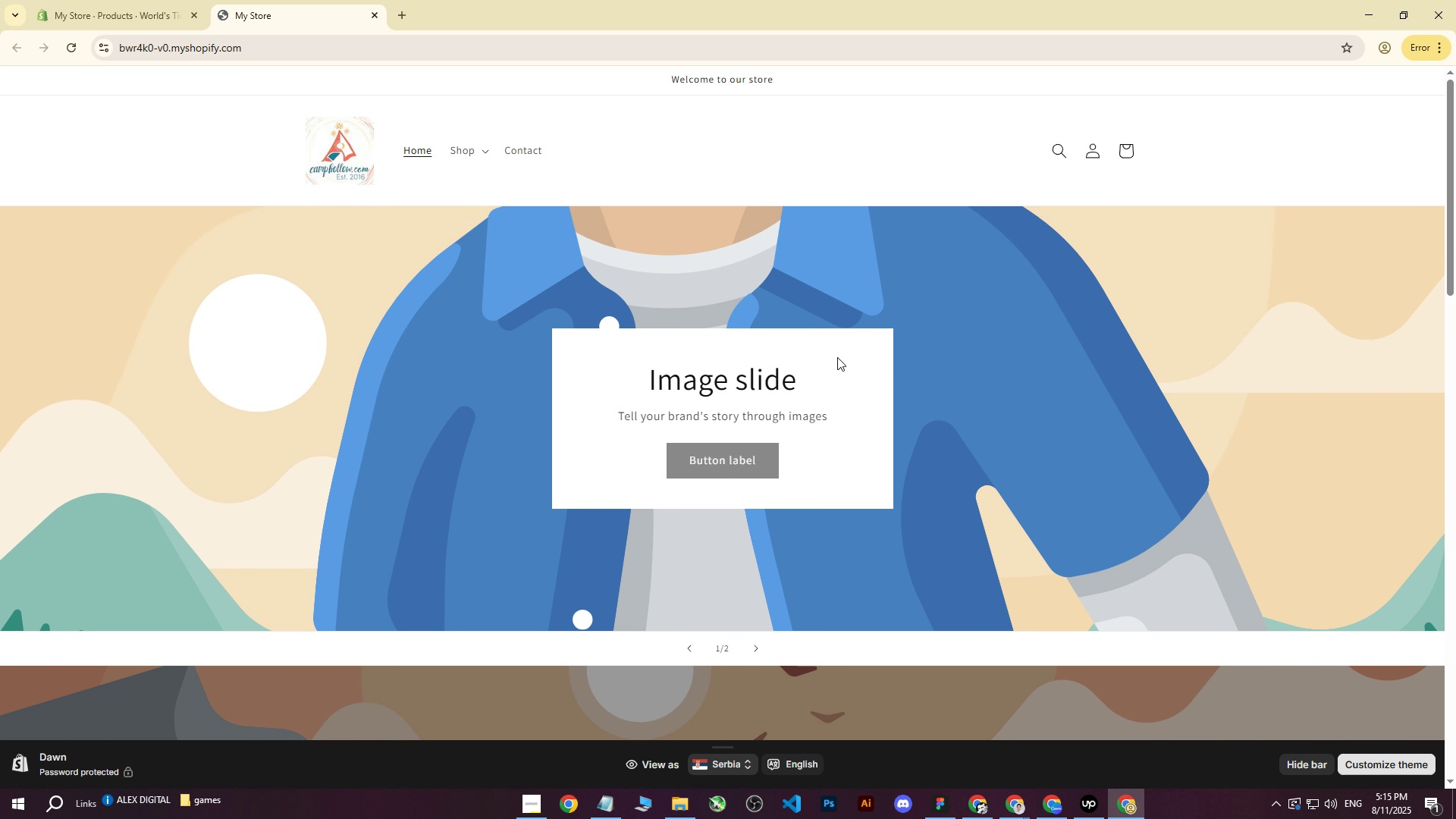 
scroll: coordinate [854, 319], scroll_direction: none, amount: 0.0
 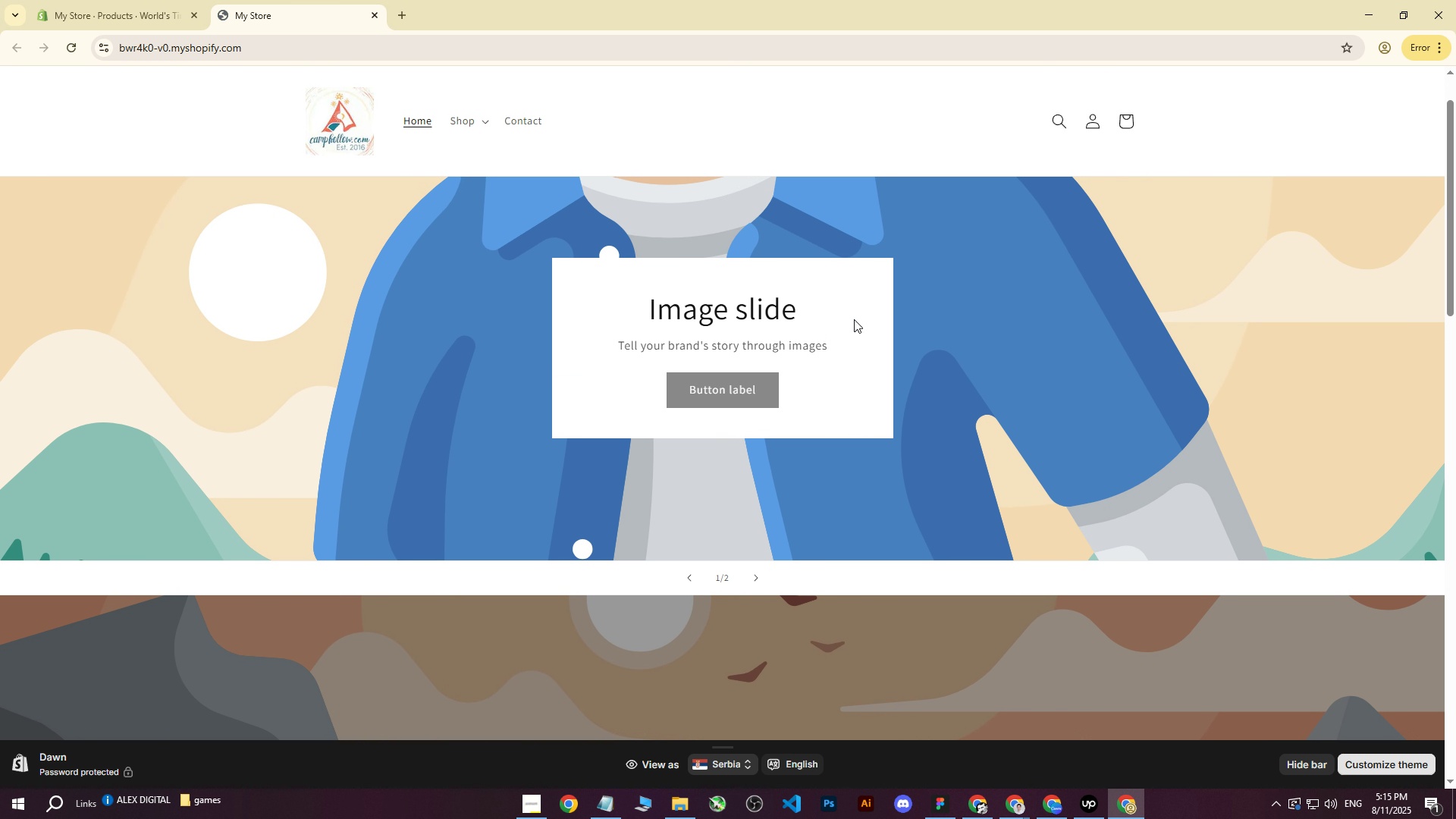 
scroll: coordinate [854, 319], scroll_direction: up, amount: 4.0
 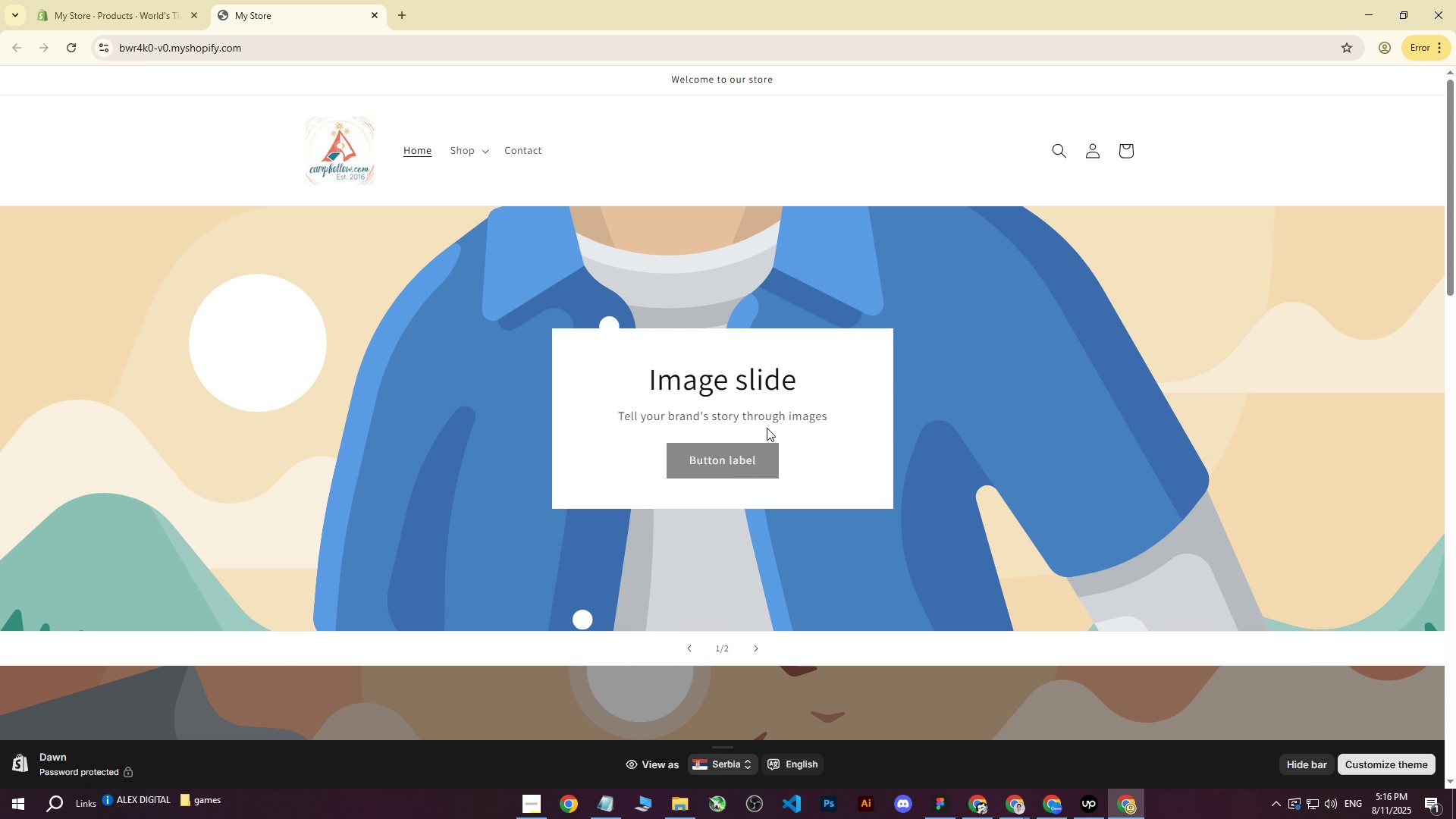 
scroll: coordinate [807, 362], scroll_direction: down, amount: 22.0
 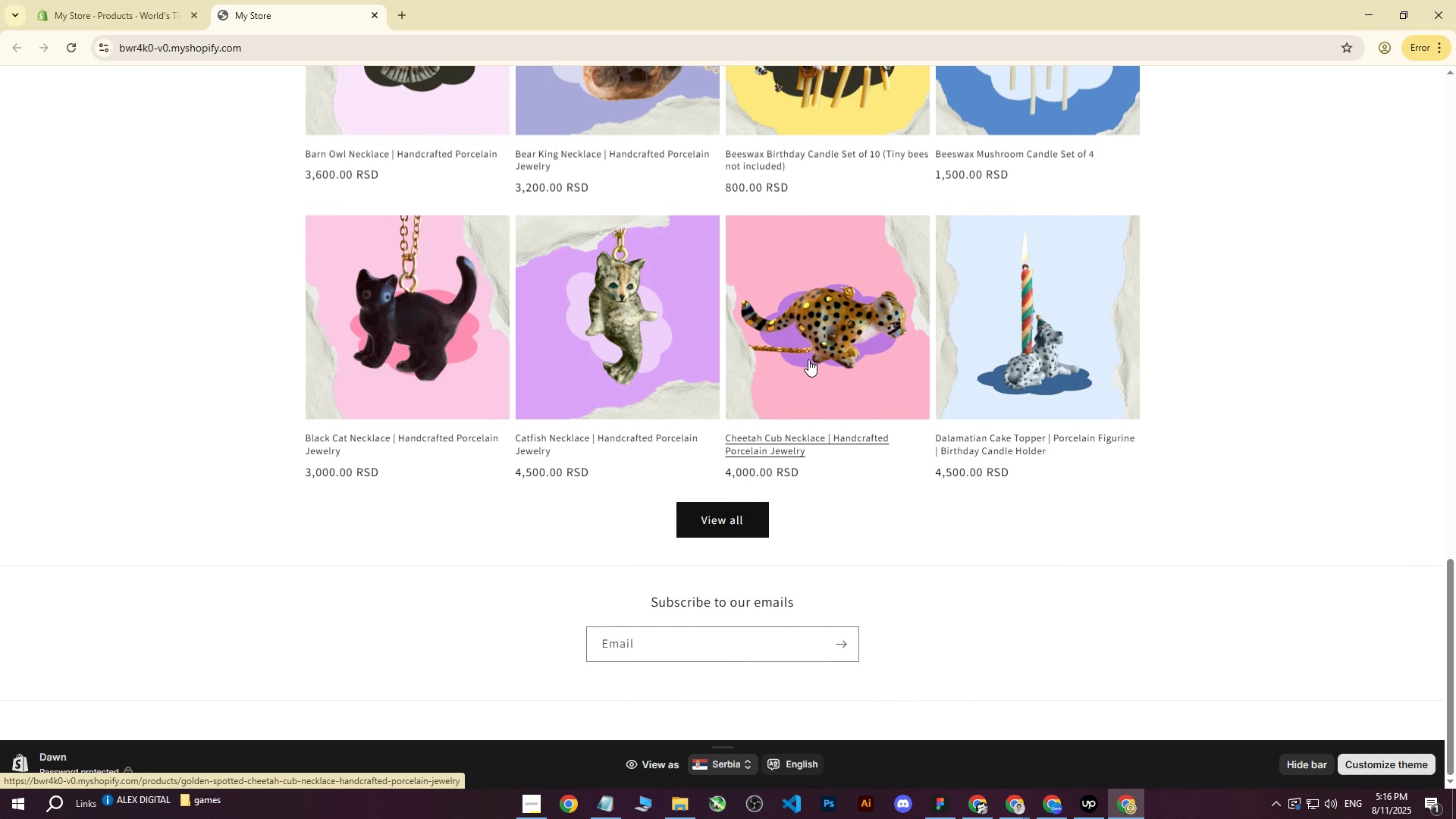 
scroll: coordinate [810, 357], scroll_direction: up, amount: 29.0
 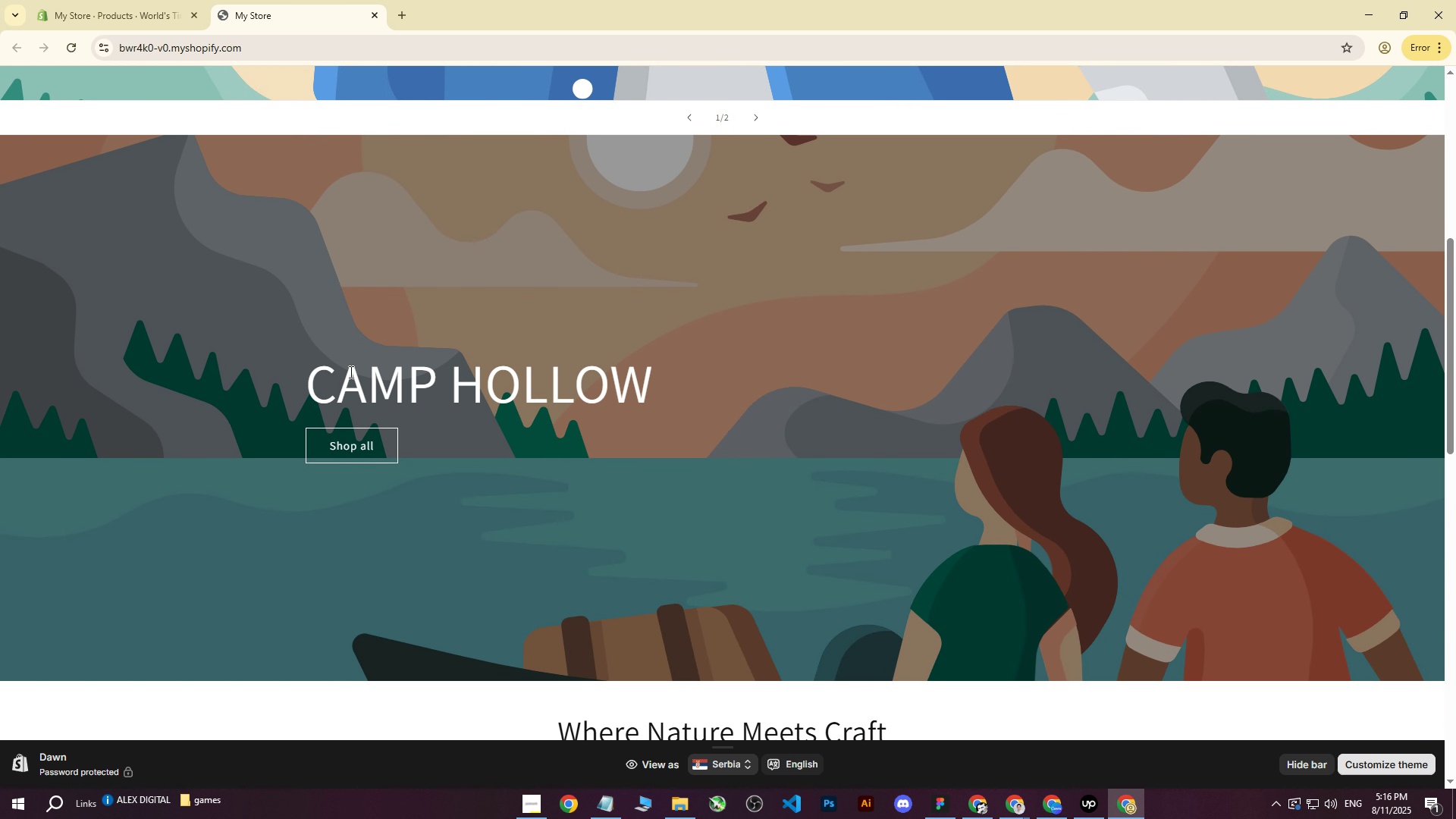 
wait(8.24)
 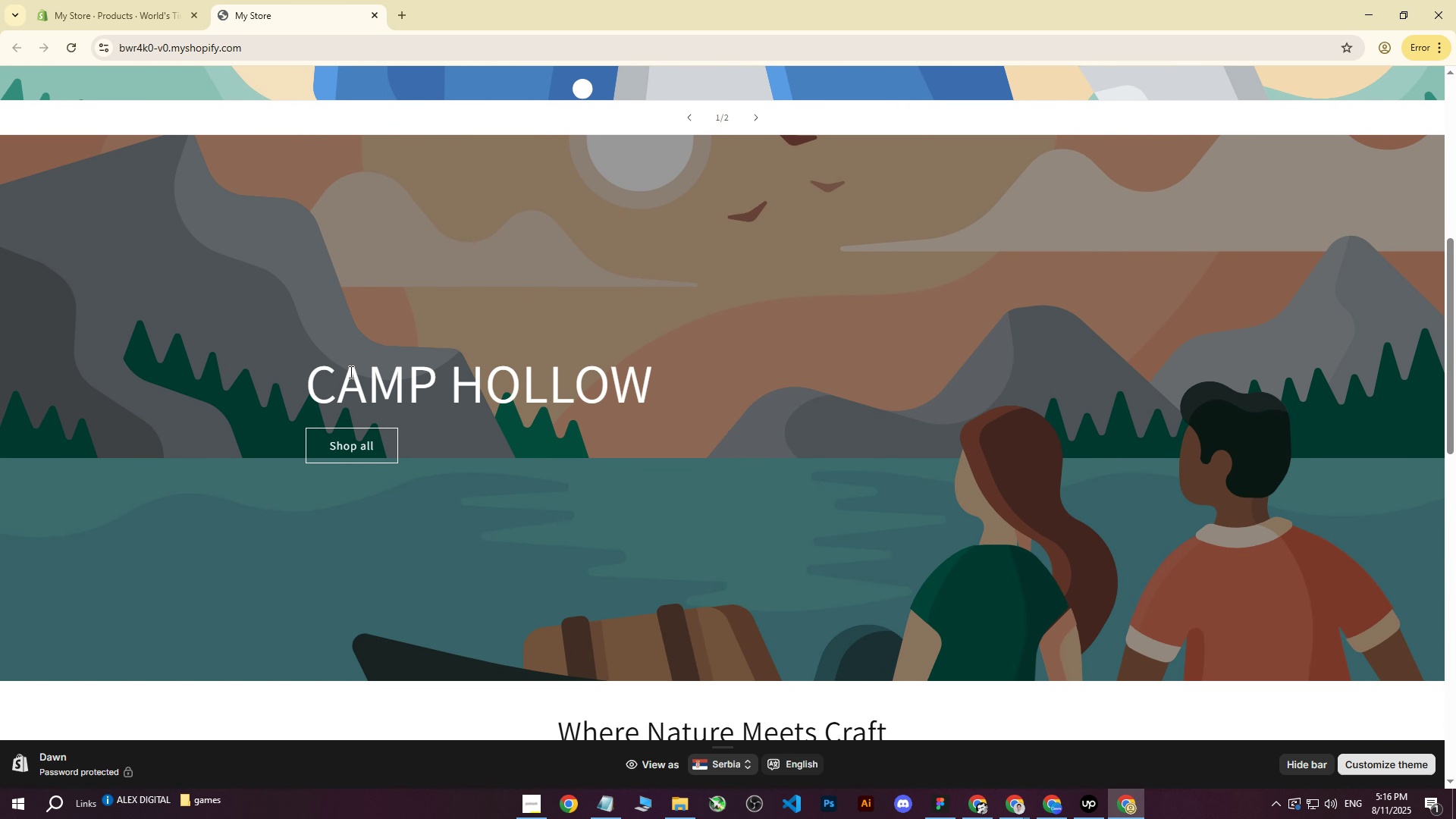 
scroll: coordinate [350, 367], scroll_direction: up, amount: 1.0
 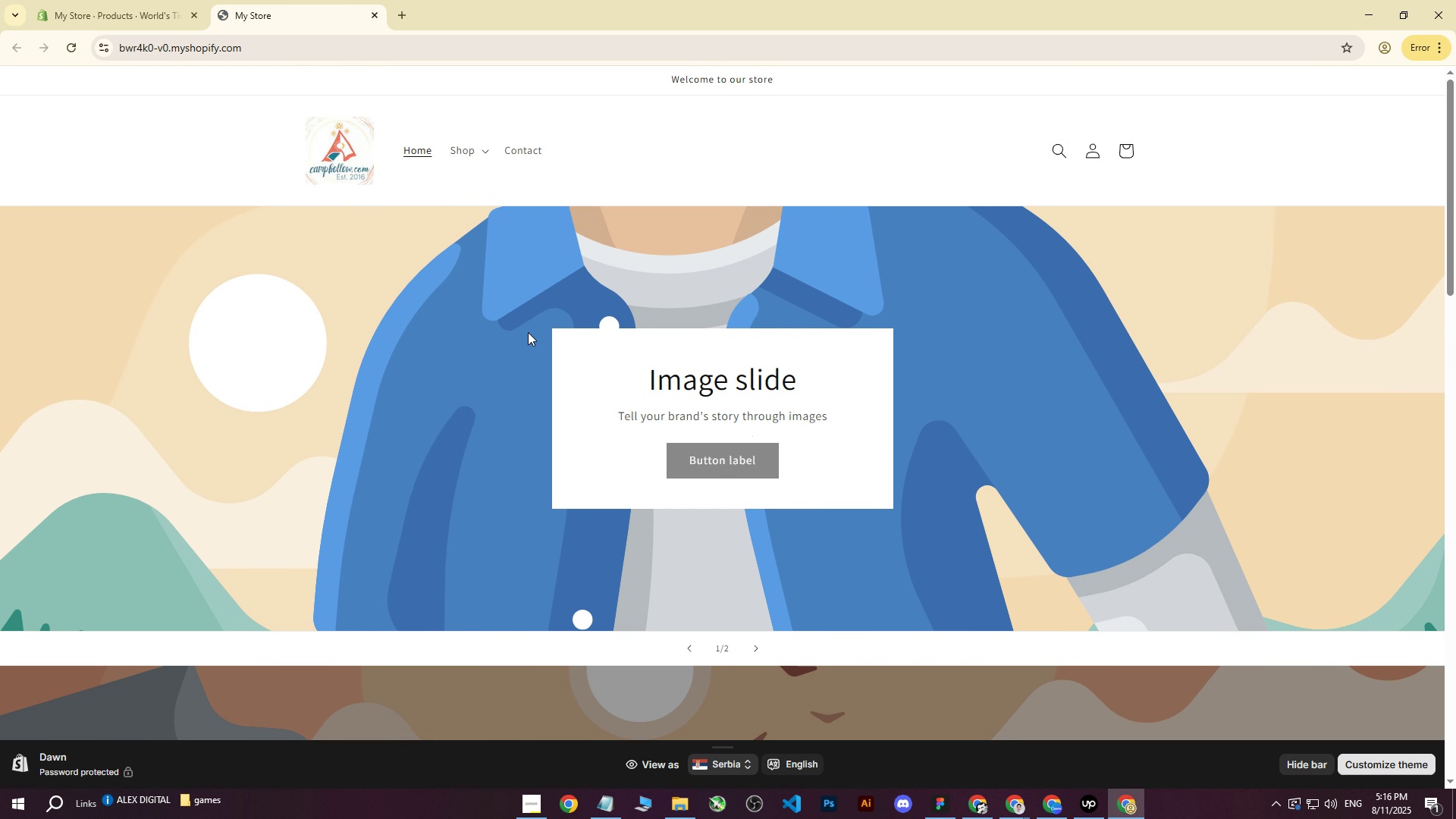 
double_click([456, 379])
 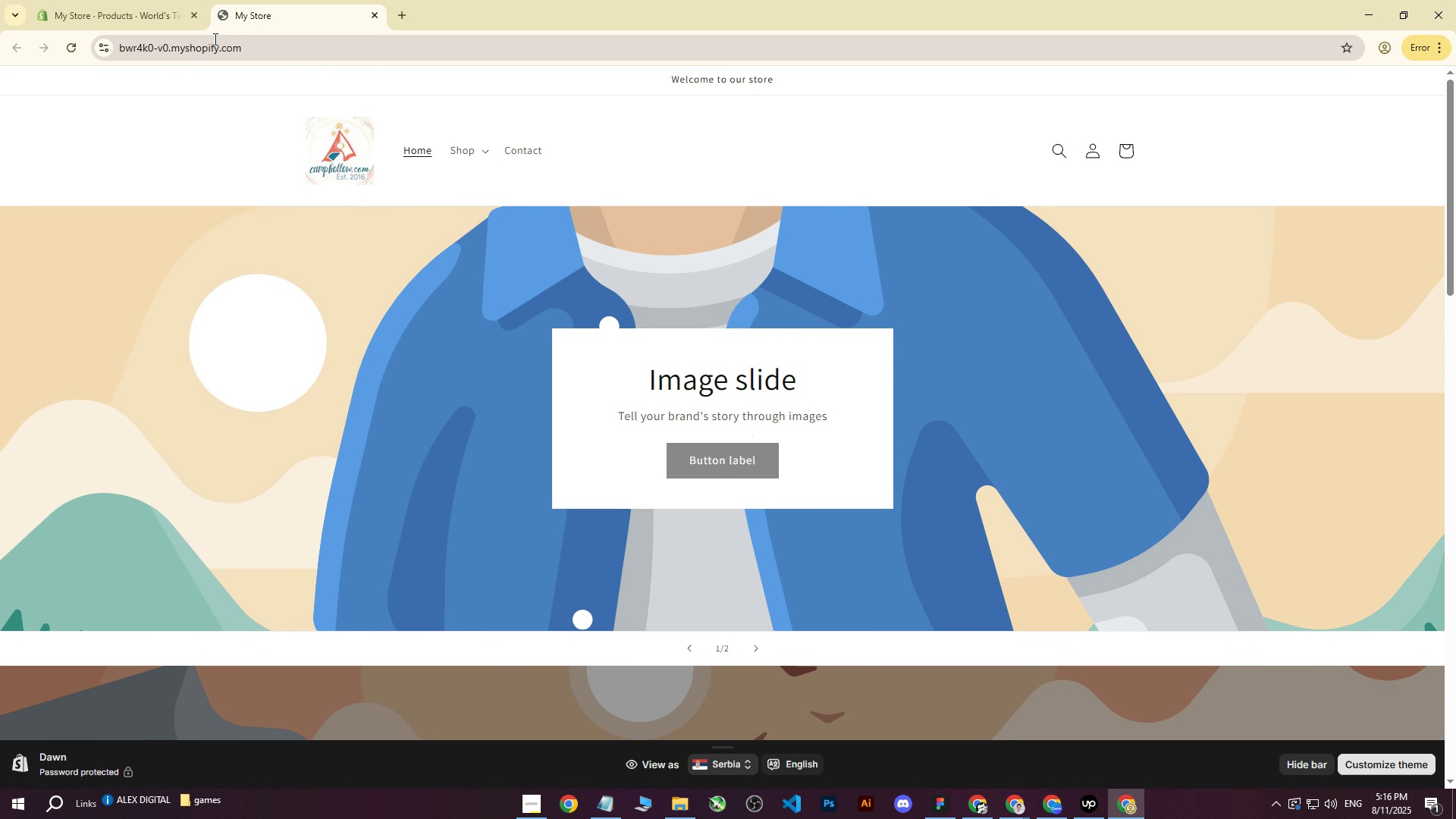 
left_click([132, 0])
 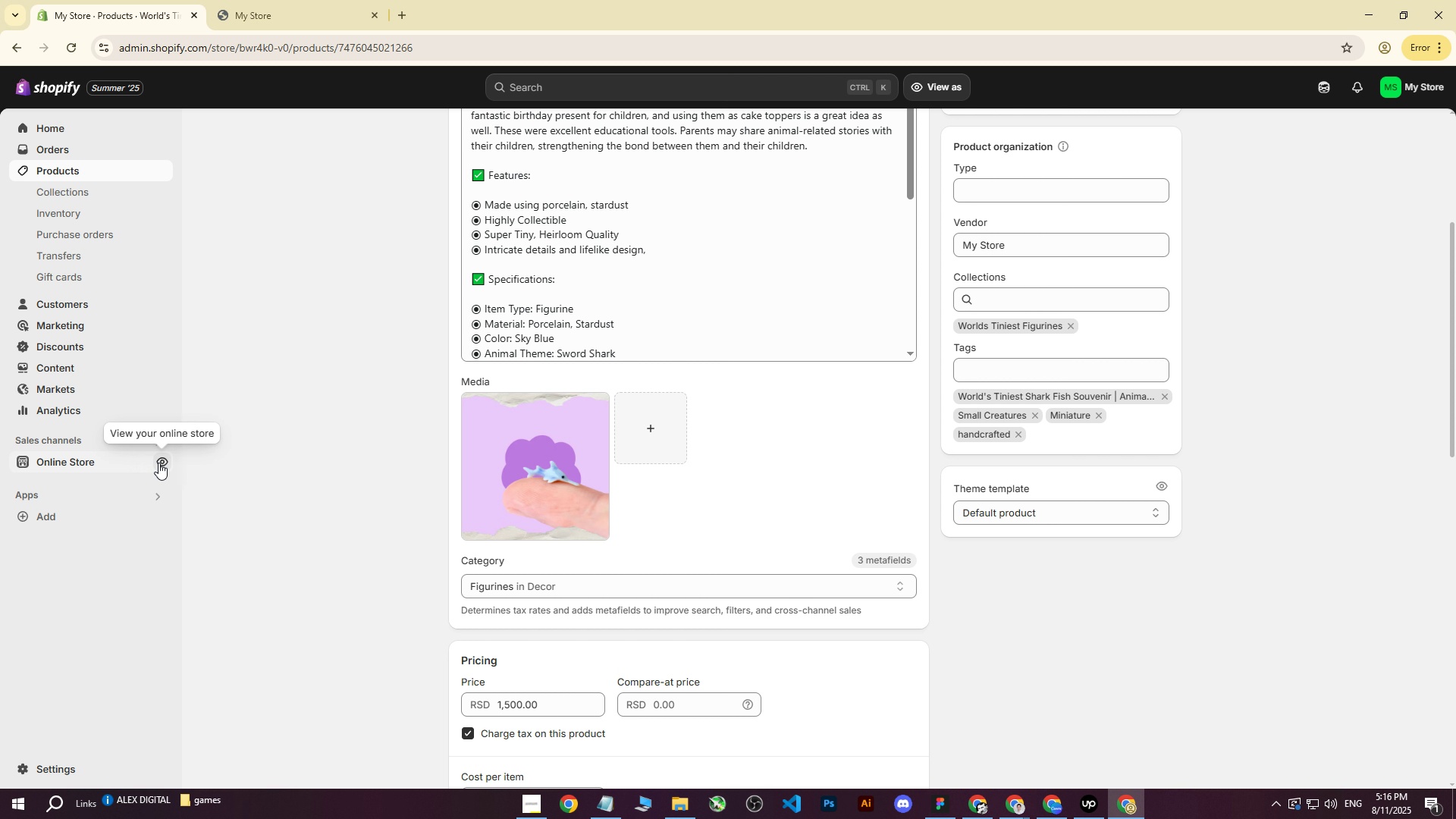 
left_click([115, 463])
 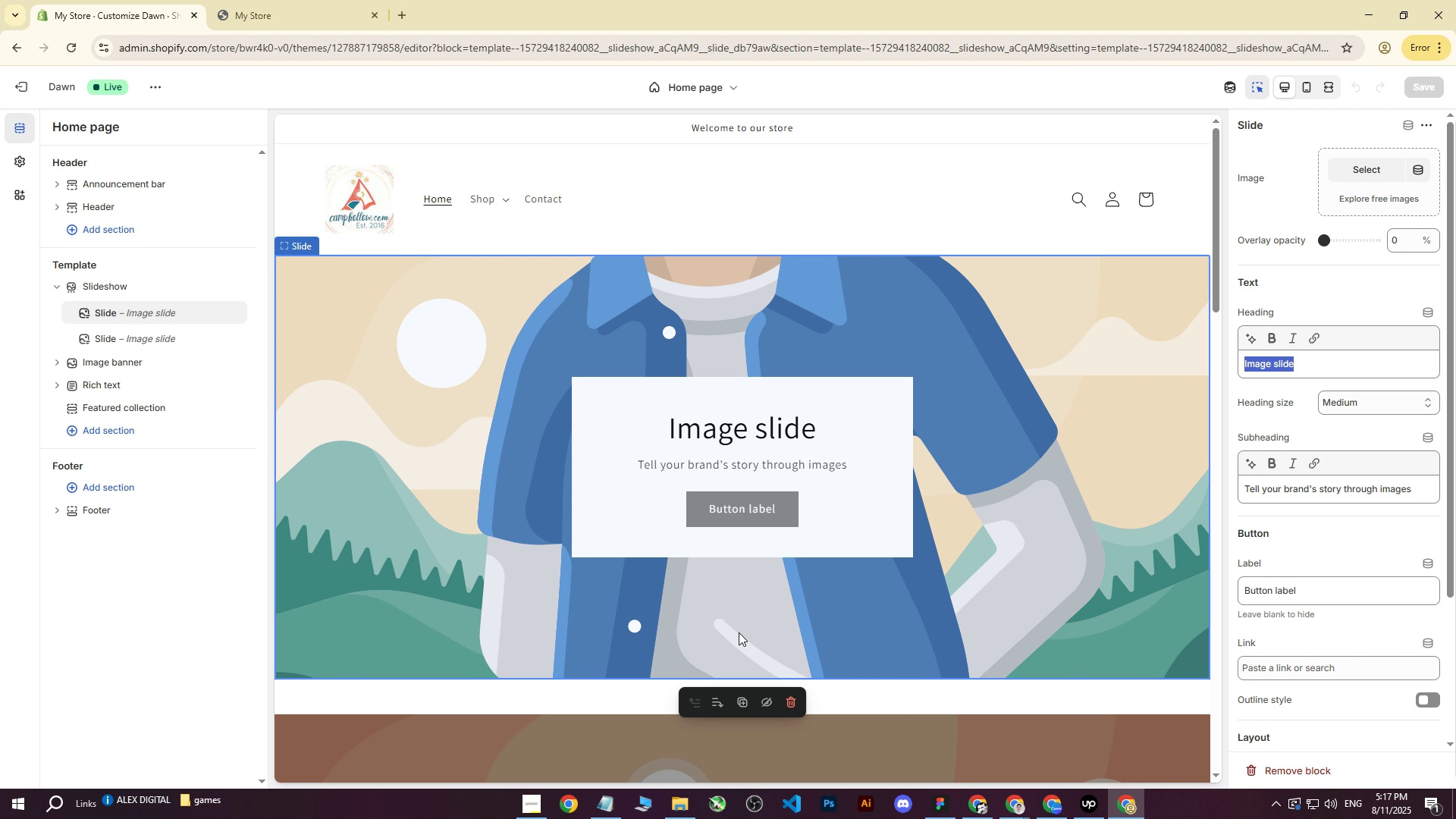 
wait(24.28)
 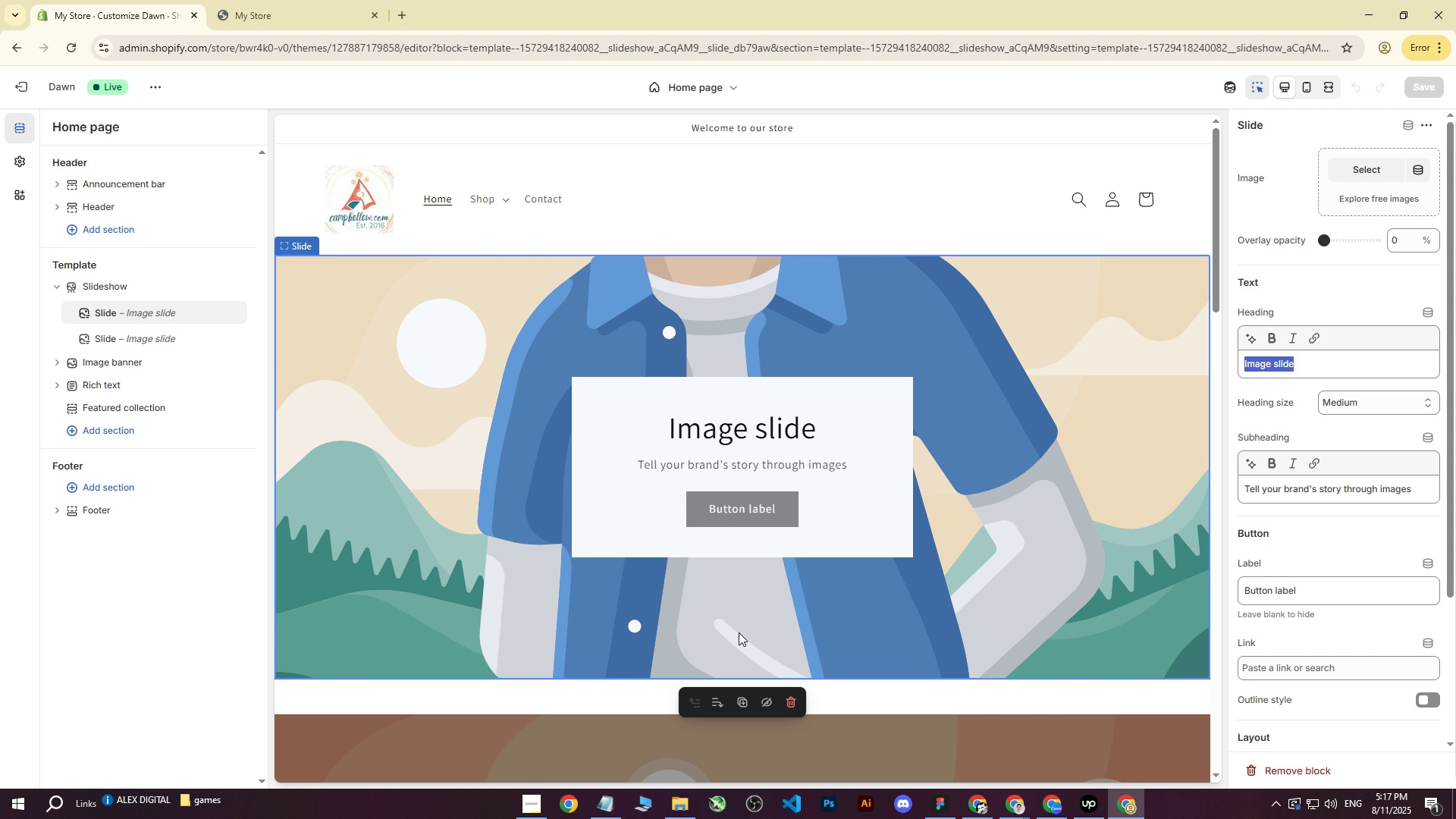 
left_click([1116, 497])
 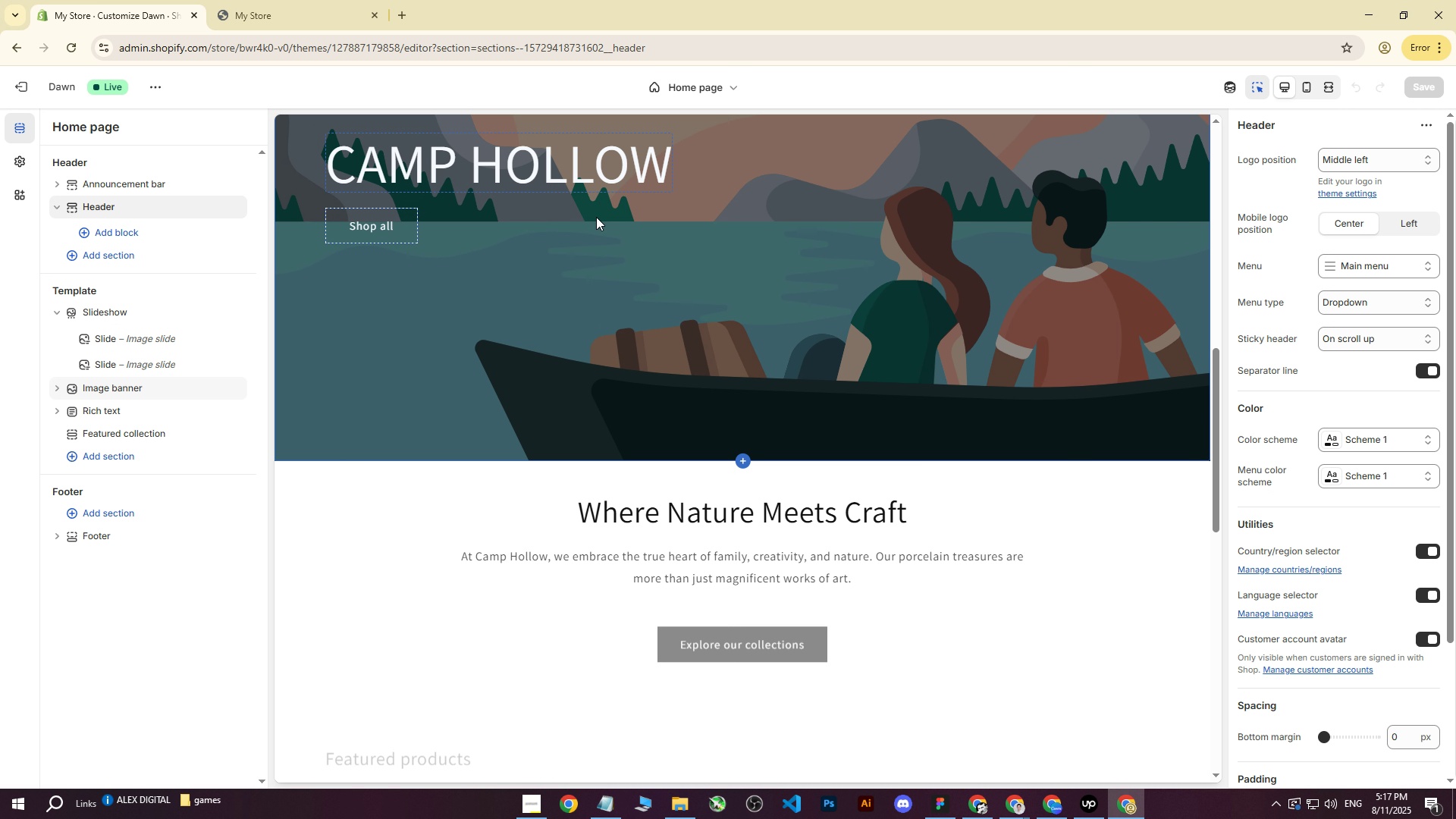 
scroll: coordinate [562, 406], scroll_direction: down, amount: 1.0
 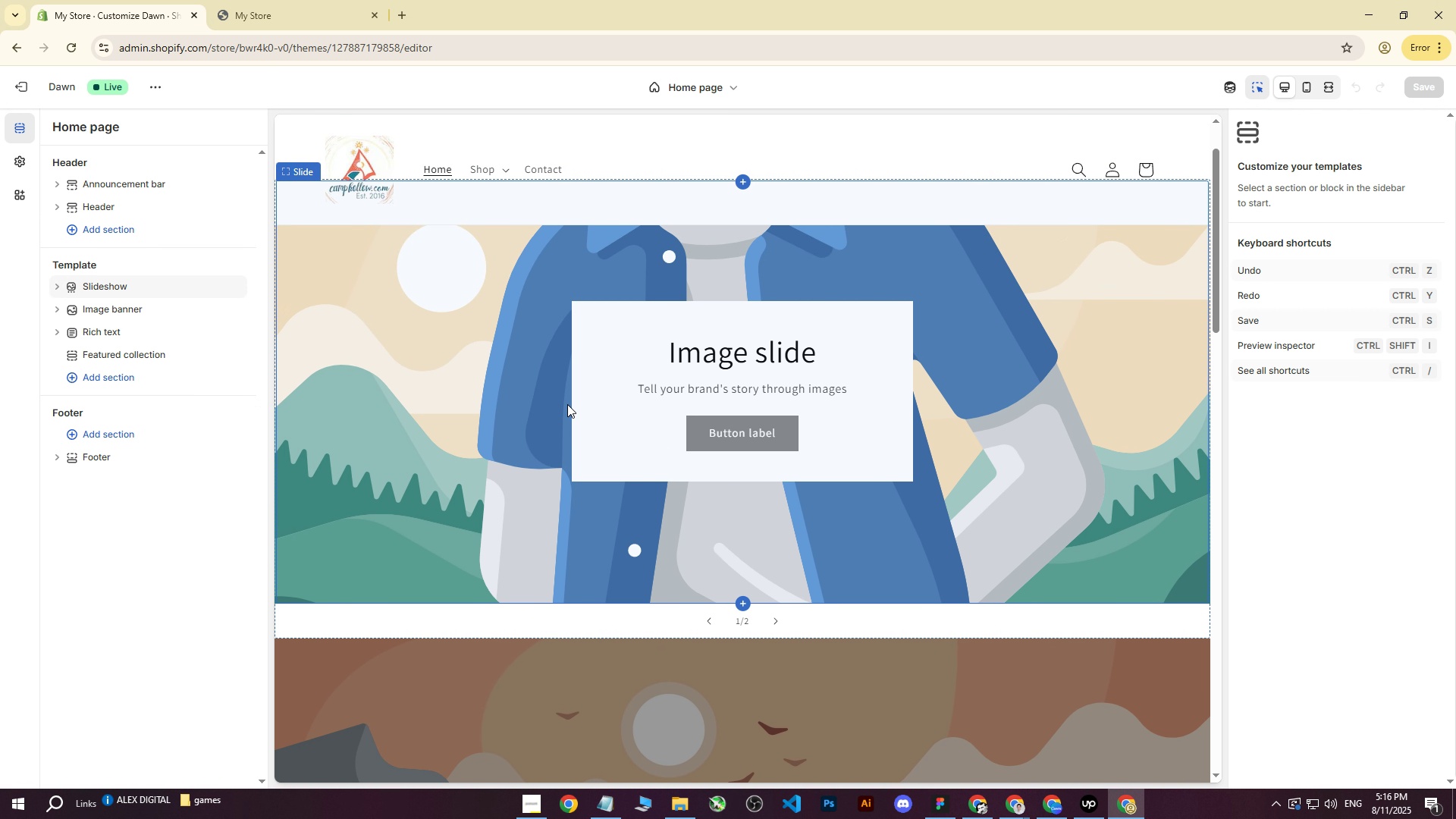 
scroll: coordinate [630, 396], scroll_direction: up, amount: 1.0
 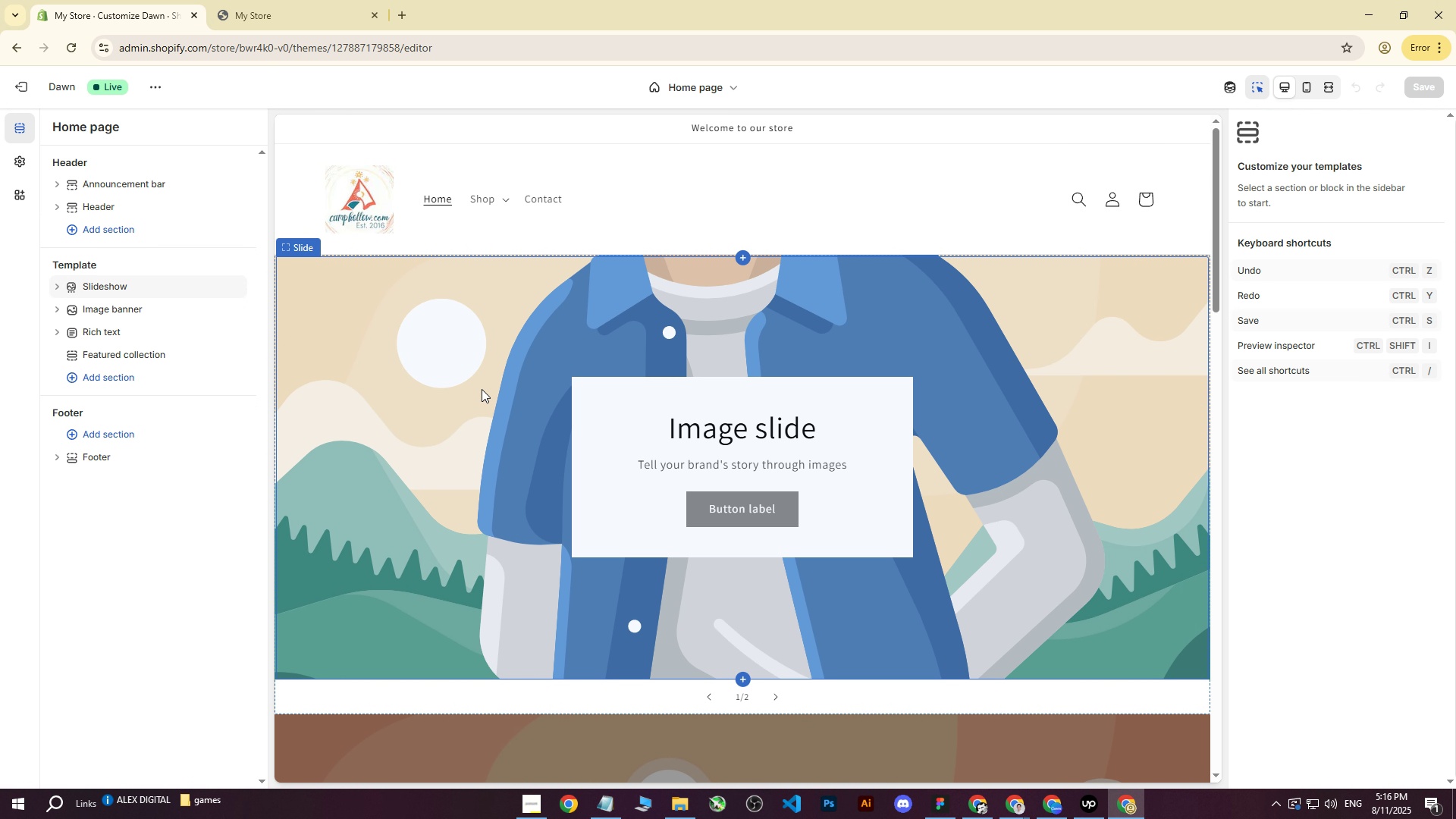 
left_click([482, 389])
 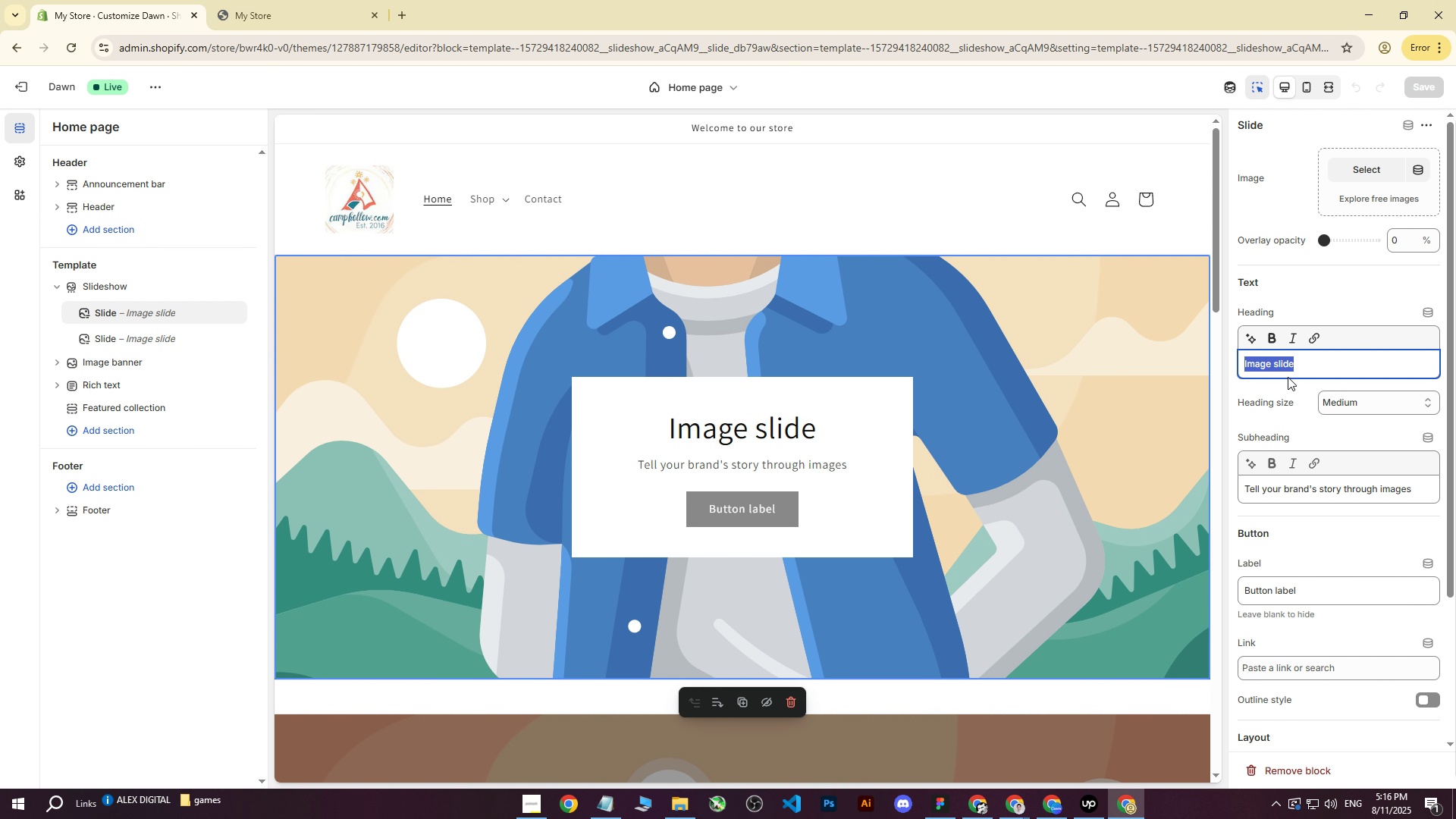 
left_click([1335, 299])
 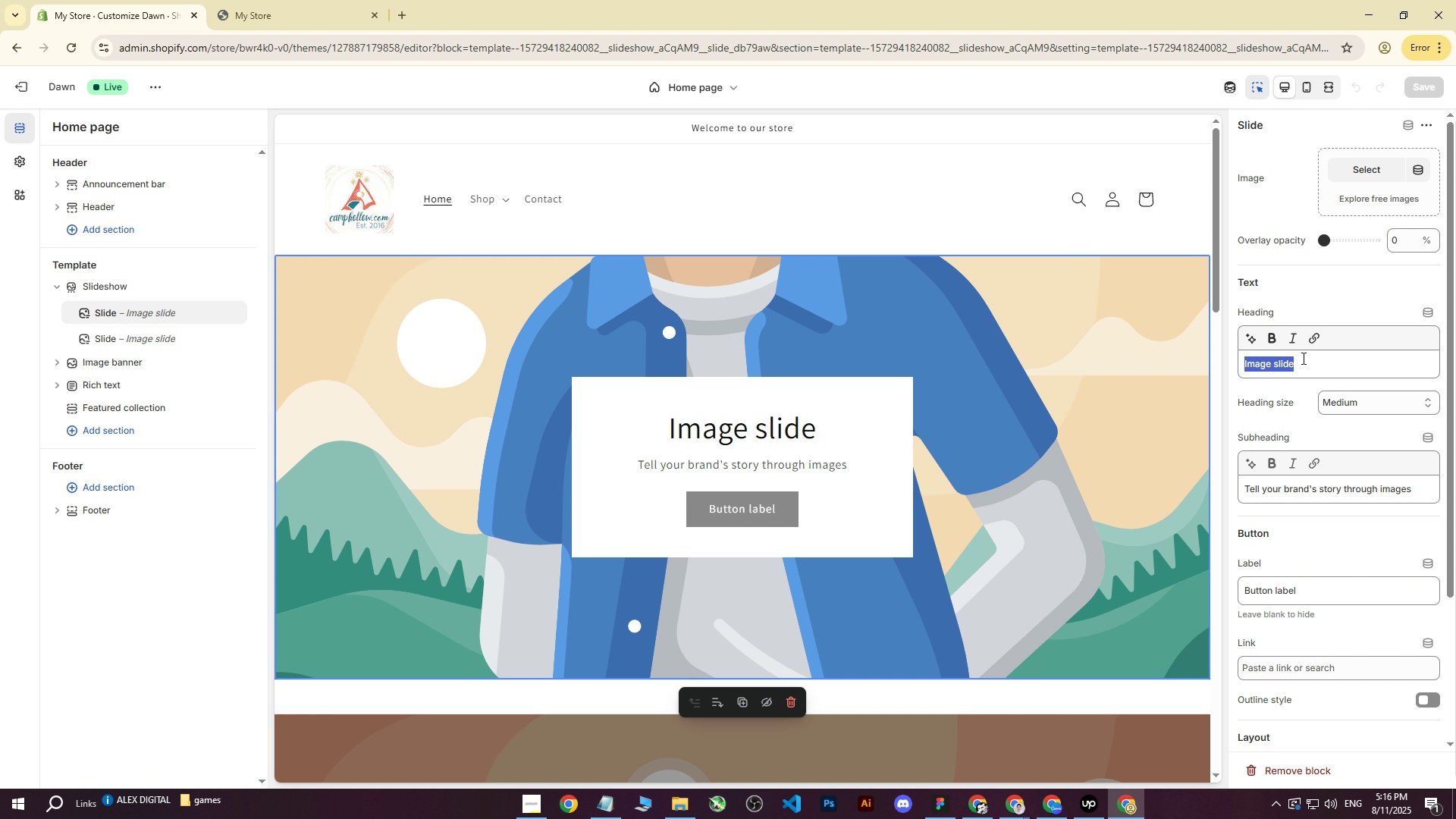 
double_click([1302, 363])
 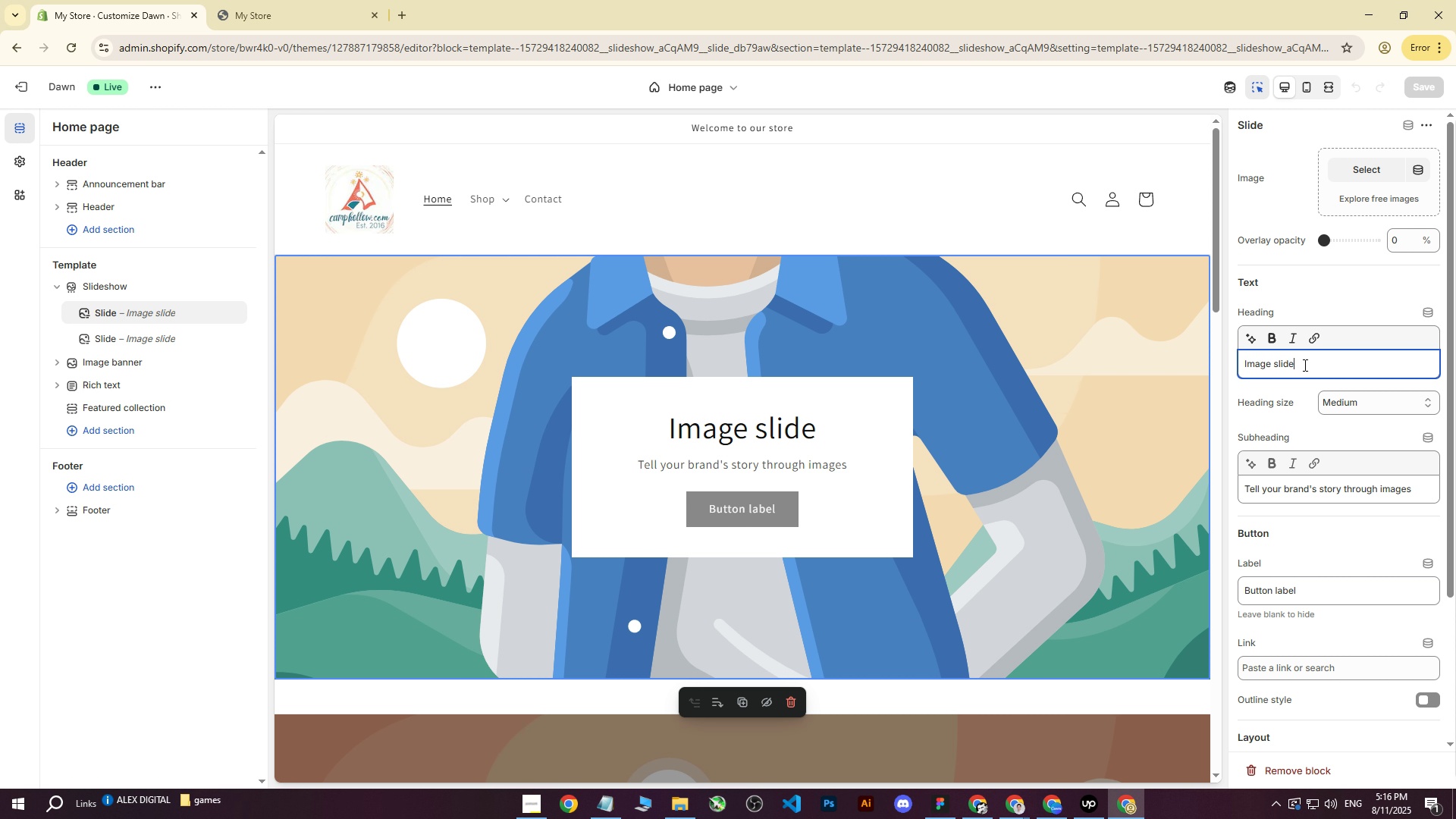 
left_click_drag(start_coordinate=[1304, 365], to_coordinate=[1188, 355])
 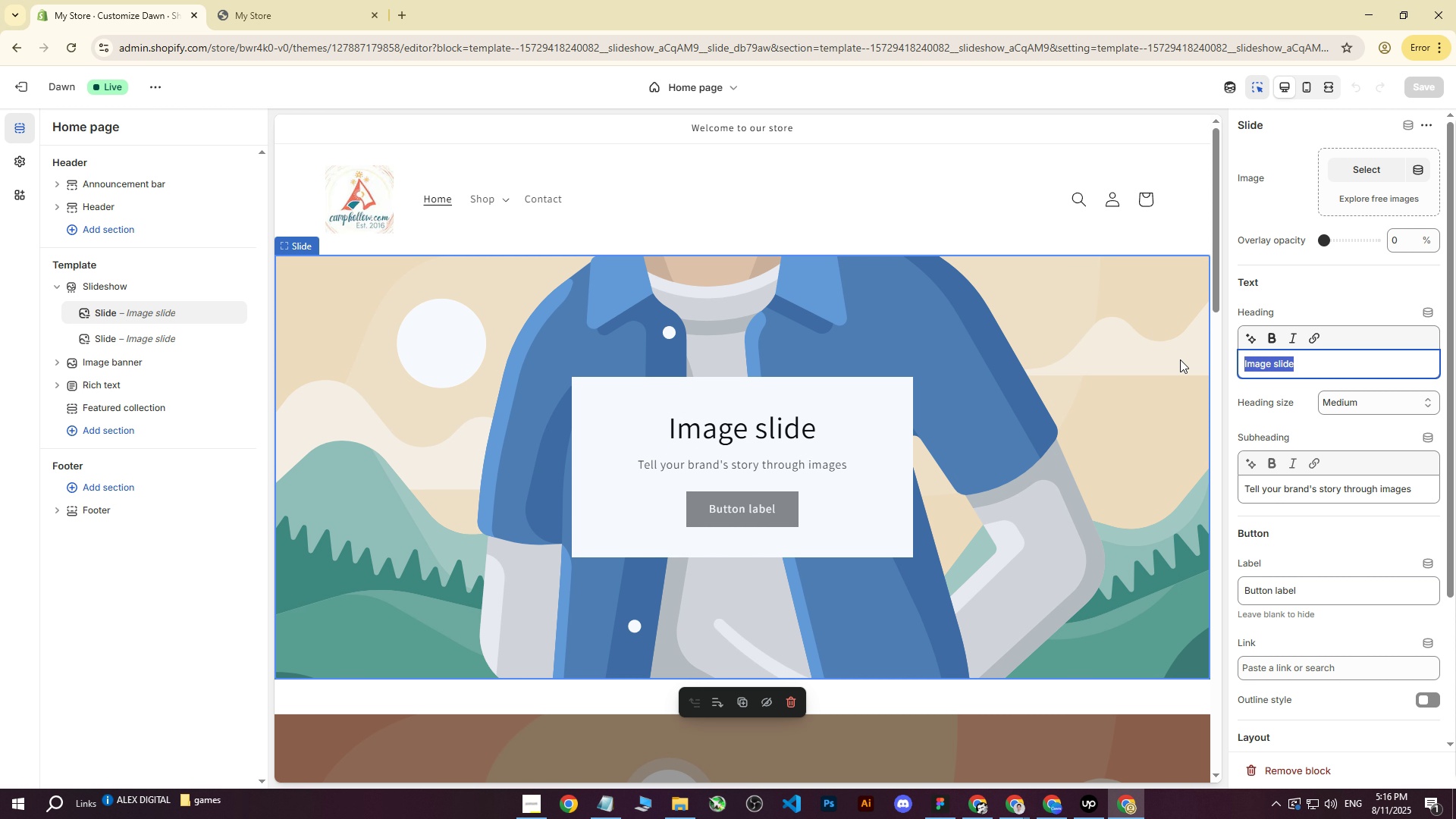 
scroll: coordinate [1322, 482], scroll_direction: down, amount: 4.0
 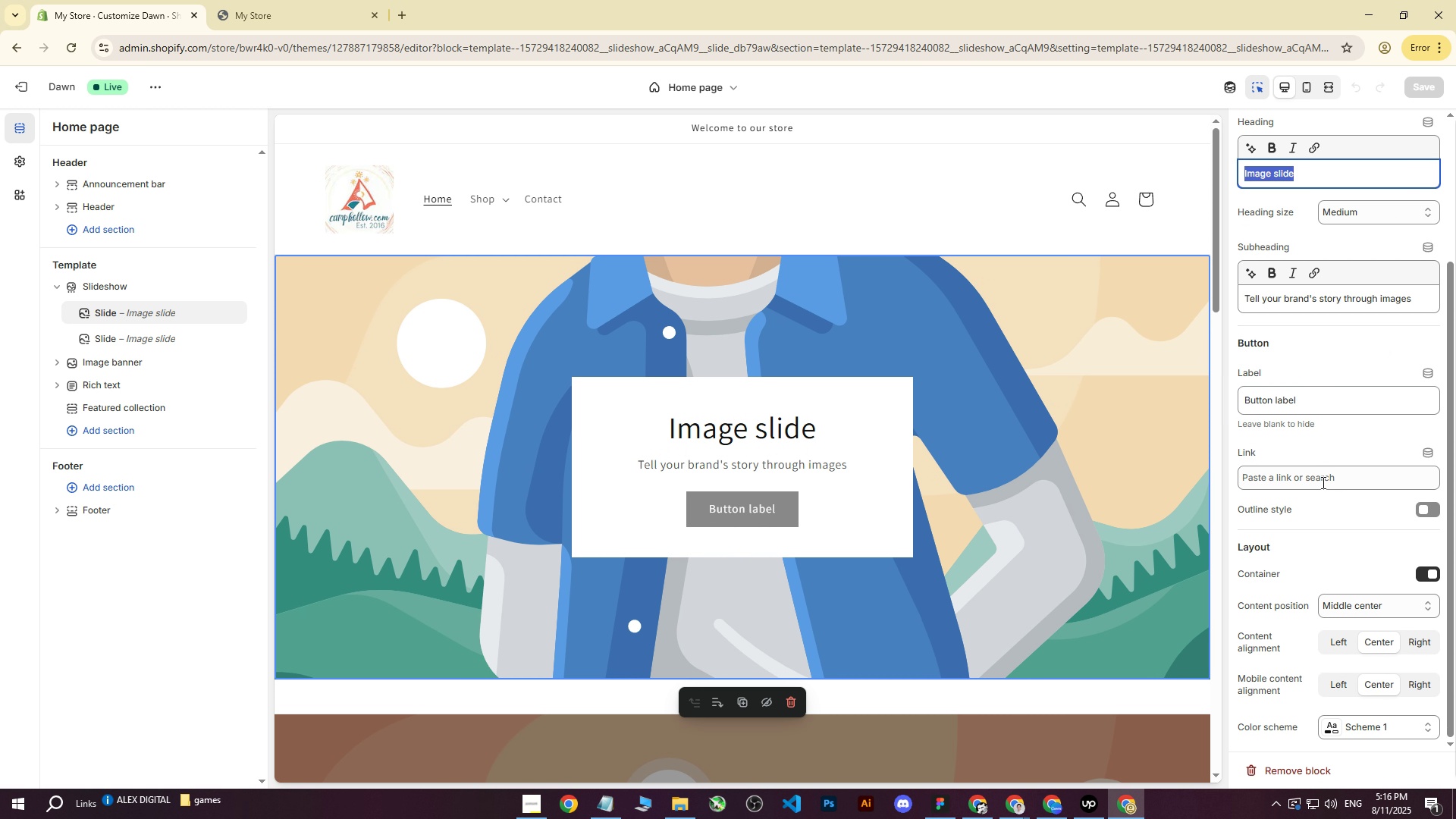 
scroll: coordinate [1322, 482], scroll_direction: up, amount: 6.0
 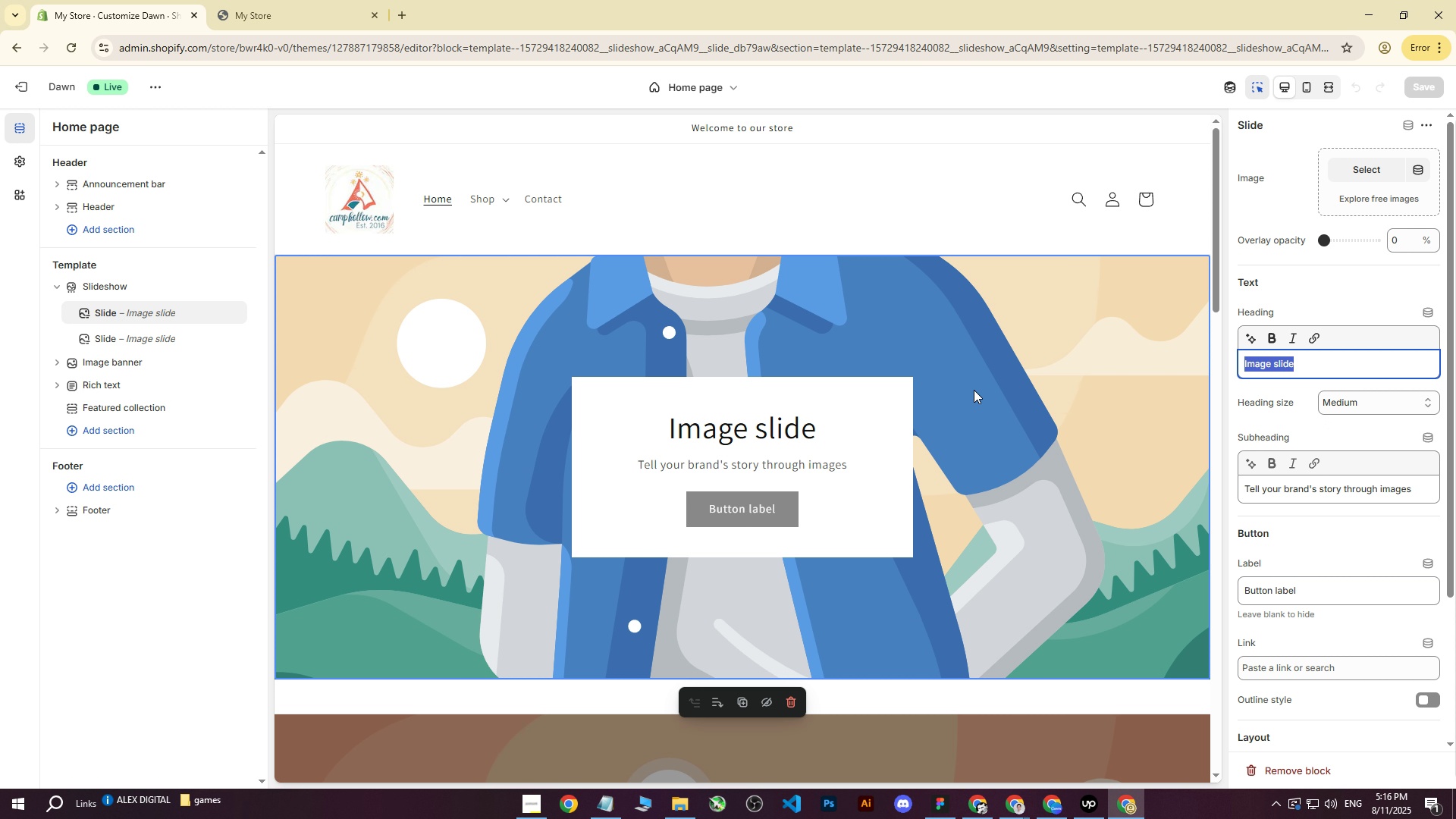 
left_click([973, 391])
 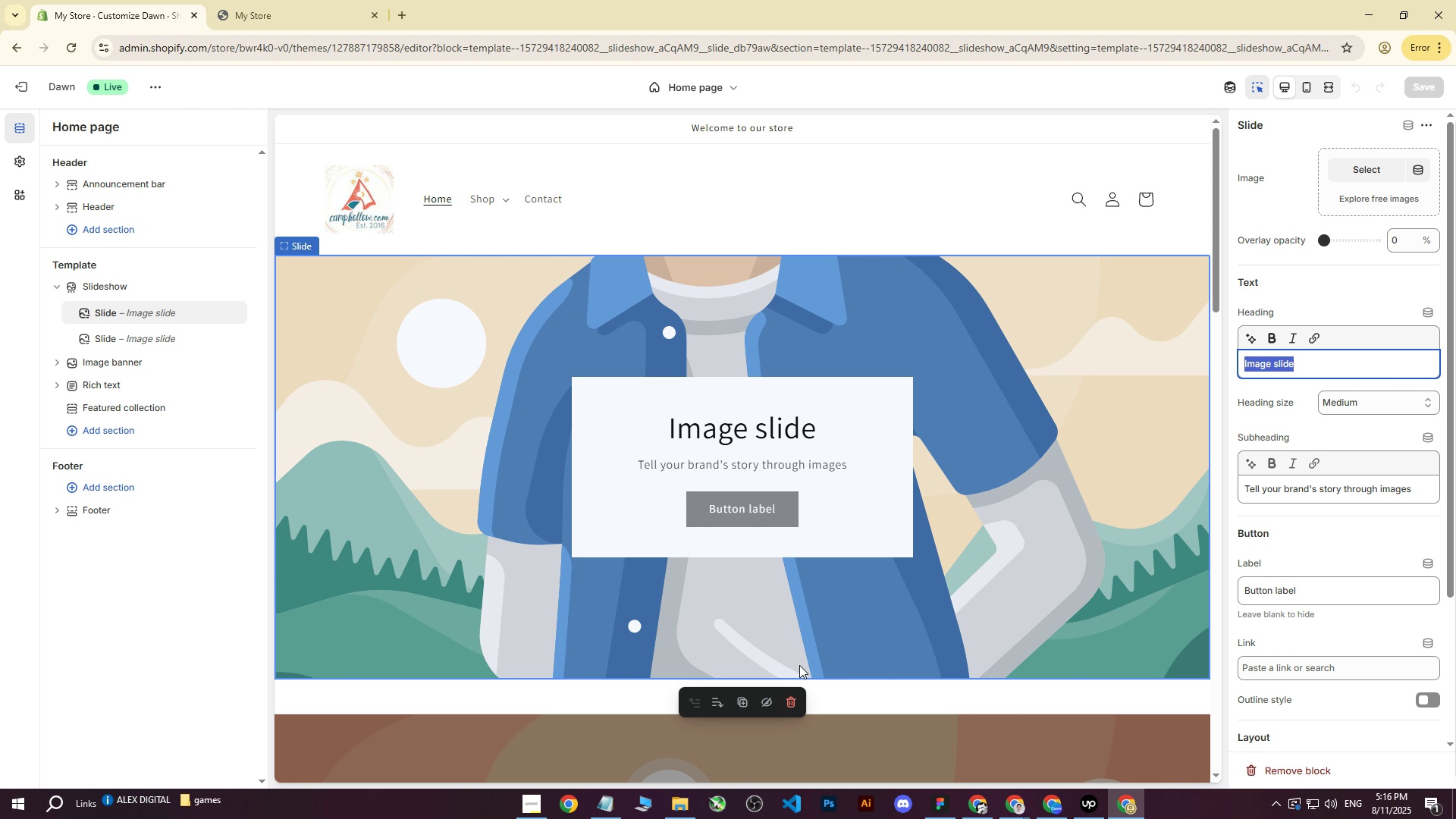 
left_click([739, 632])
 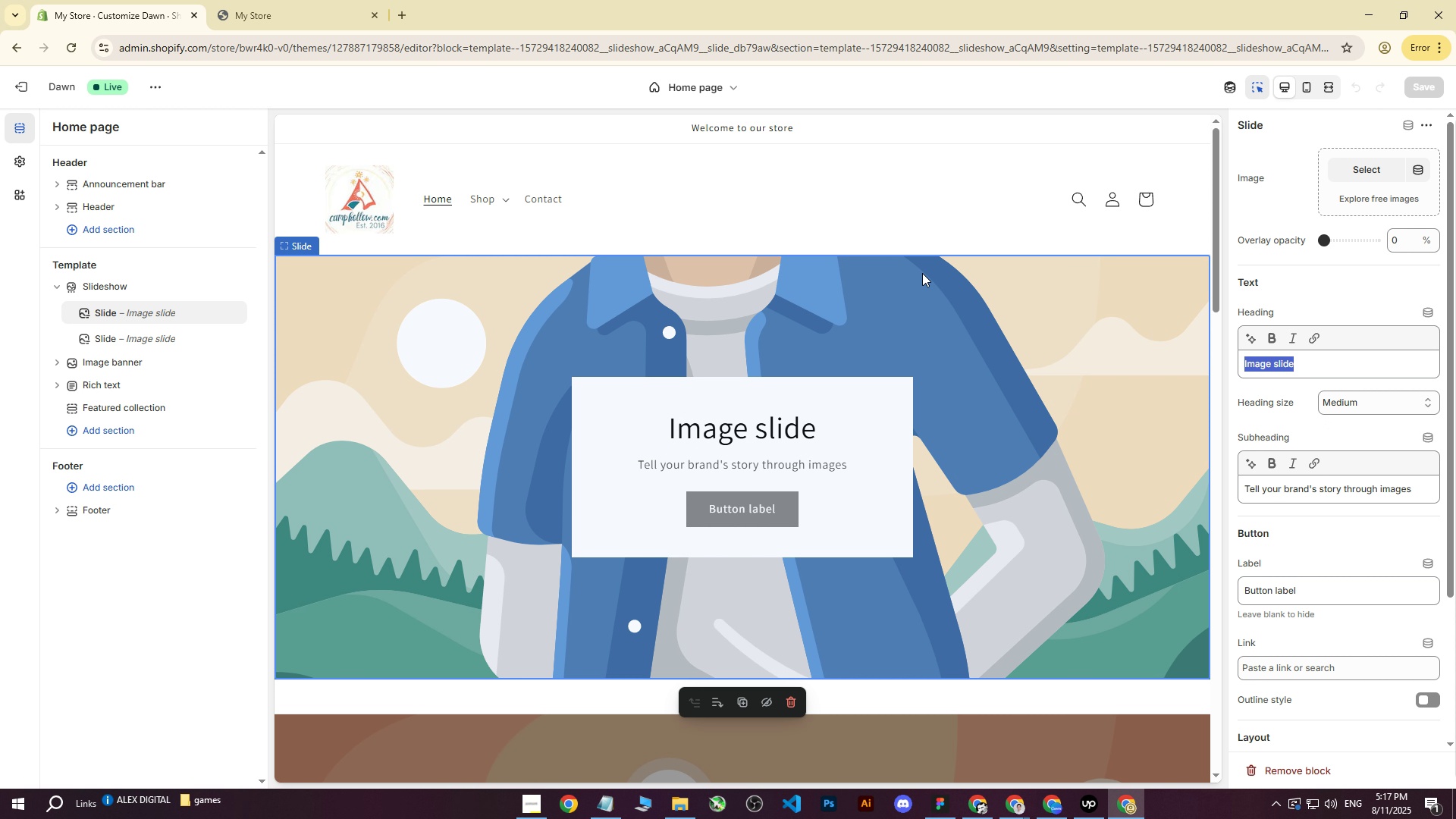 
left_click([913, 240])
 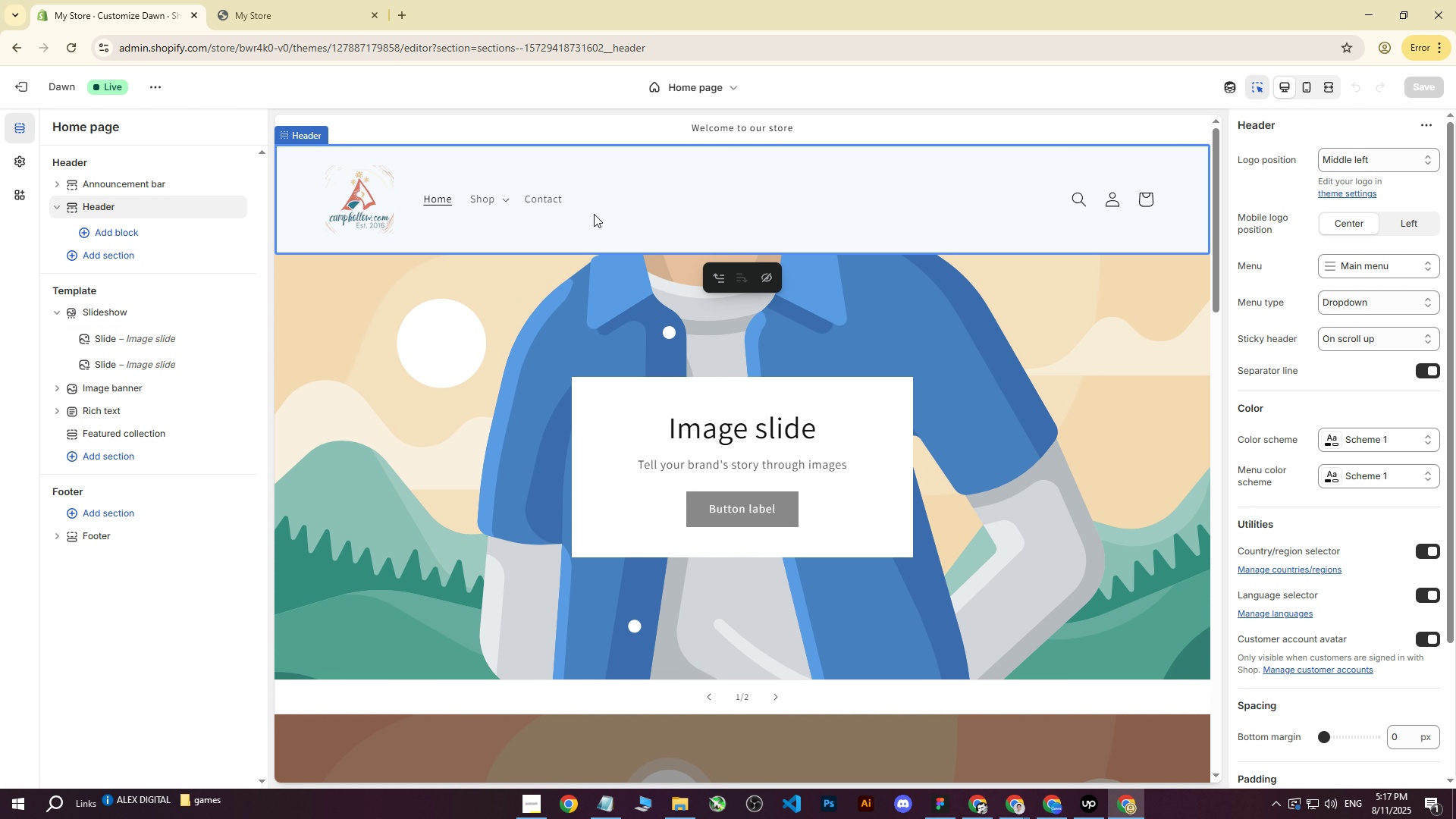 
wait(7.67)
 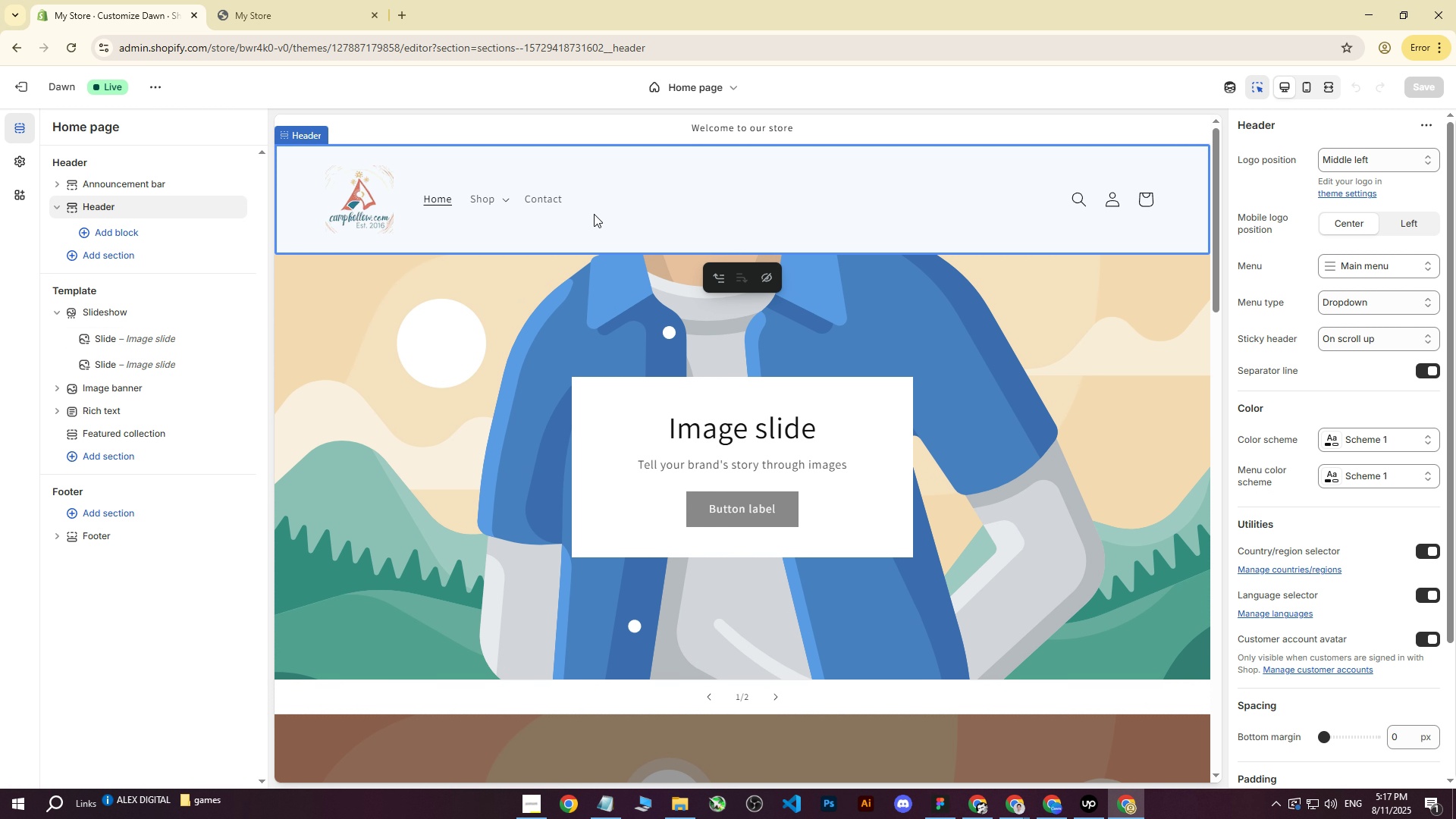 
scroll: coordinate [594, 214], scroll_direction: down, amount: 1.0
 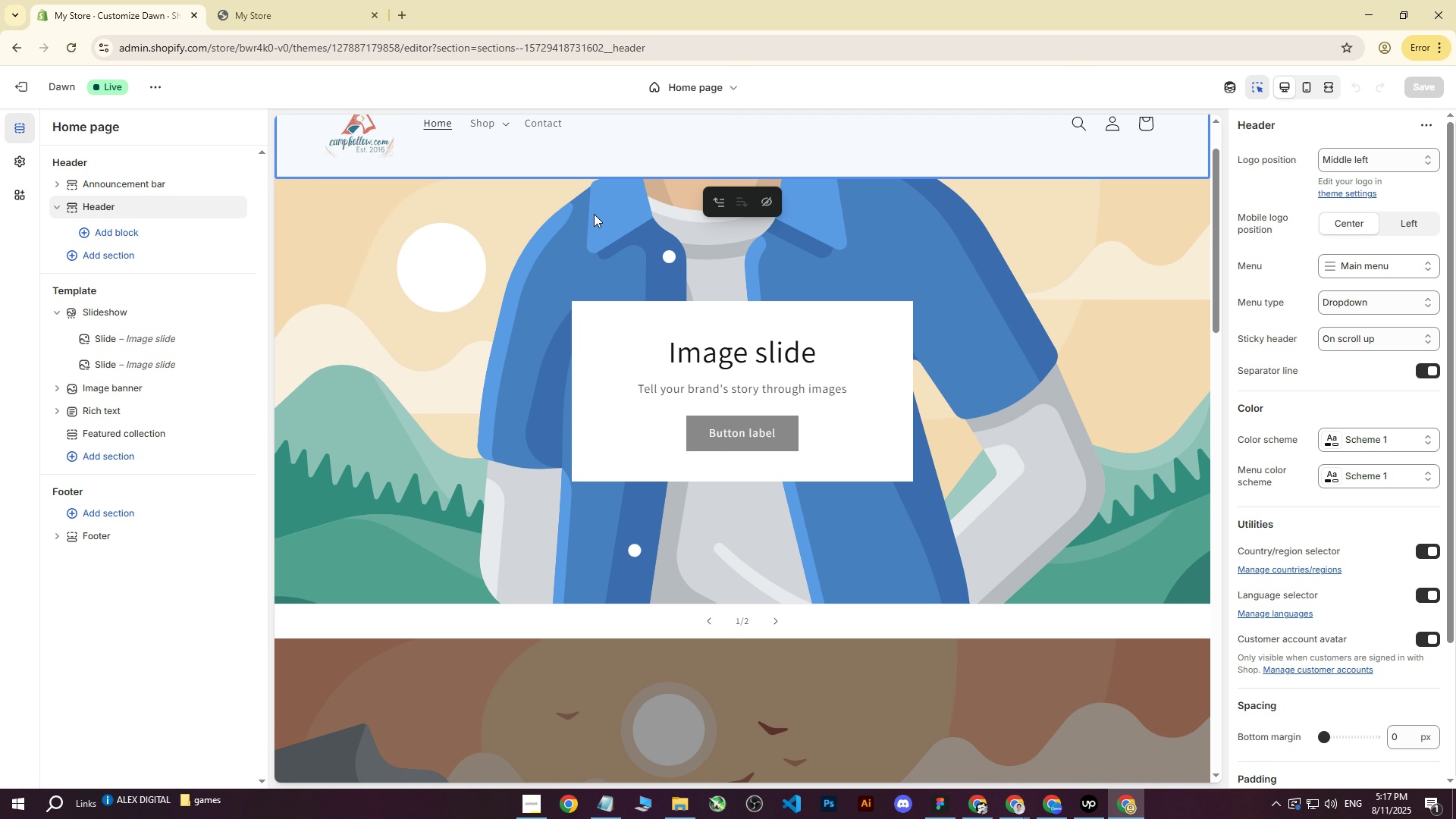 
scroll: coordinate [594, 214], scroll_direction: up, amount: 3.0
 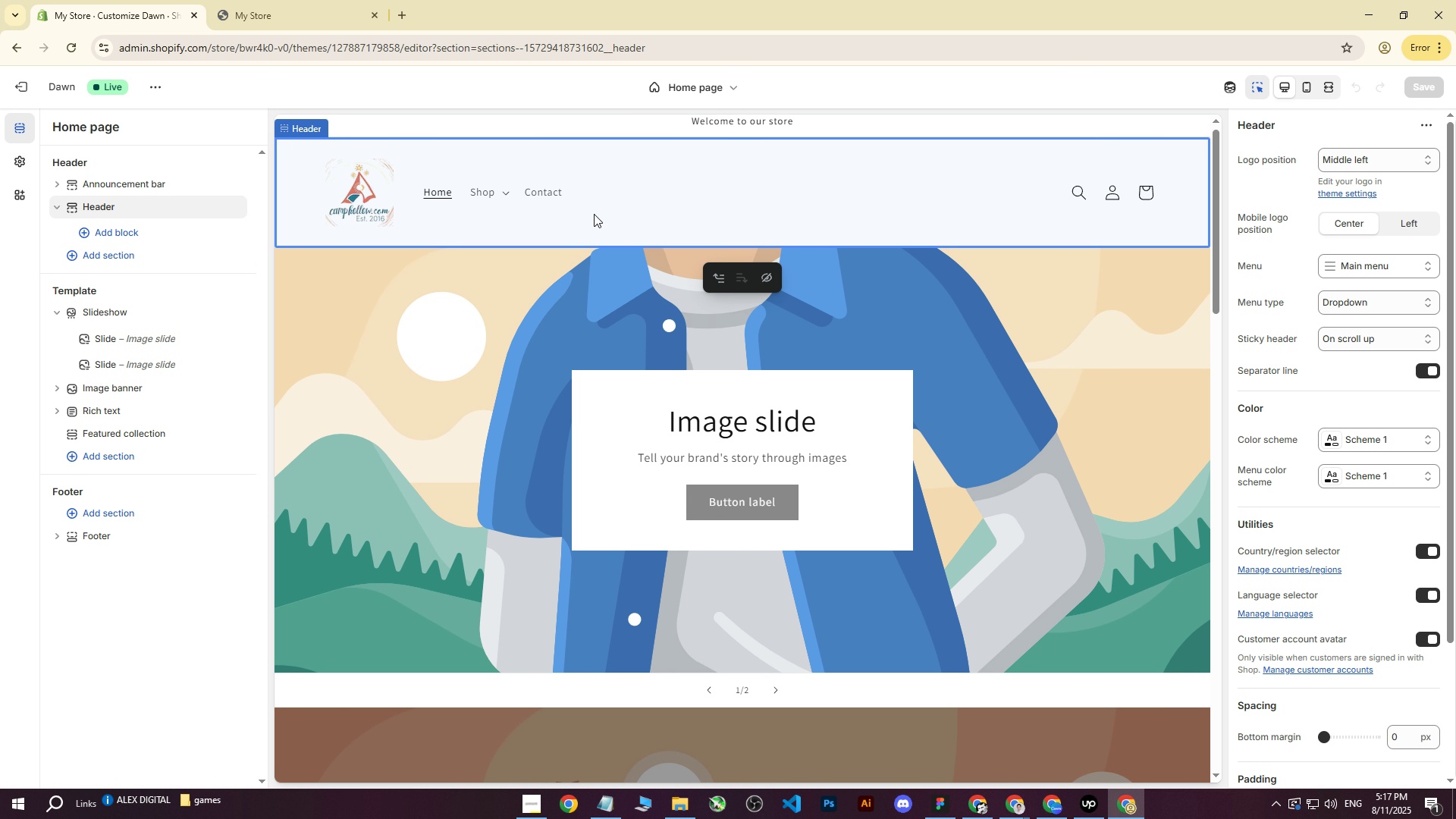 
scroll: coordinate [595, 217], scroll_direction: down, amount: 8.0
 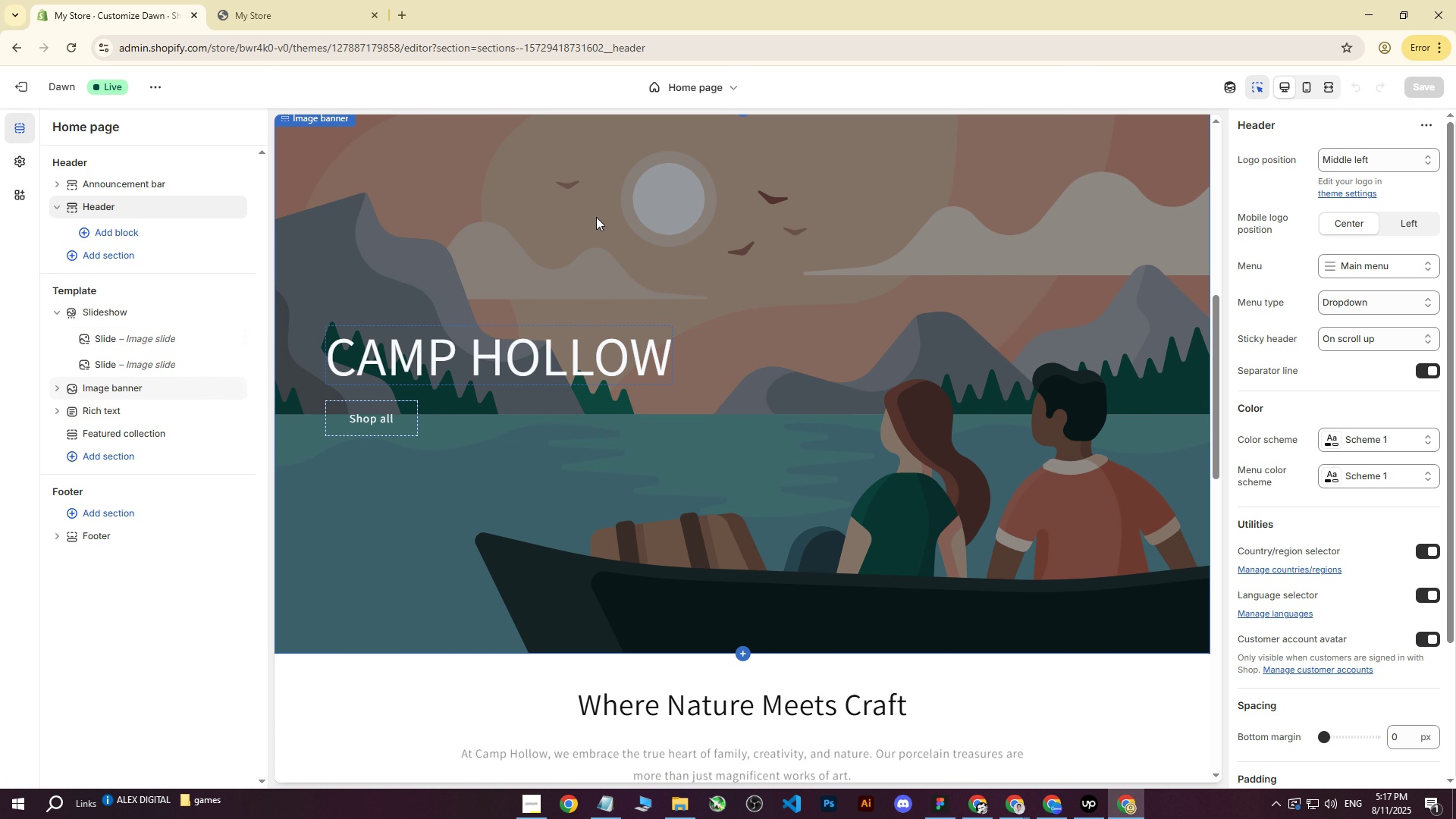 
scroll: coordinate [616, 337], scroll_direction: up, amount: 5.0
 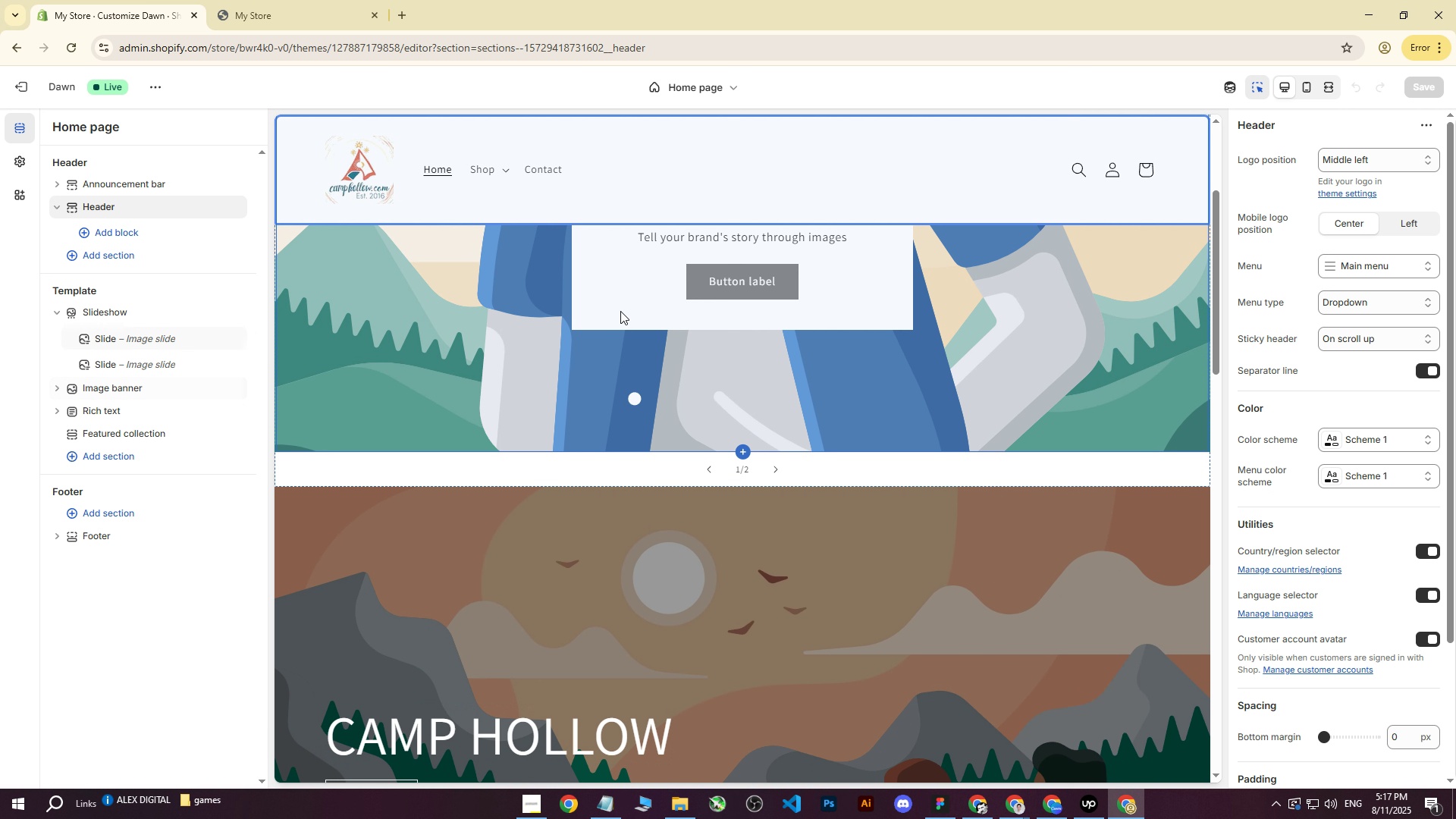 
scroll: coordinate [628, 326], scroll_direction: down, amount: 10.0
 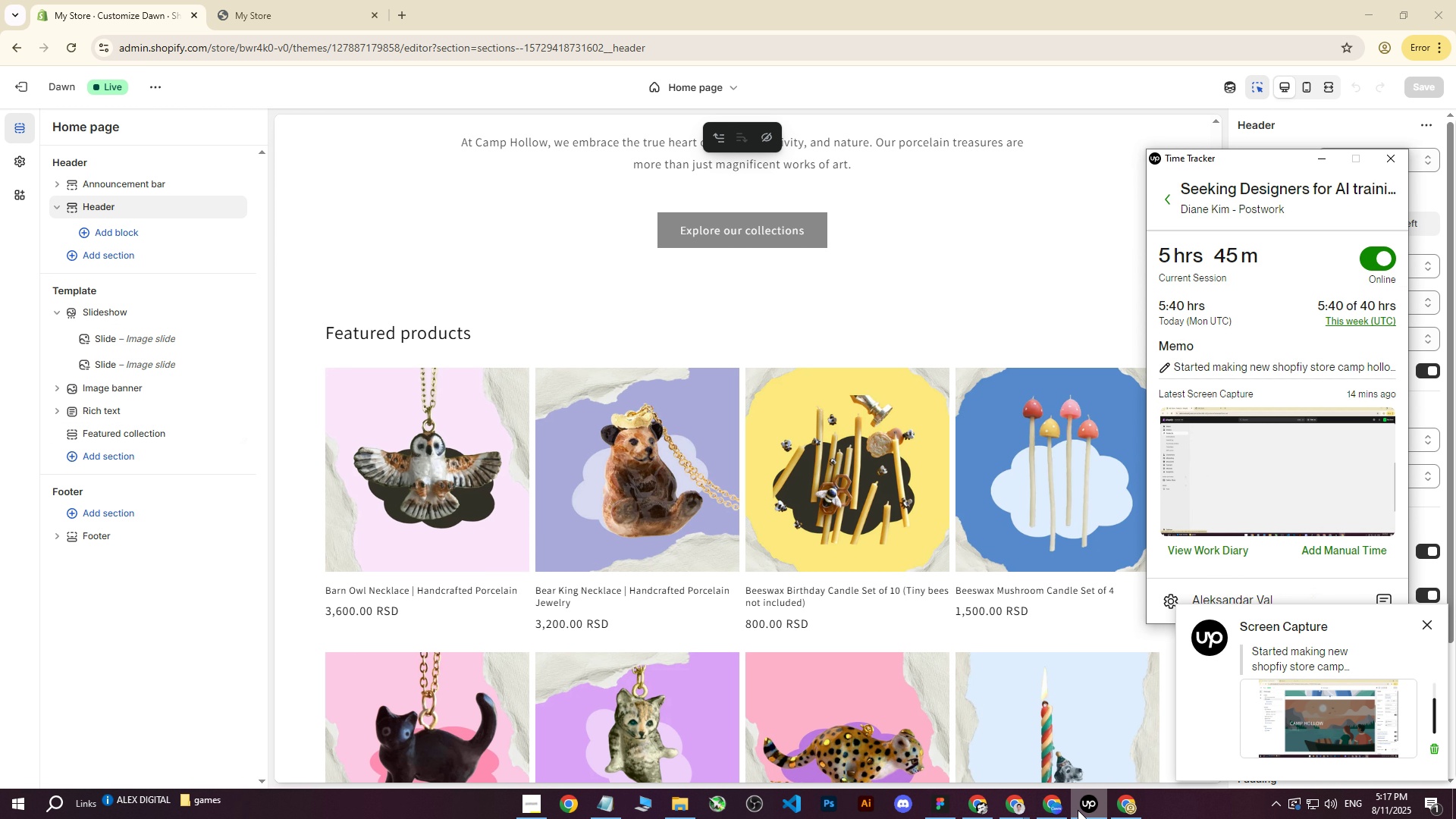 
left_click([1078, 810])
 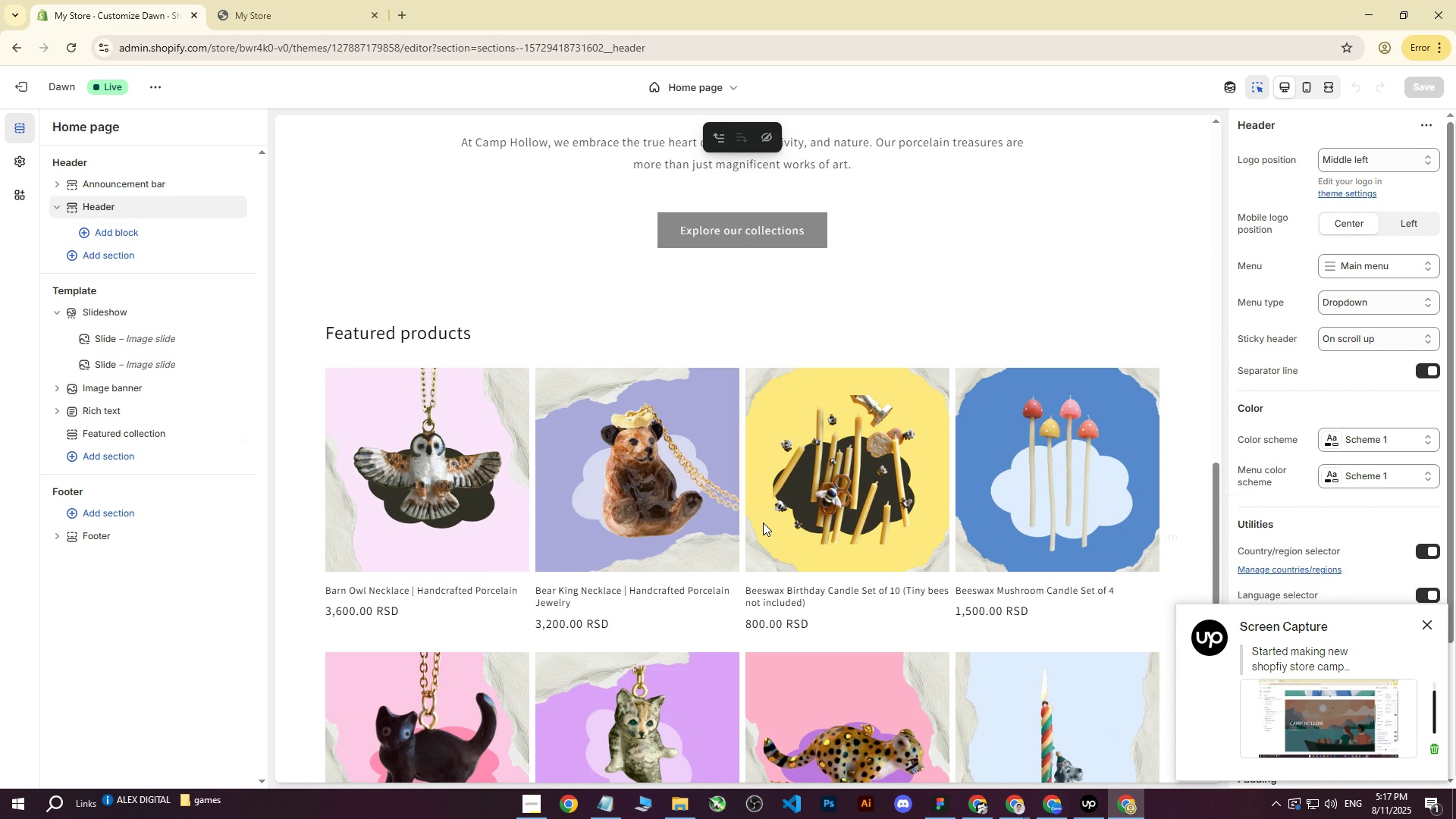 
scroll: coordinate [738, 503], scroll_direction: down, amount: 5.0
 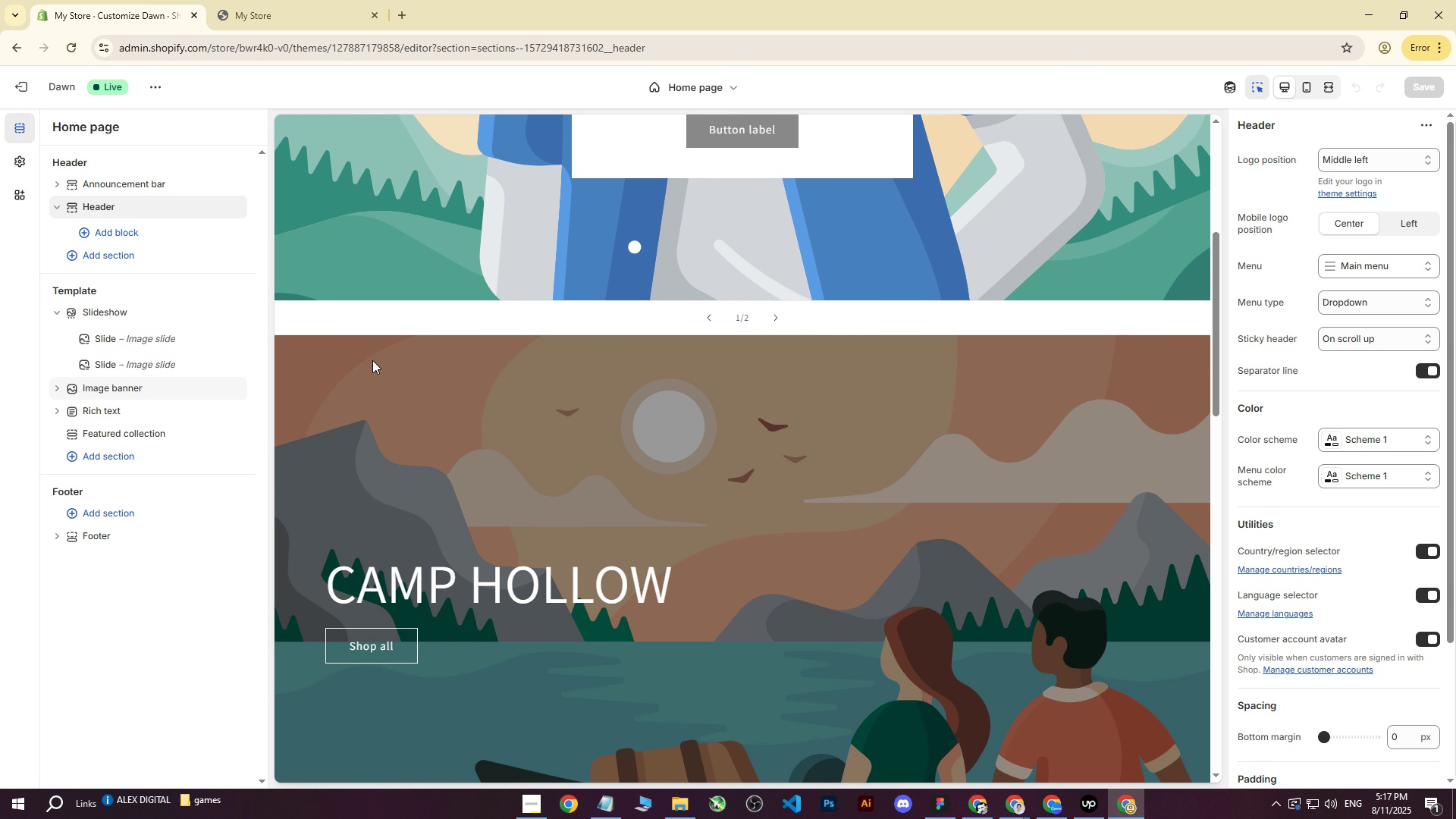 
left_click([386, 325])
 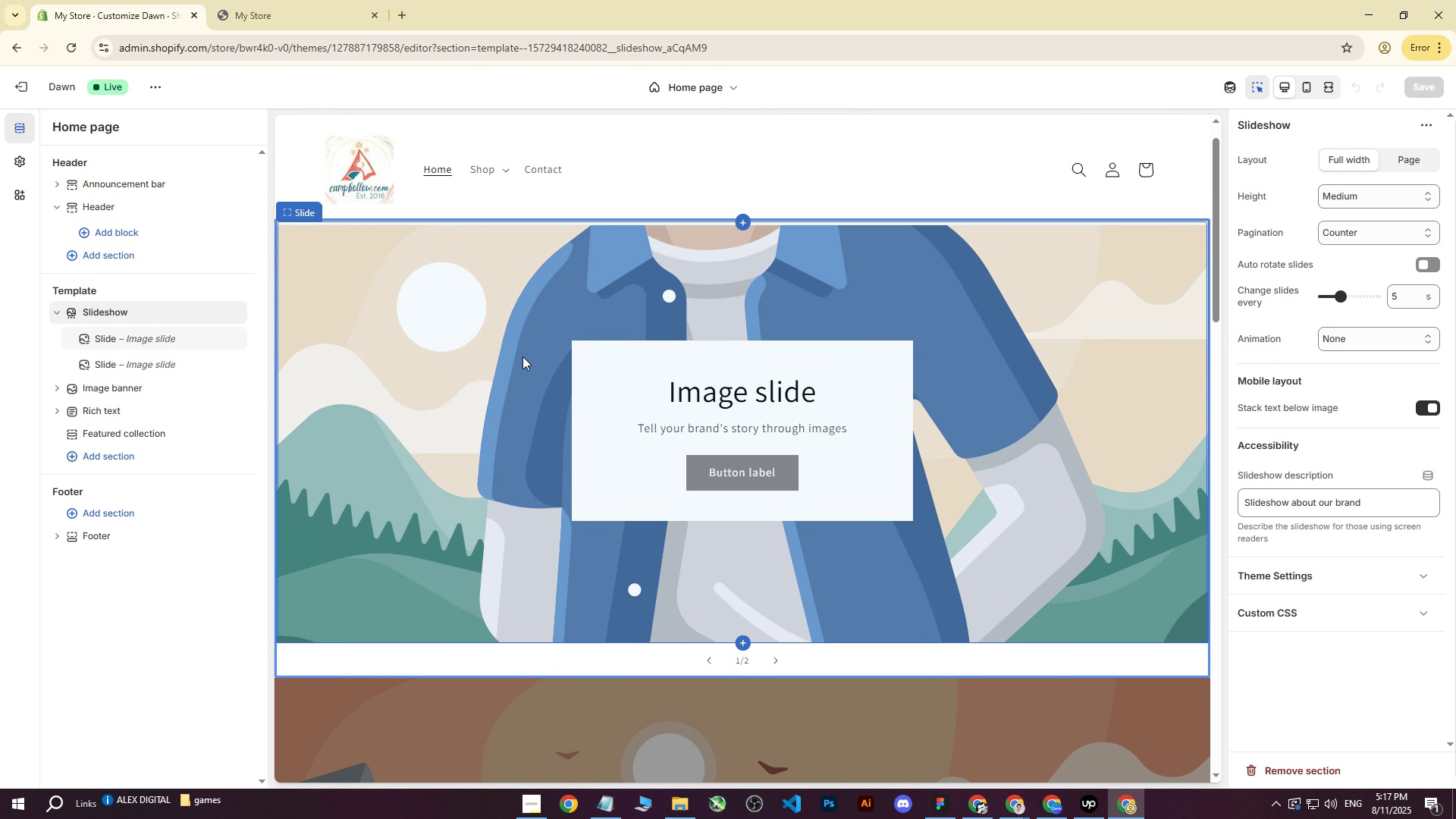 
scroll: coordinate [629, 406], scroll_direction: up, amount: 3.0
 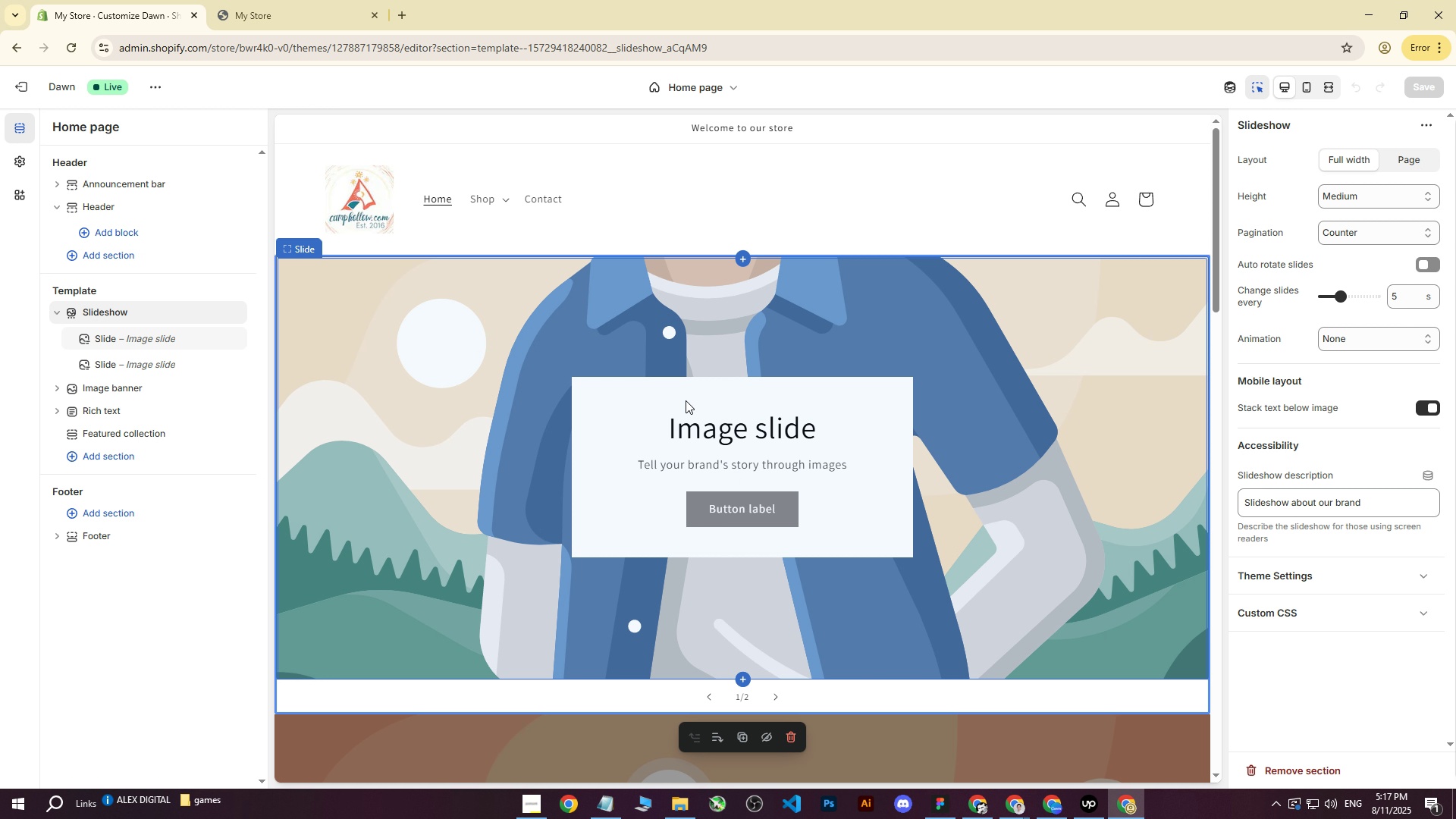 
left_click([581, 358])
 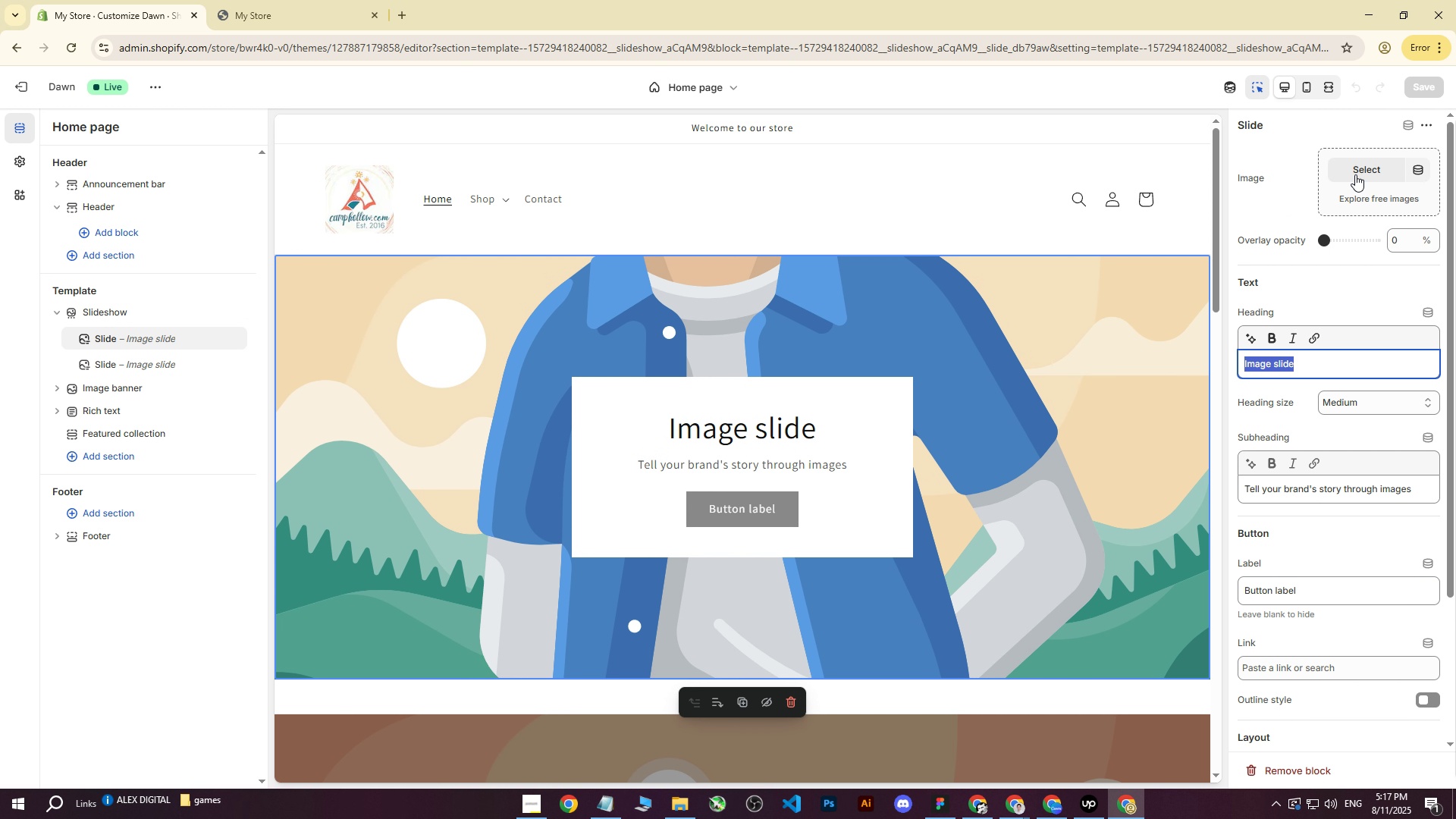 
left_click([1355, 174])
 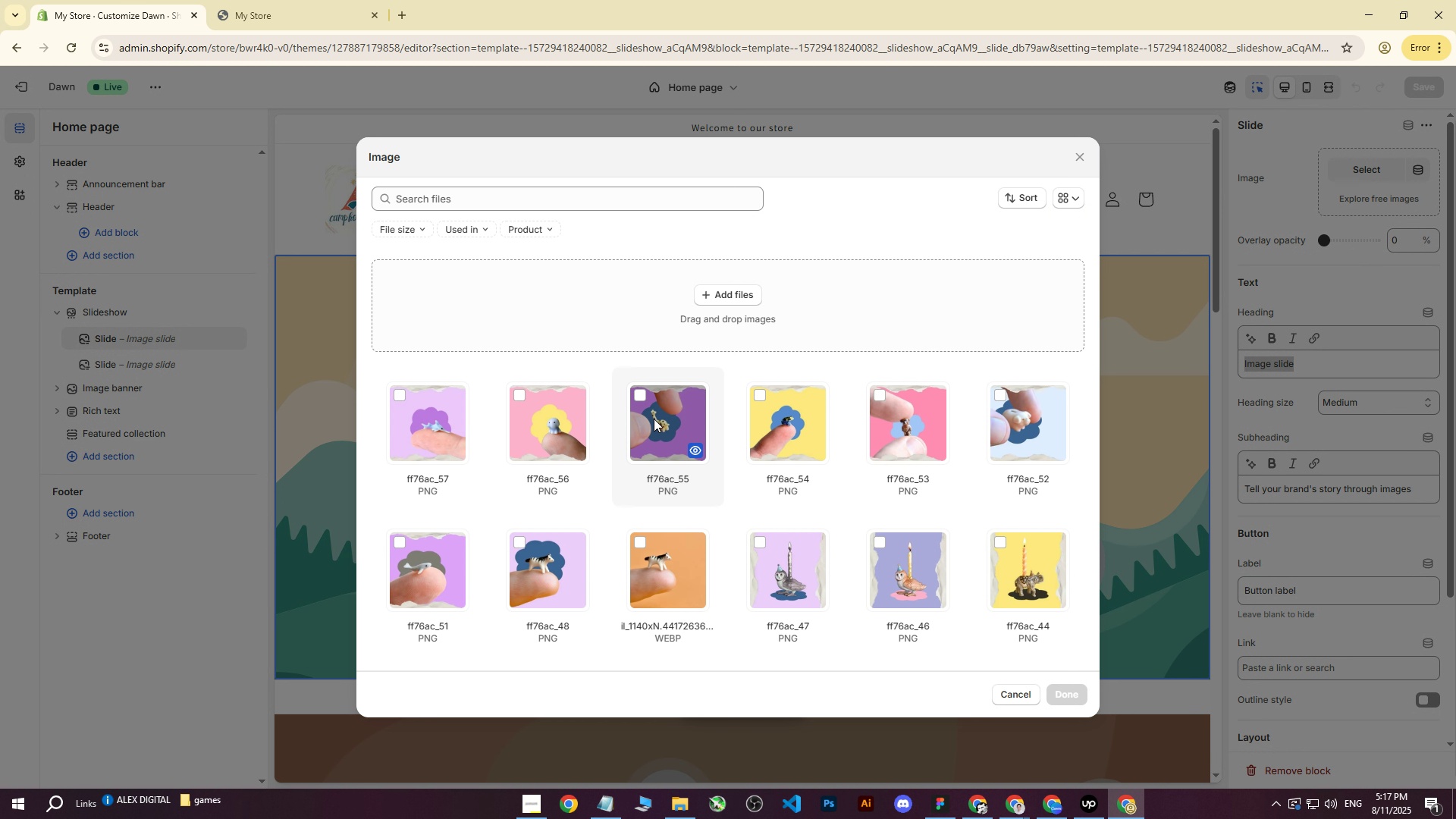 
left_click([659, 435])
 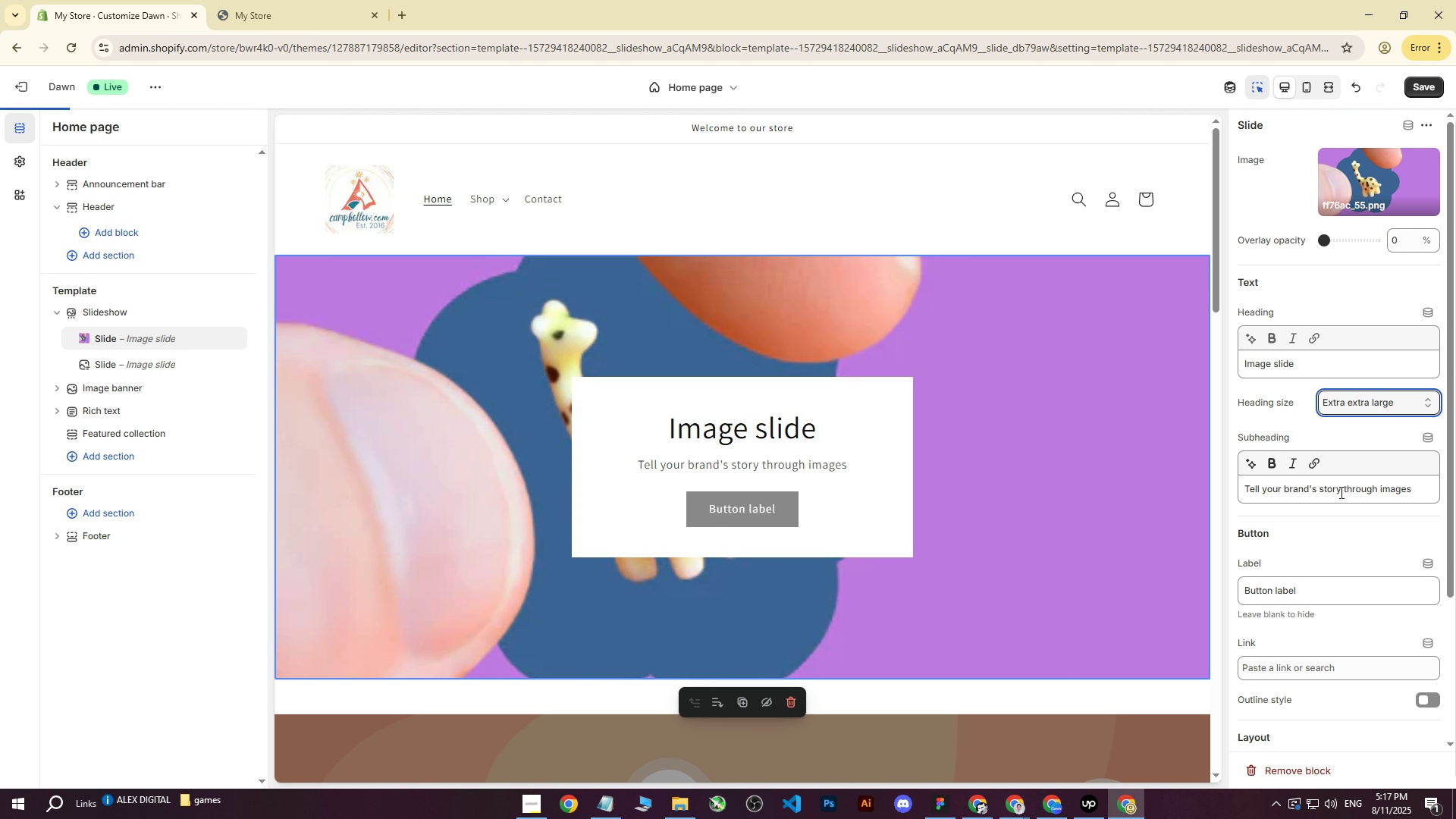 
wait(10.65)
 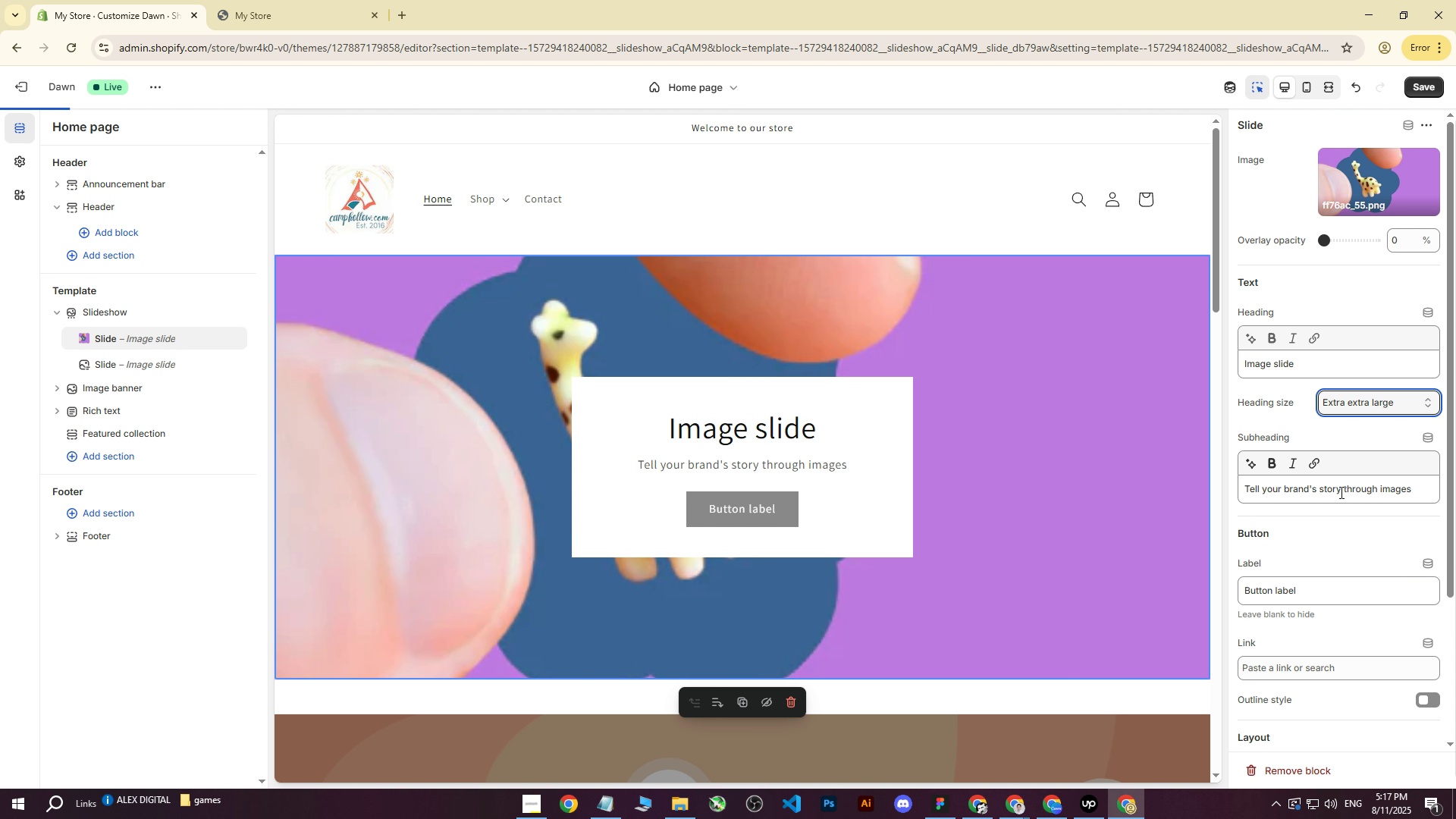 
double_click([1345, 412])
 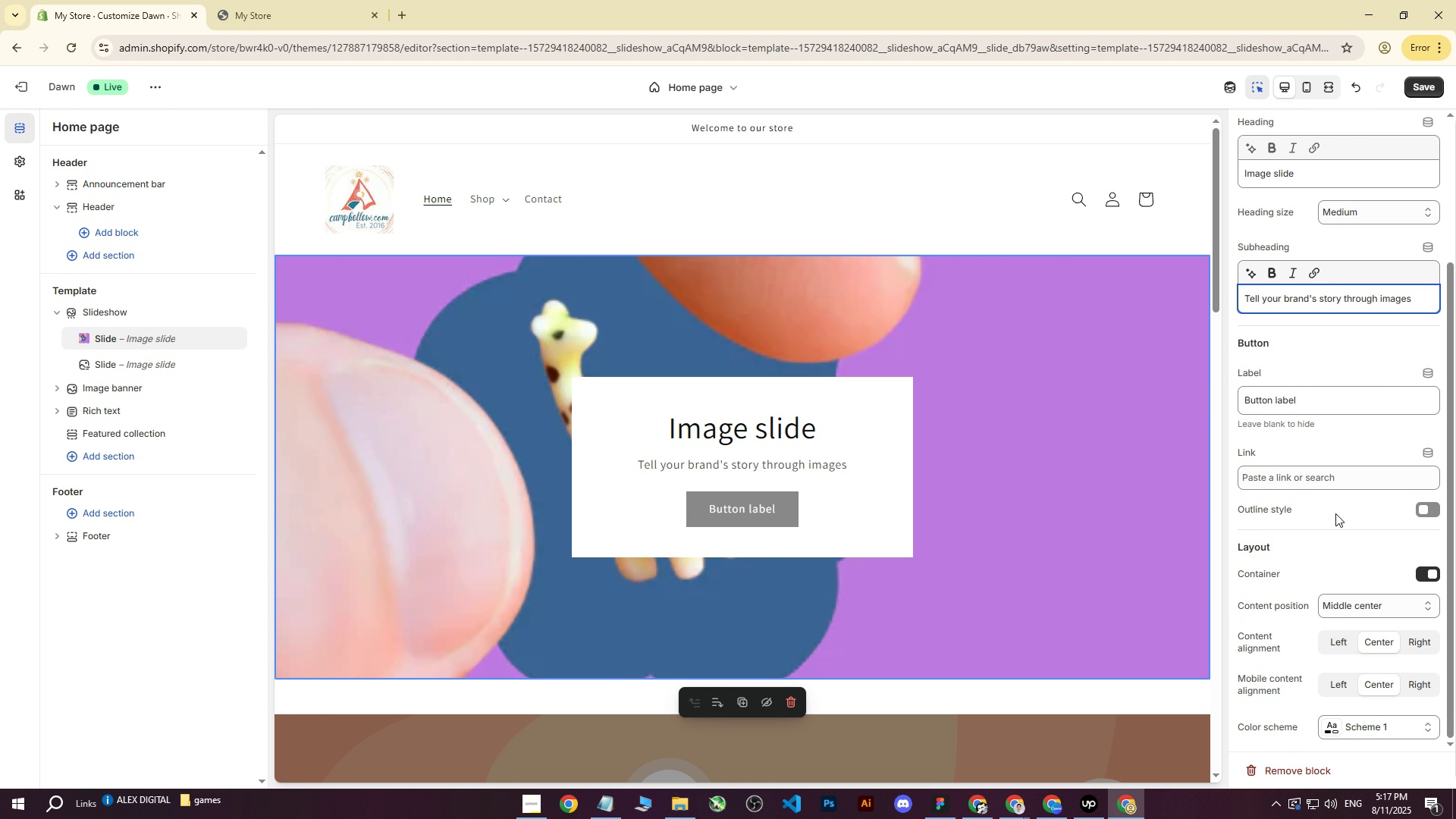 
left_click([1356, 410])
 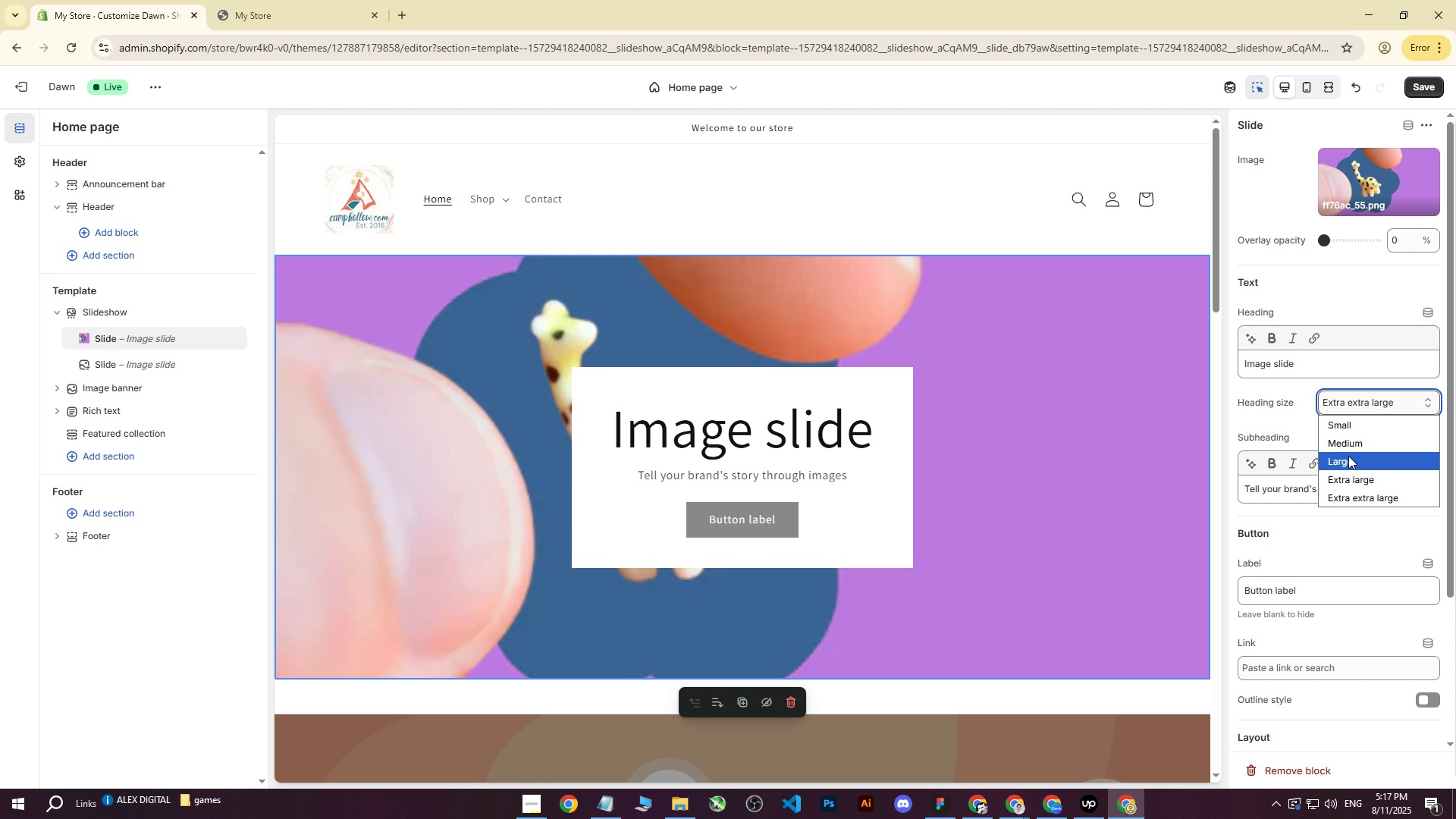 
left_click([1351, 444])
 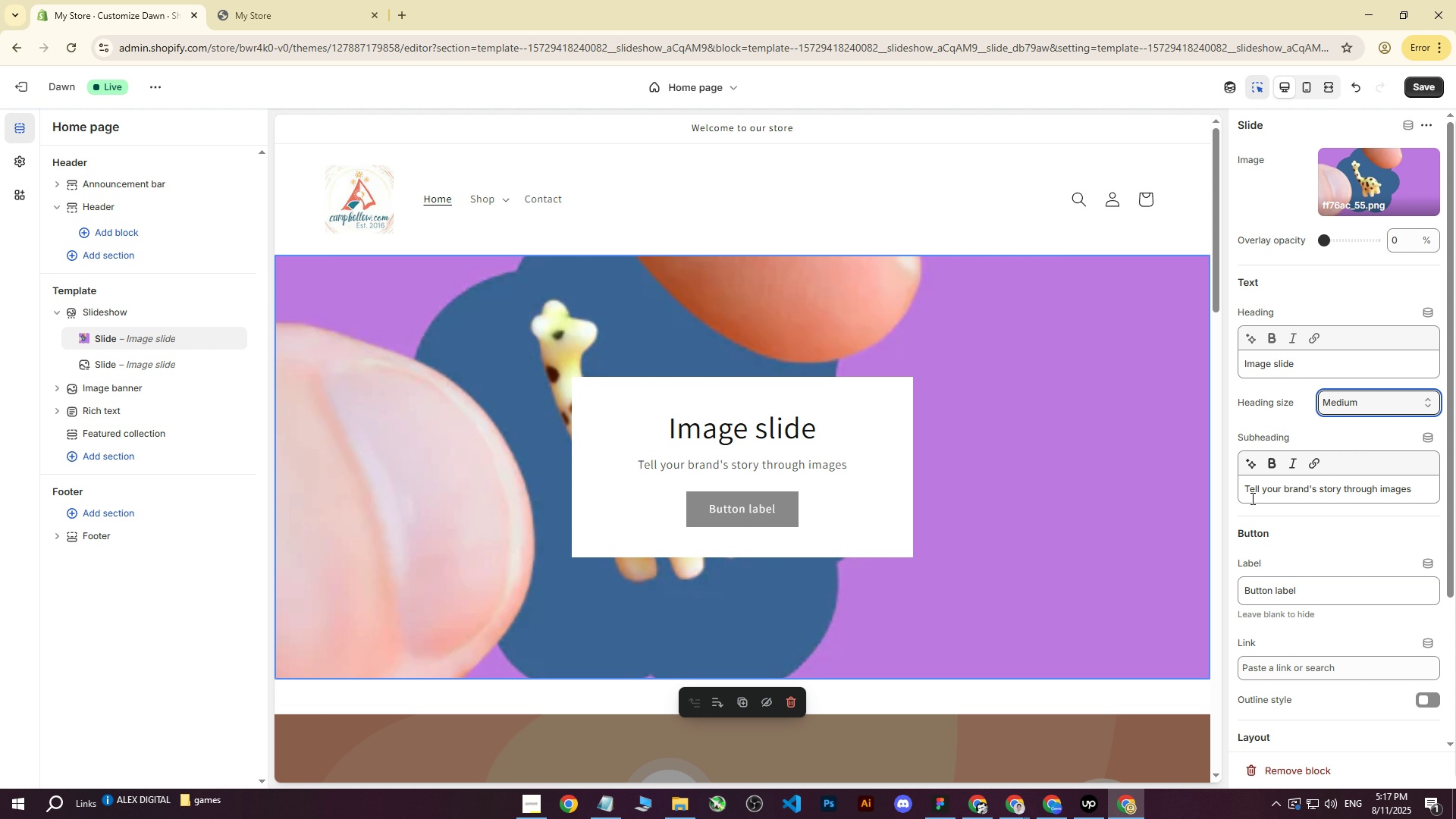 
left_click([1285, 497])
 